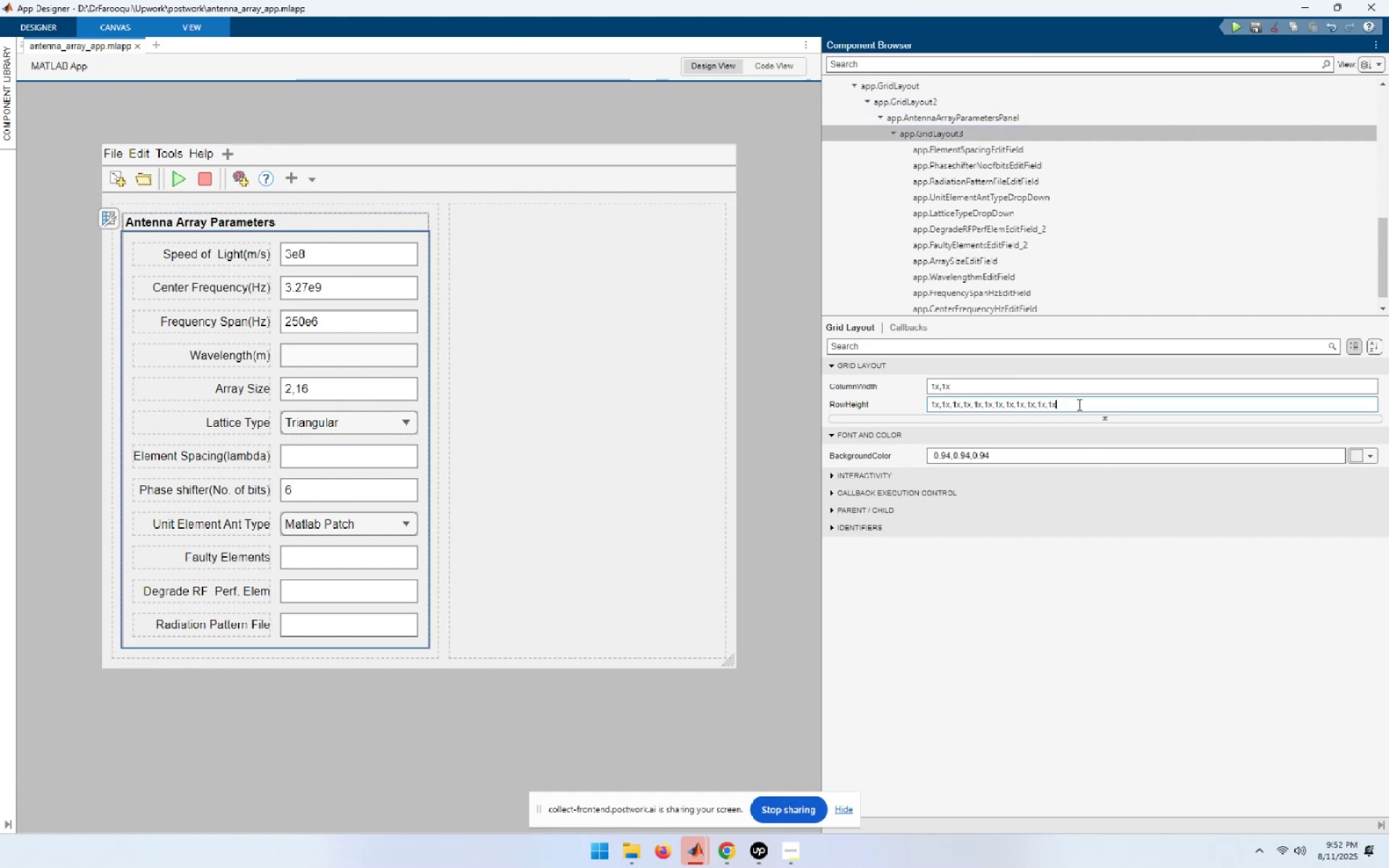 
key(Comma)
 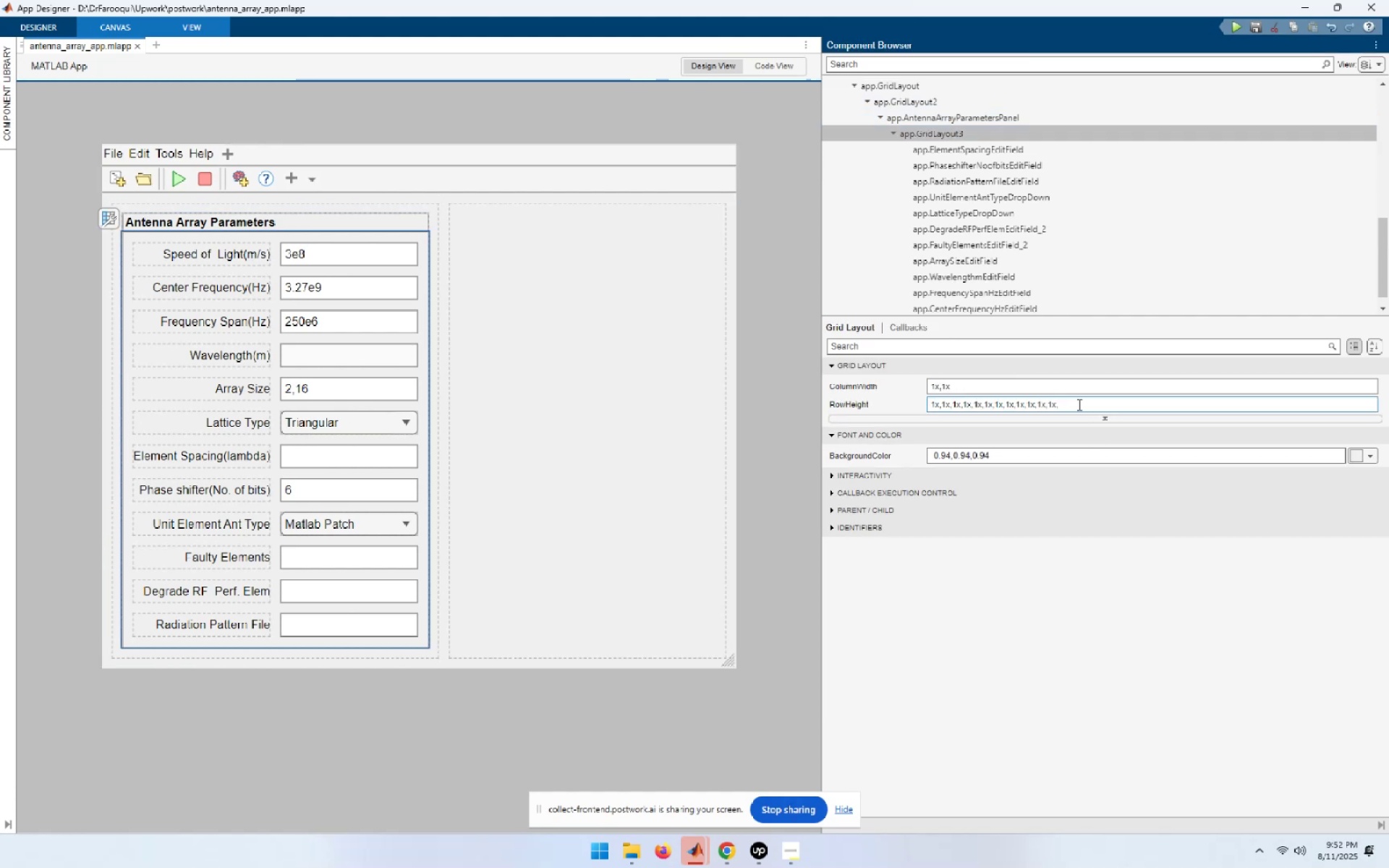 
key(Numpad1)
 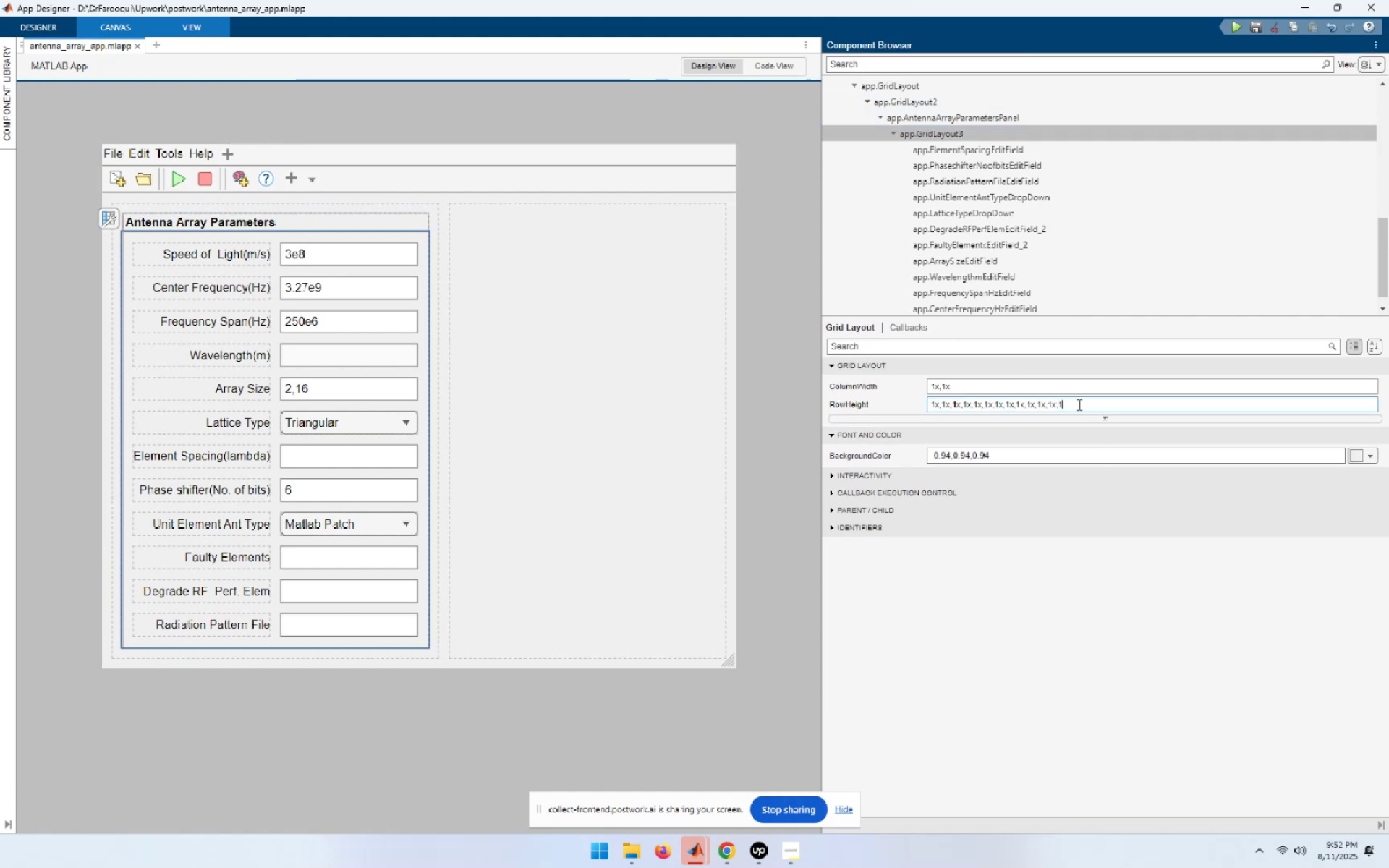 
key(X)
 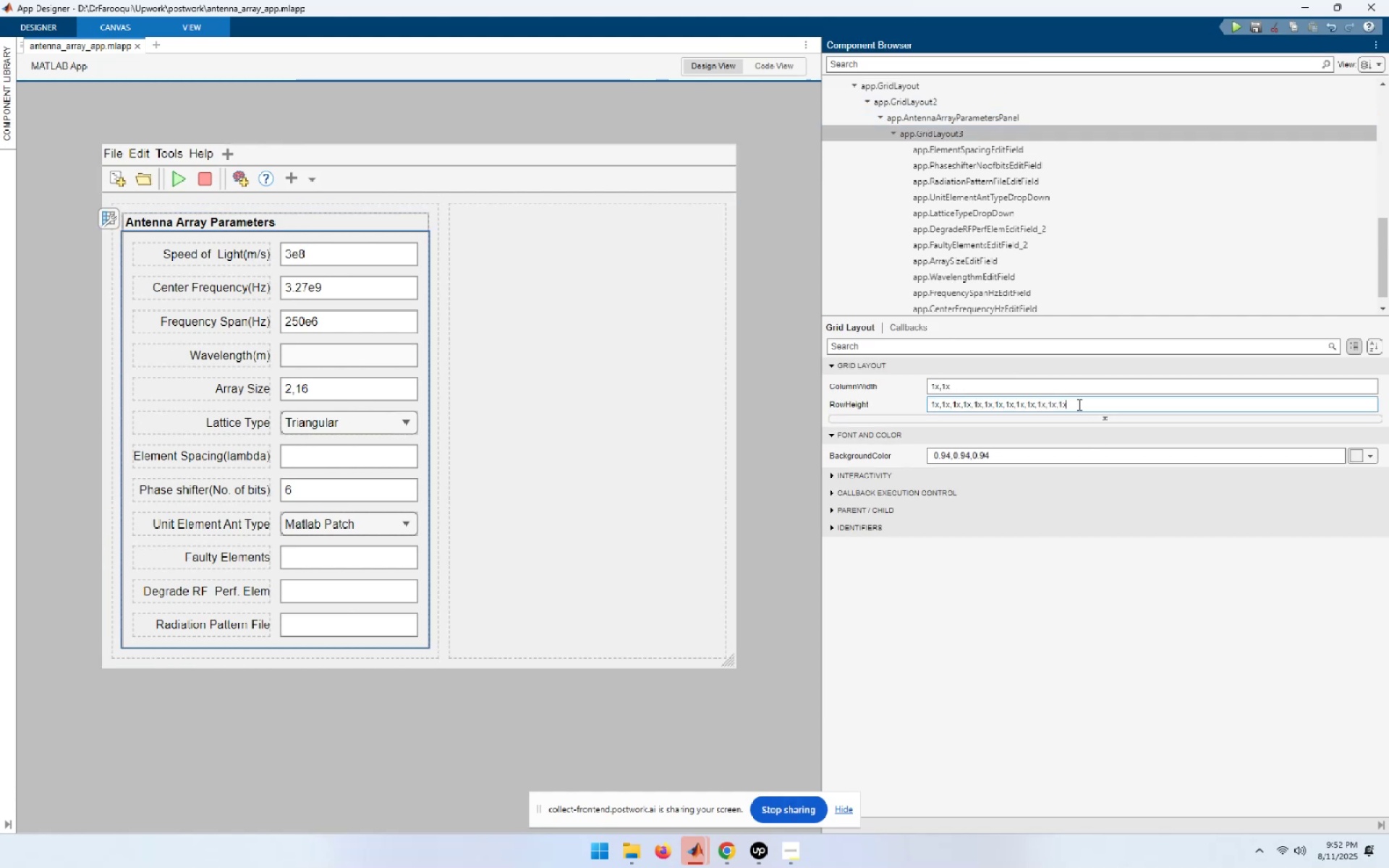 
key(NumpadEnter)
 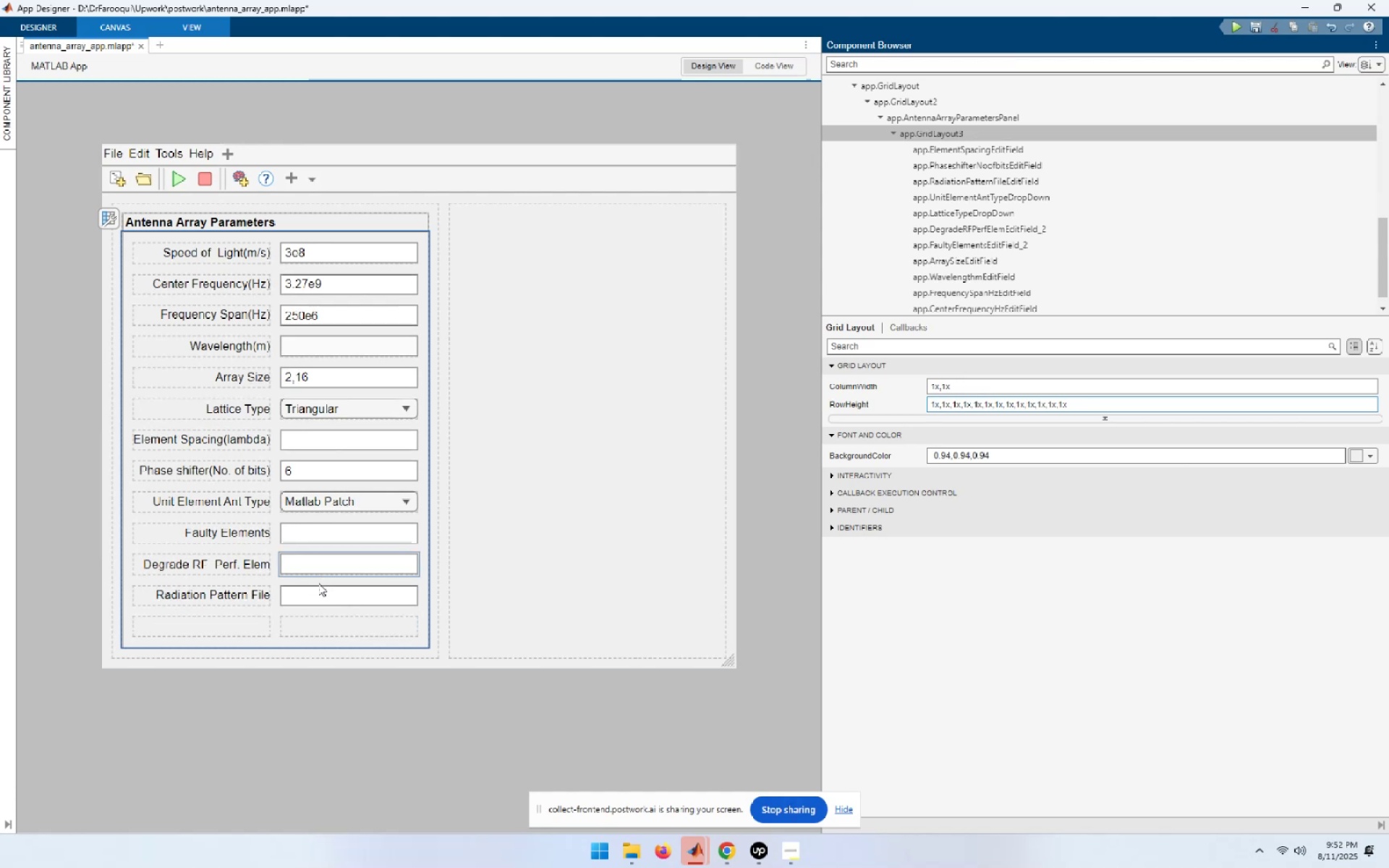 
wait(5.96)
 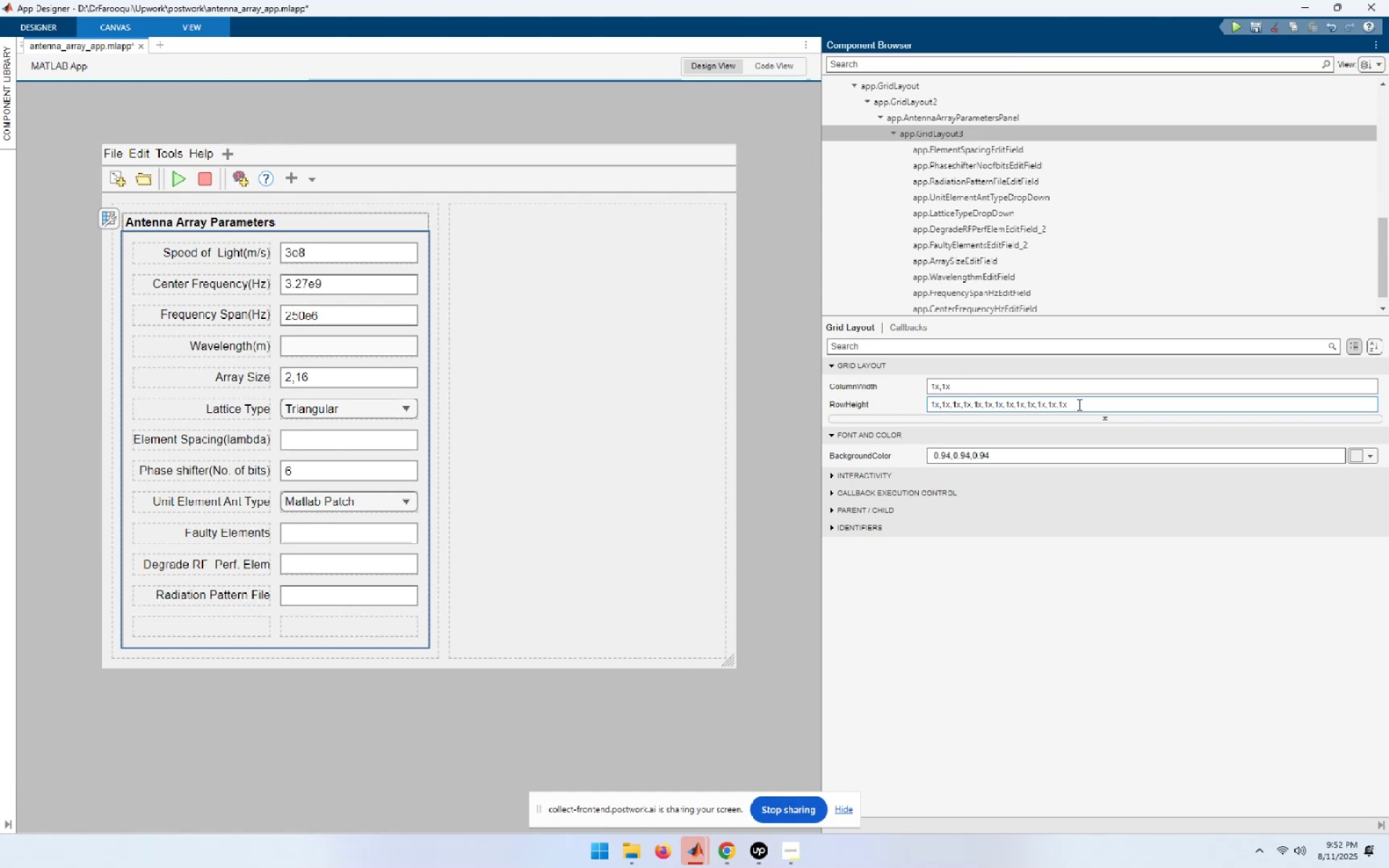 
left_click_drag(start_coordinate=[274, 593], to_coordinate=[299, 621])
 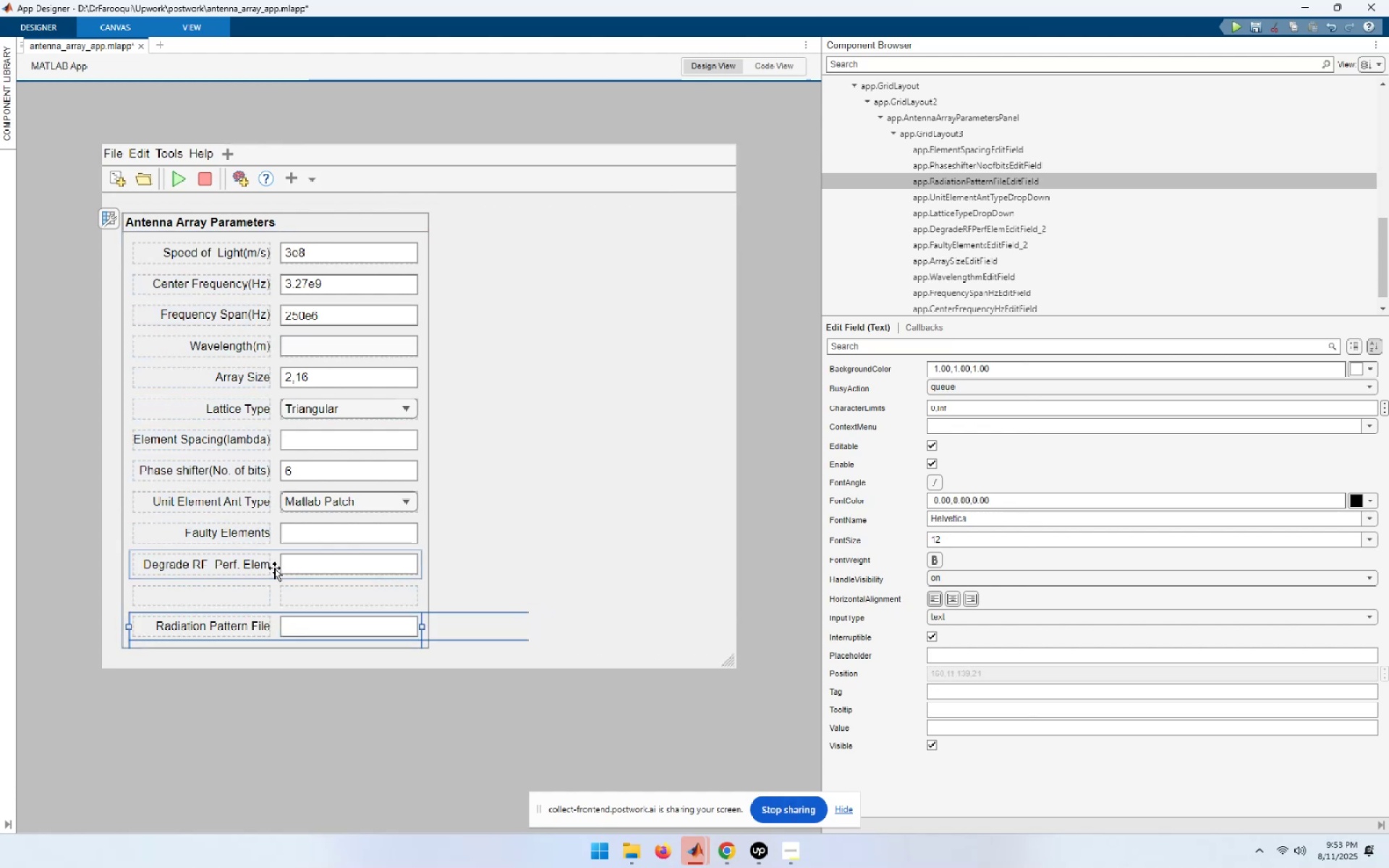 
left_click_drag(start_coordinate=[274, 566], to_coordinate=[289, 589])
 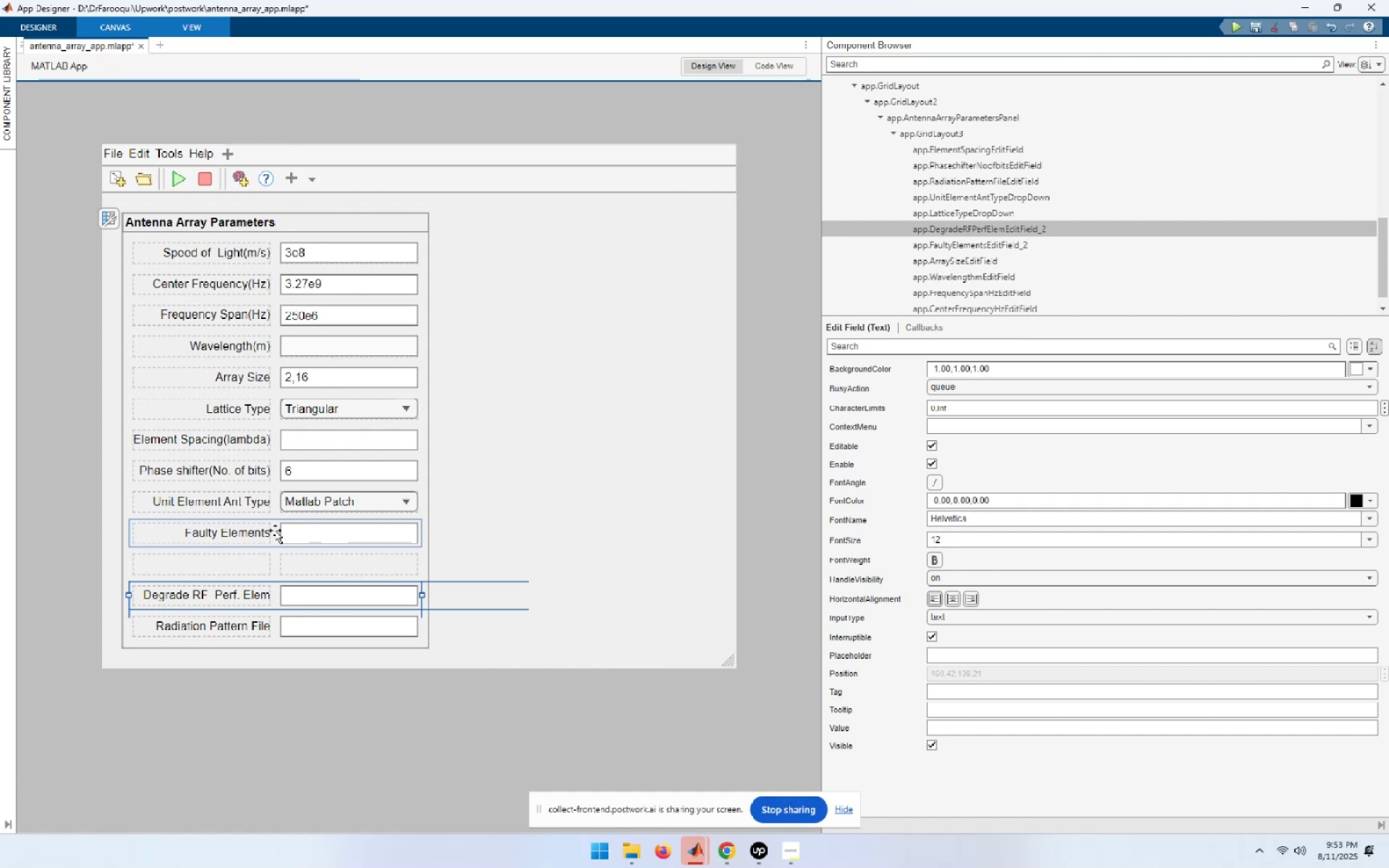 
left_click_drag(start_coordinate=[275, 530], to_coordinate=[288, 555])
 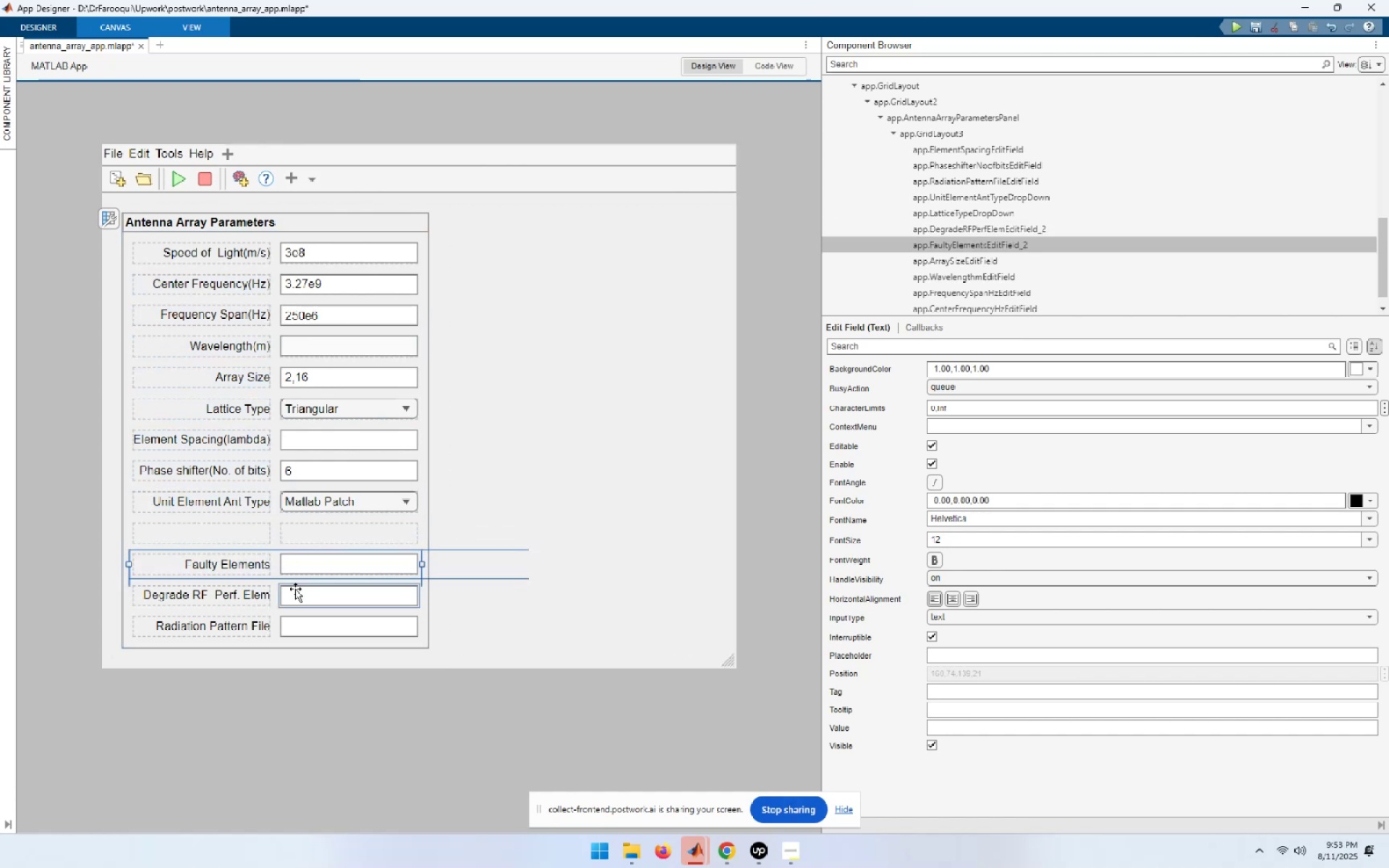 
wait(5.69)
 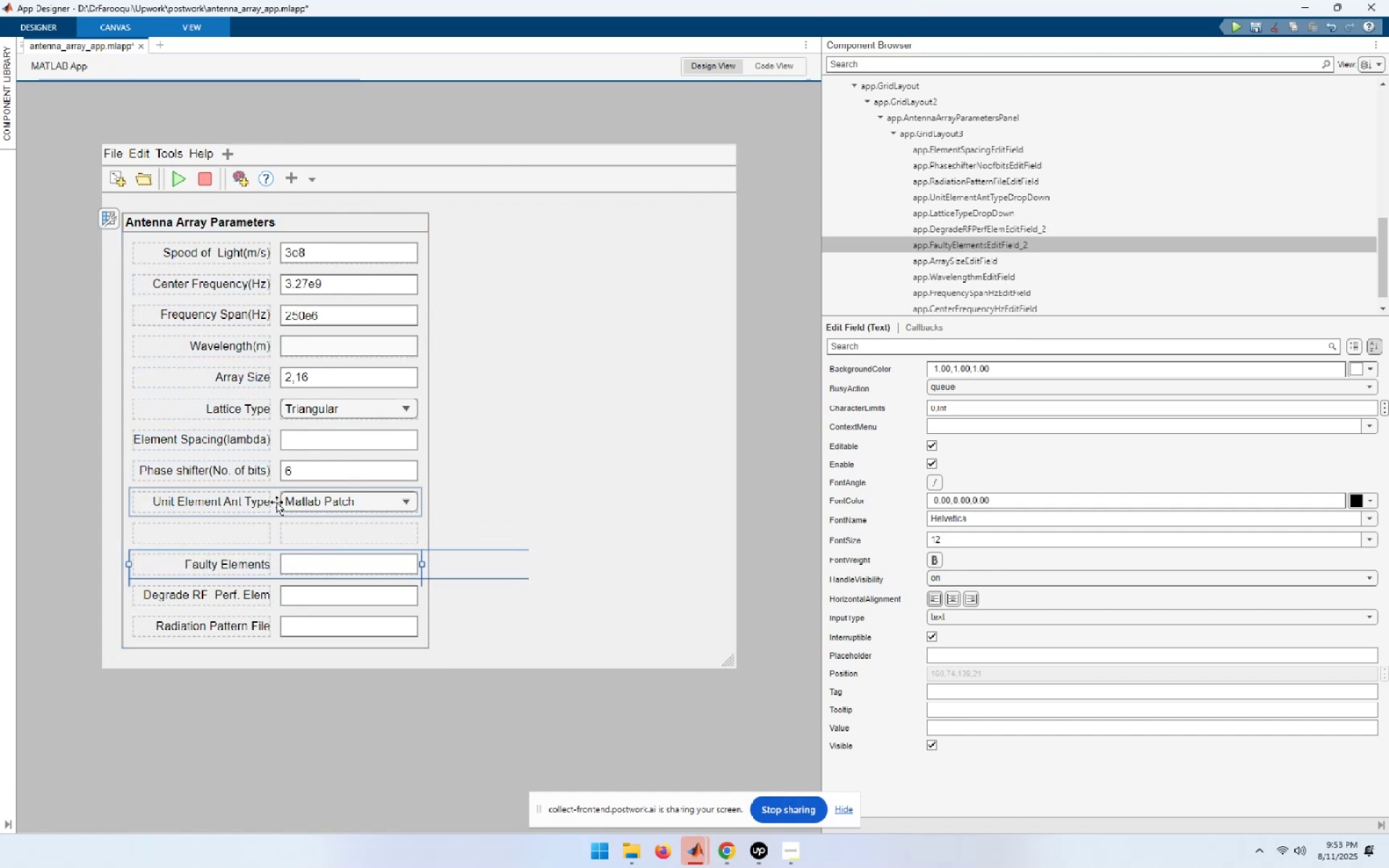 
left_click_drag(start_coordinate=[275, 499], to_coordinate=[284, 522])
 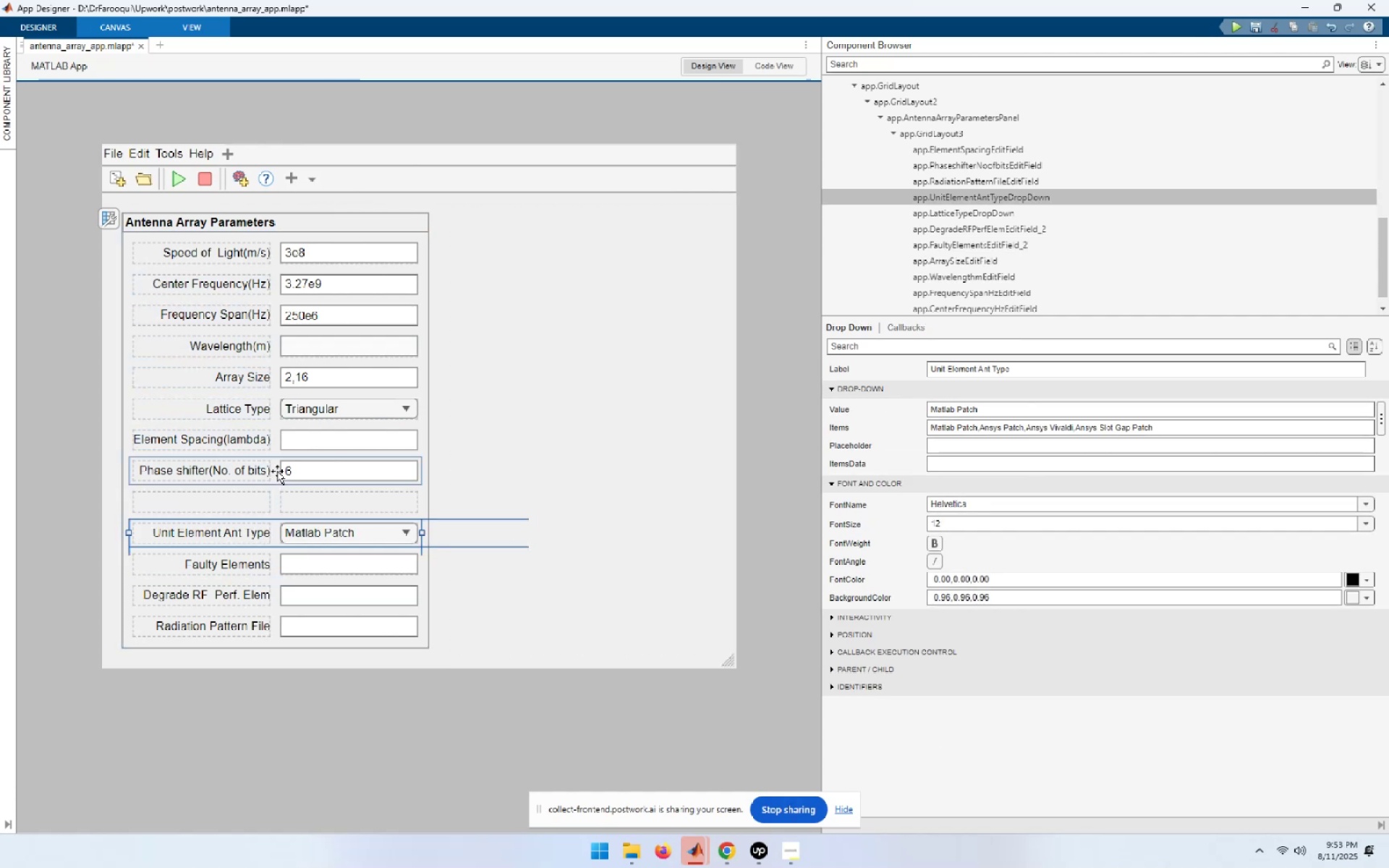 
left_click_drag(start_coordinate=[277, 471], to_coordinate=[287, 502])
 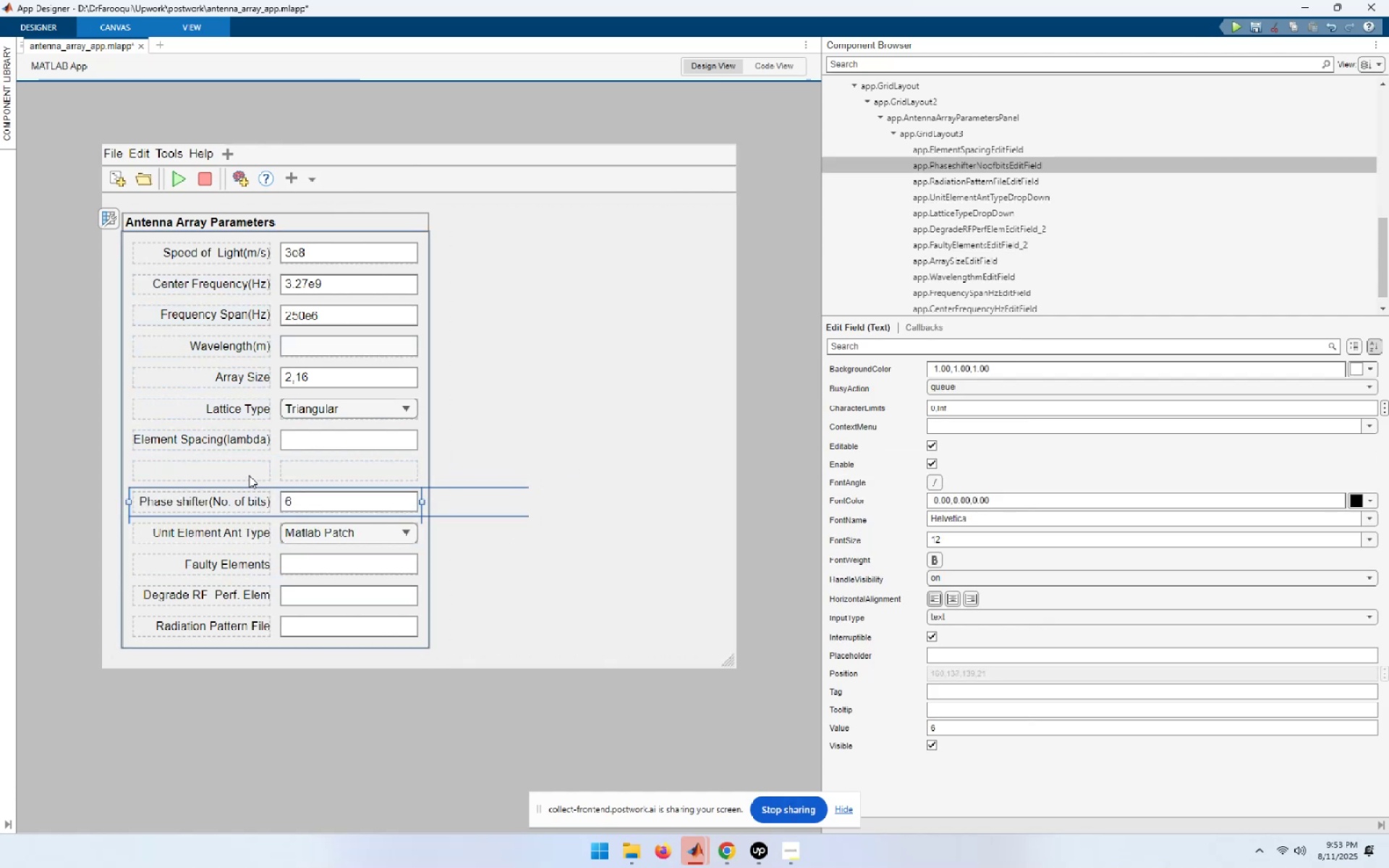 
double_click([249, 475])
 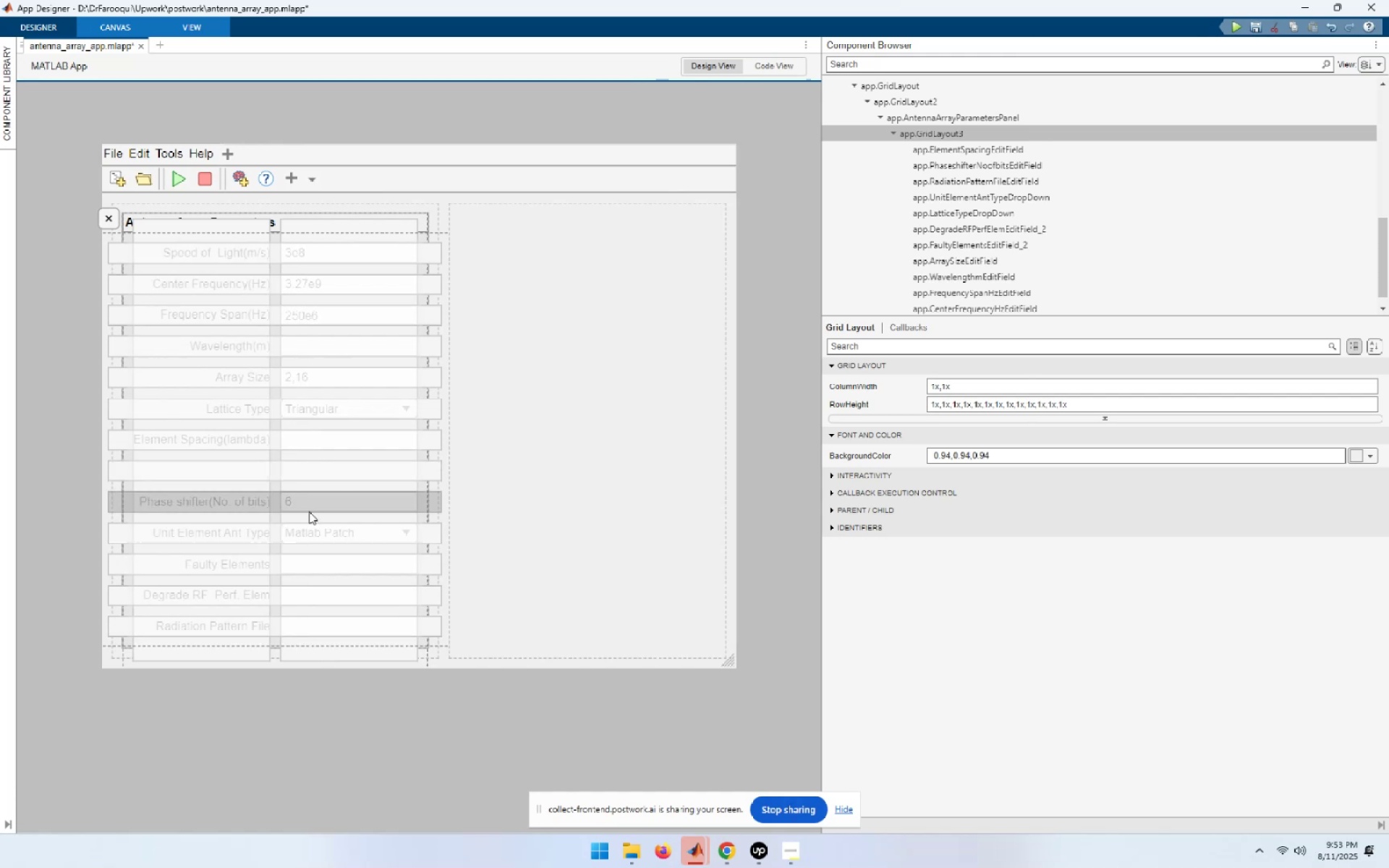 
key(Escape)
 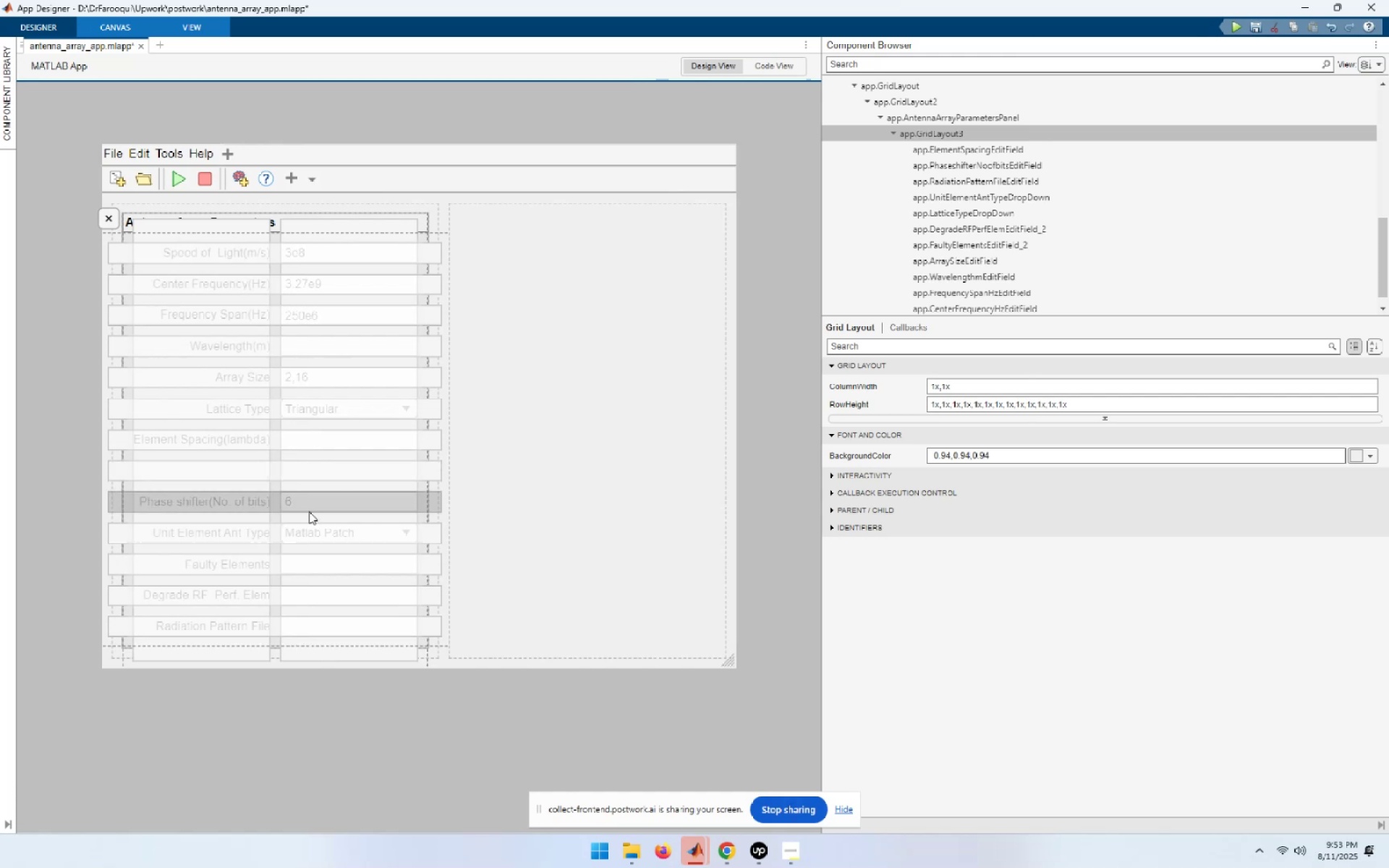 
key(Control+Z)
 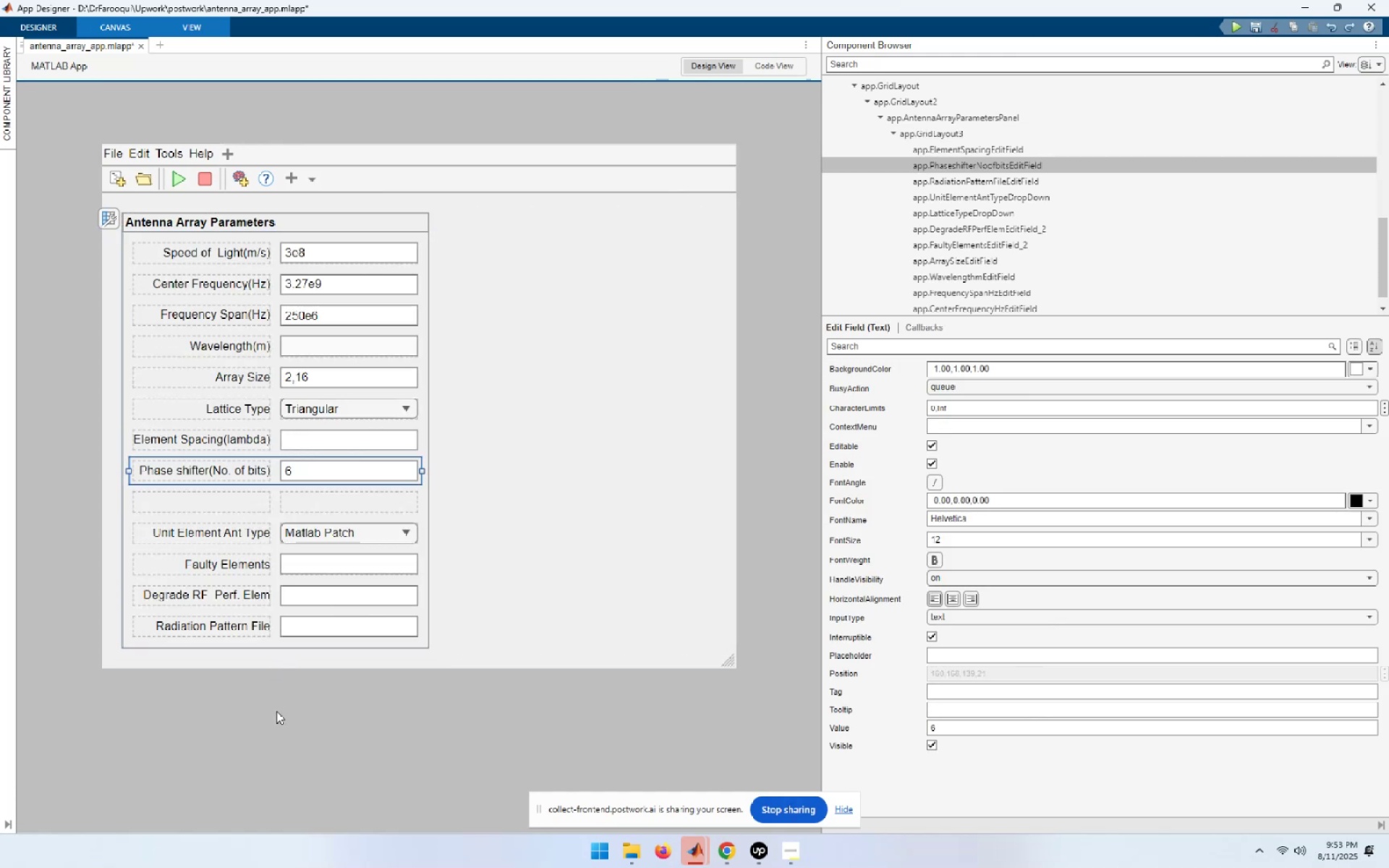 
left_click([286, 737])
 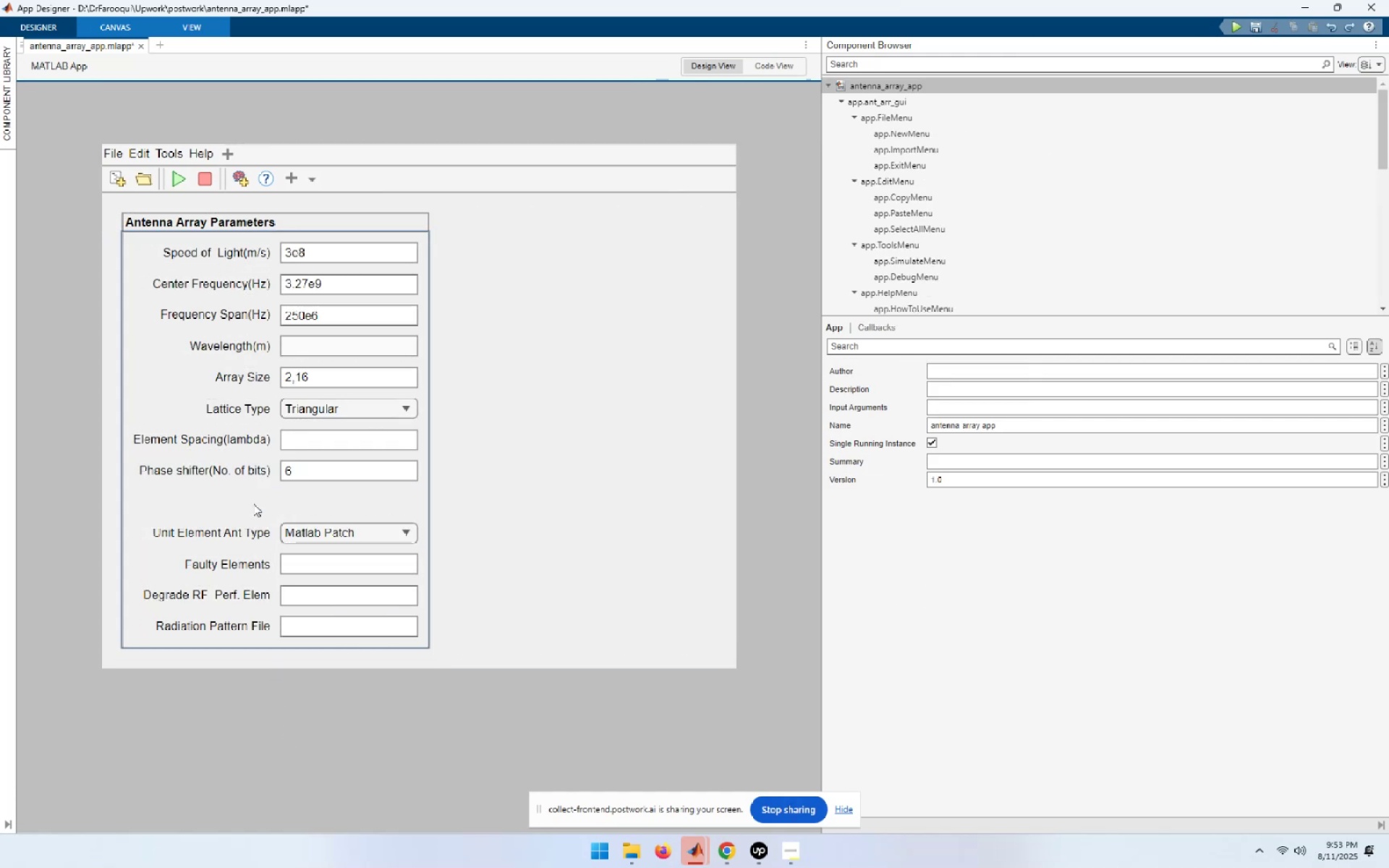 
left_click([252, 498])
 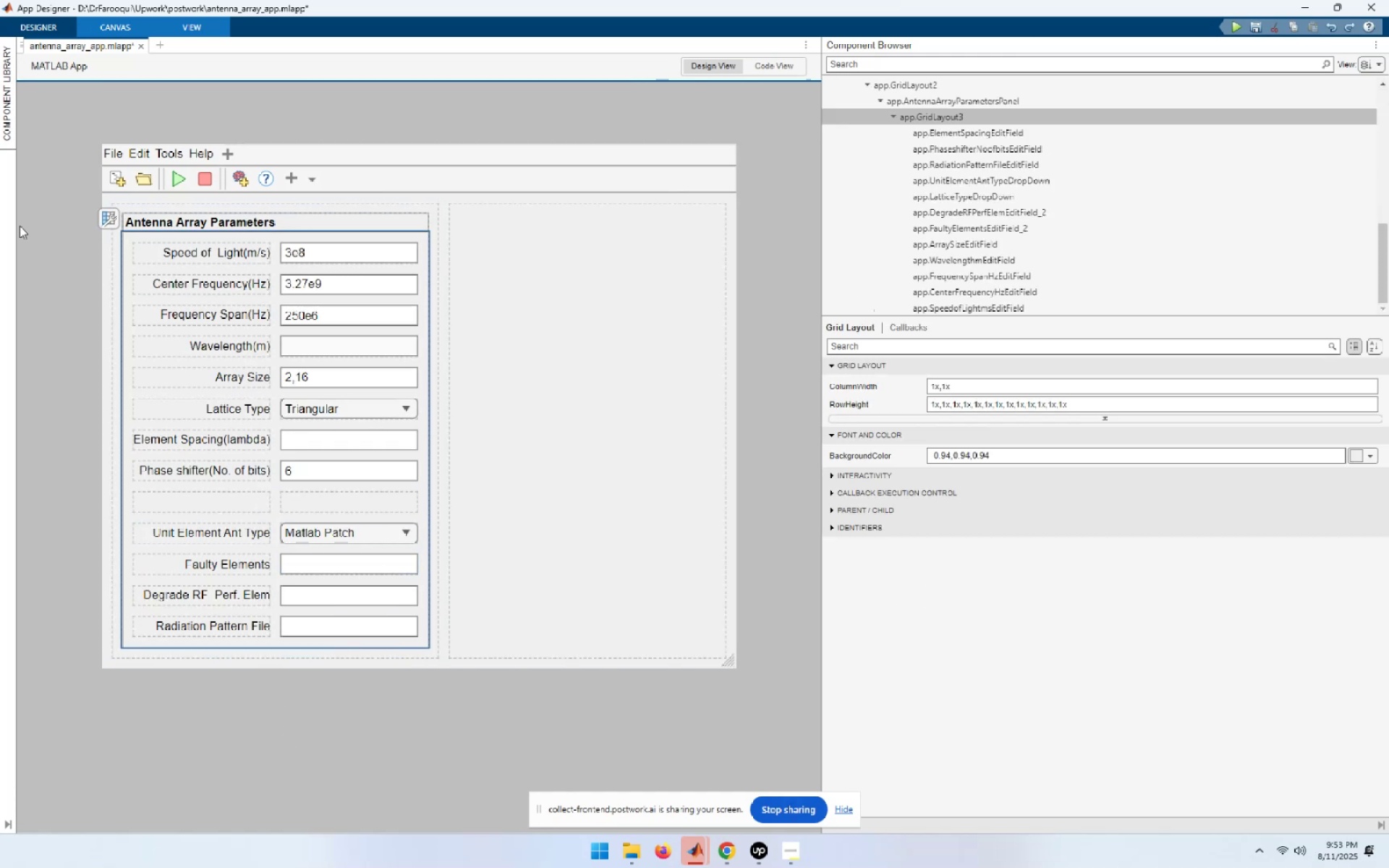 
left_click([2, 827])
 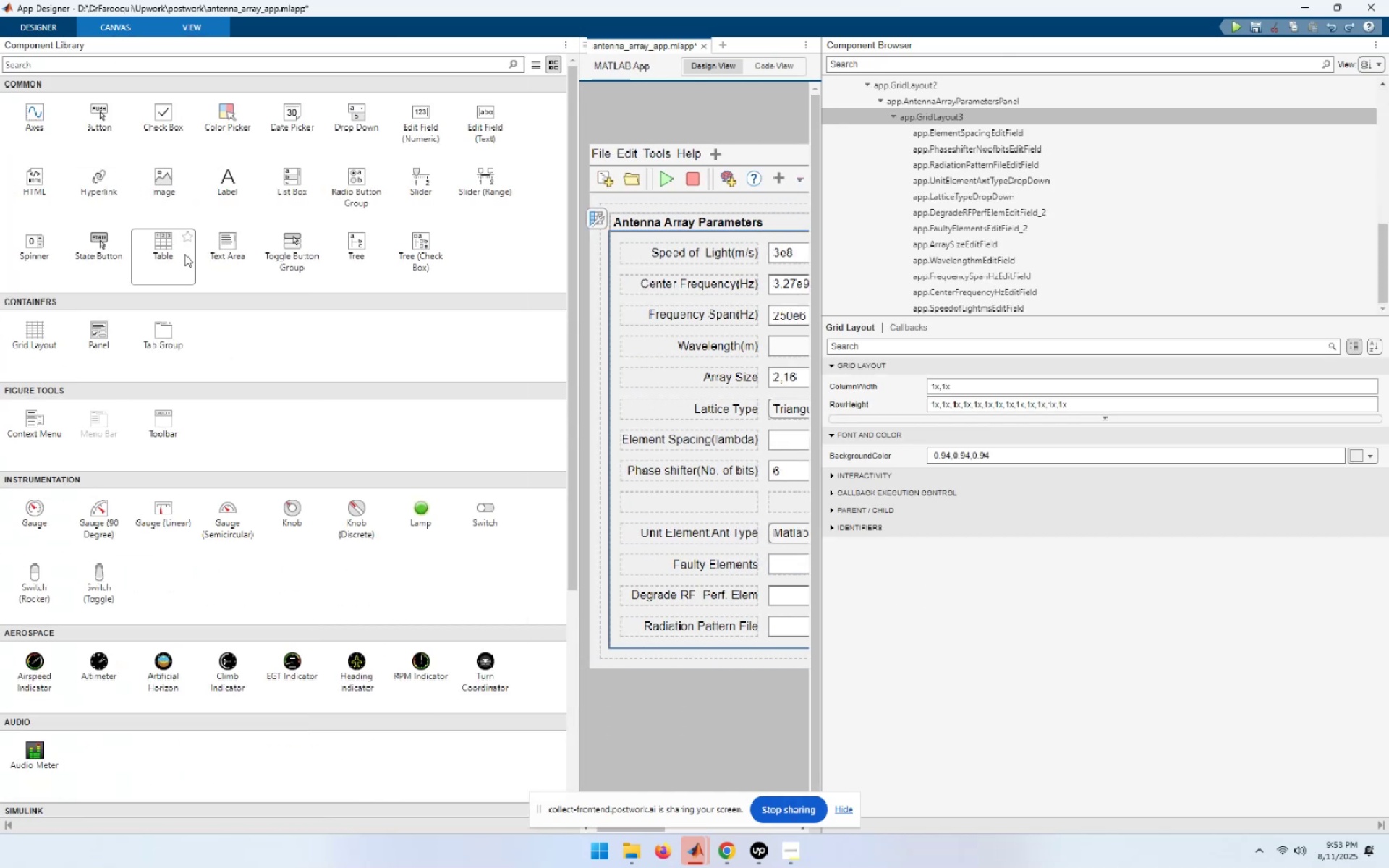 
mouse_move([343, 191])
 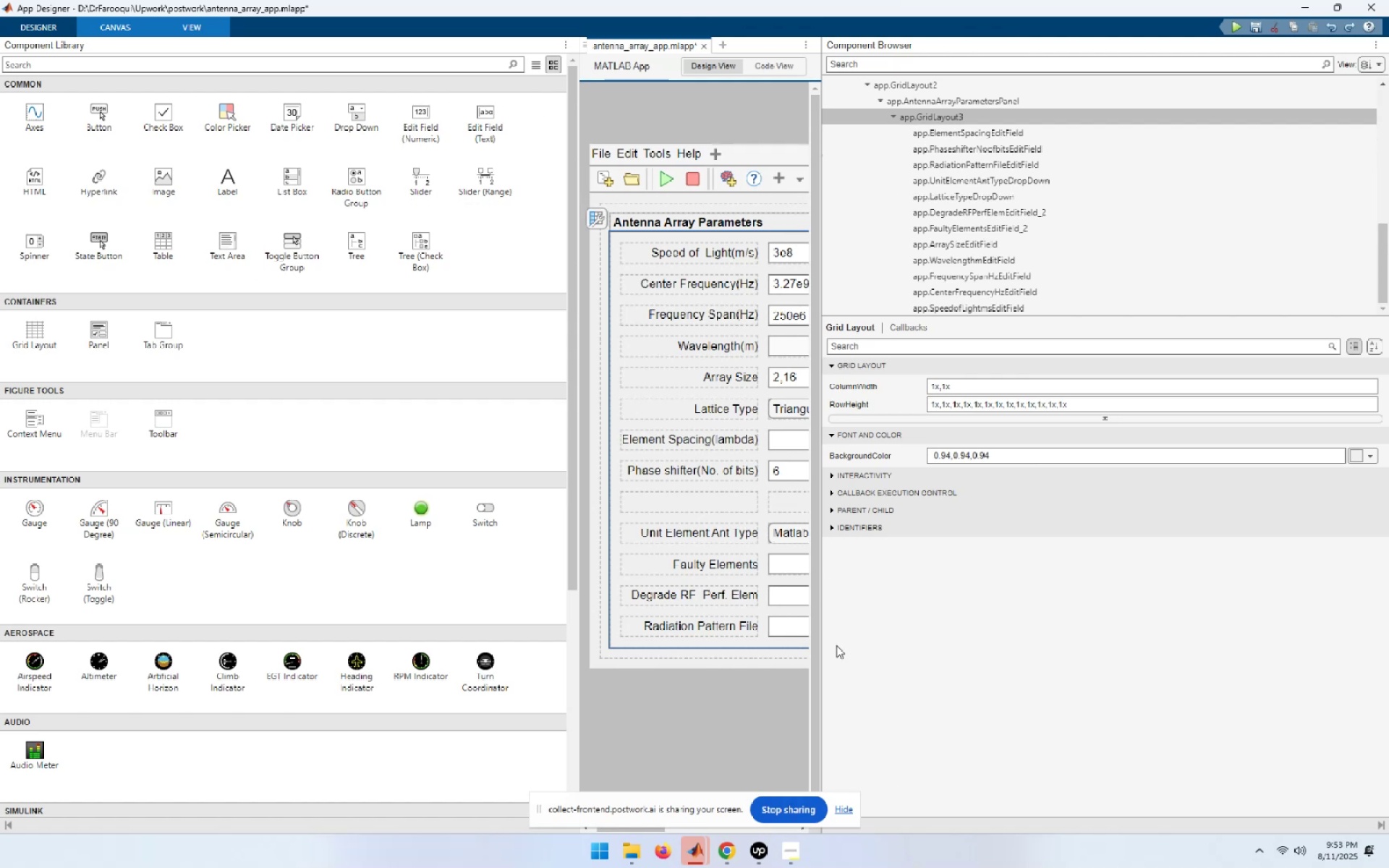 
left_click_drag(start_coordinate=[821, 646], to_coordinate=[1118, 647])
 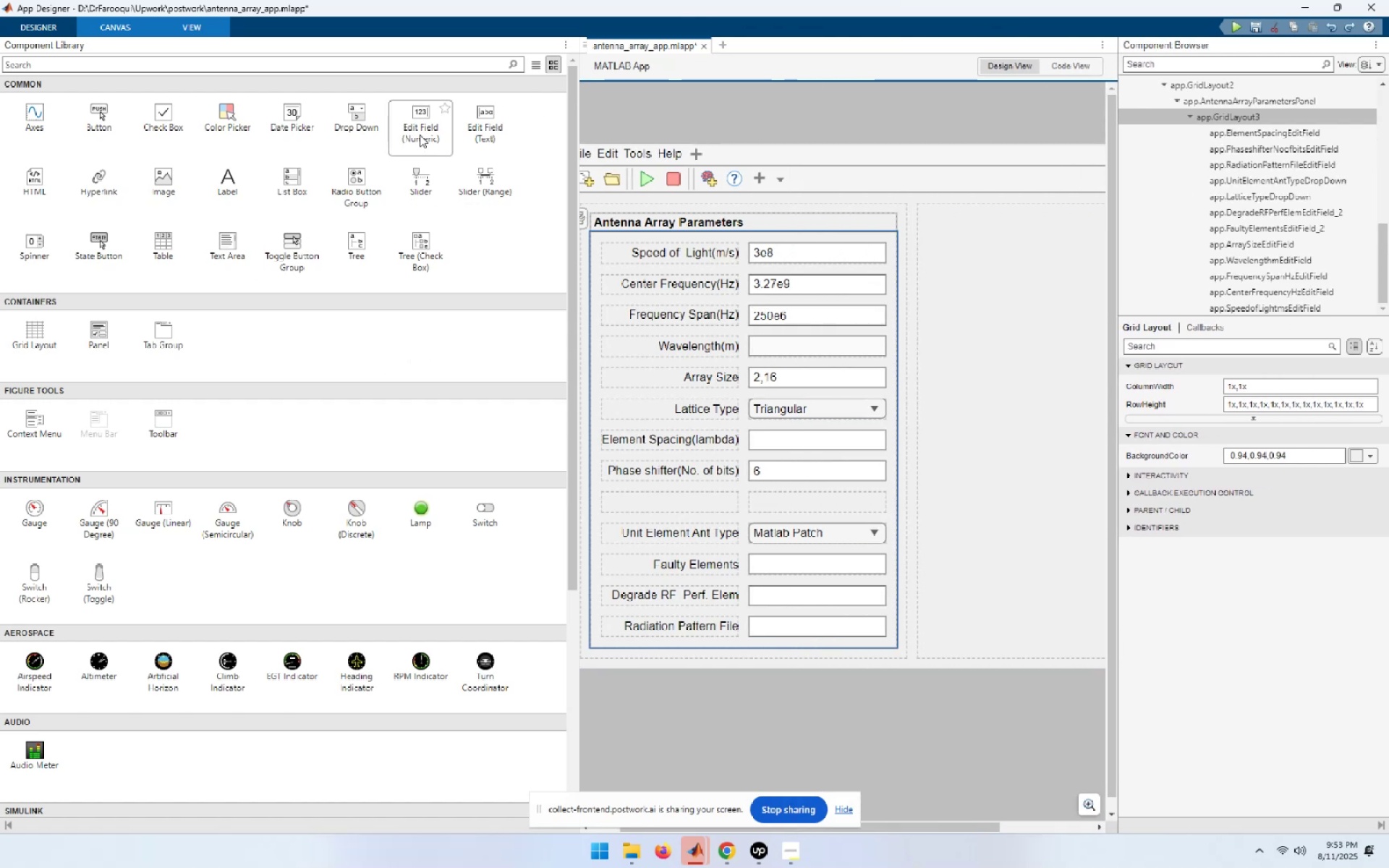 
left_click_drag(start_coordinate=[485, 129], to_coordinate=[741, 501])
 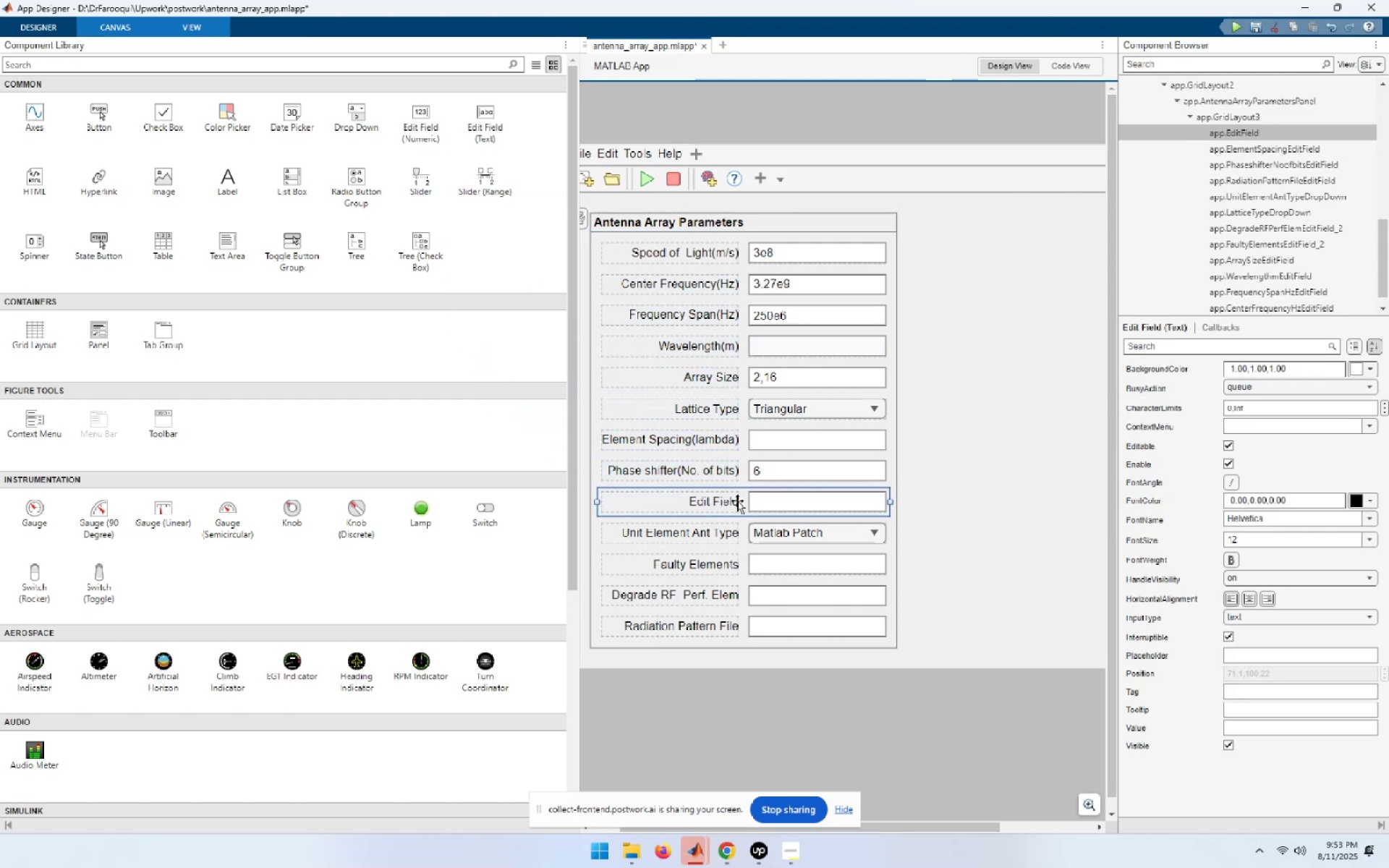 
left_click([725, 501])
 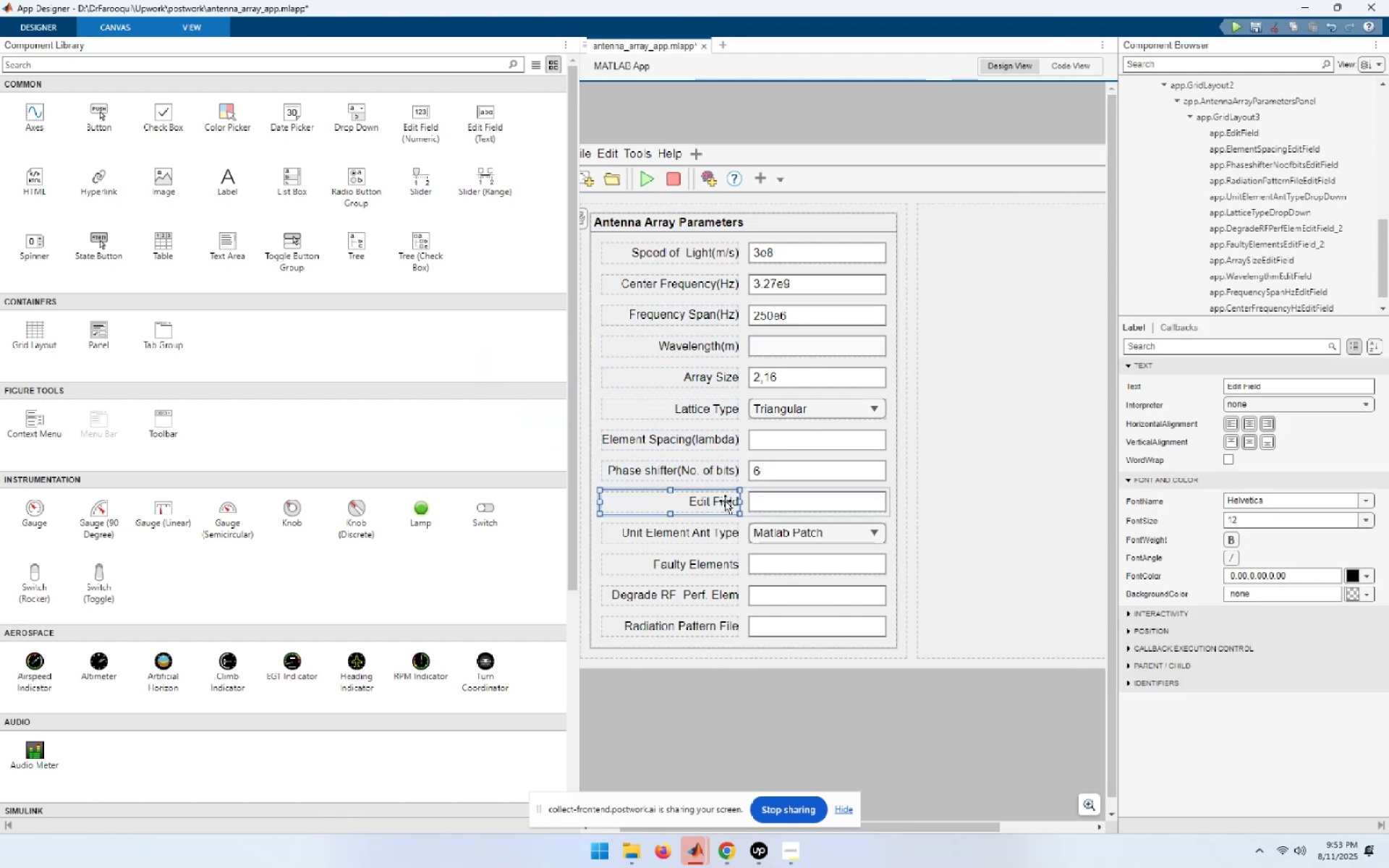 
left_click([723, 501])
 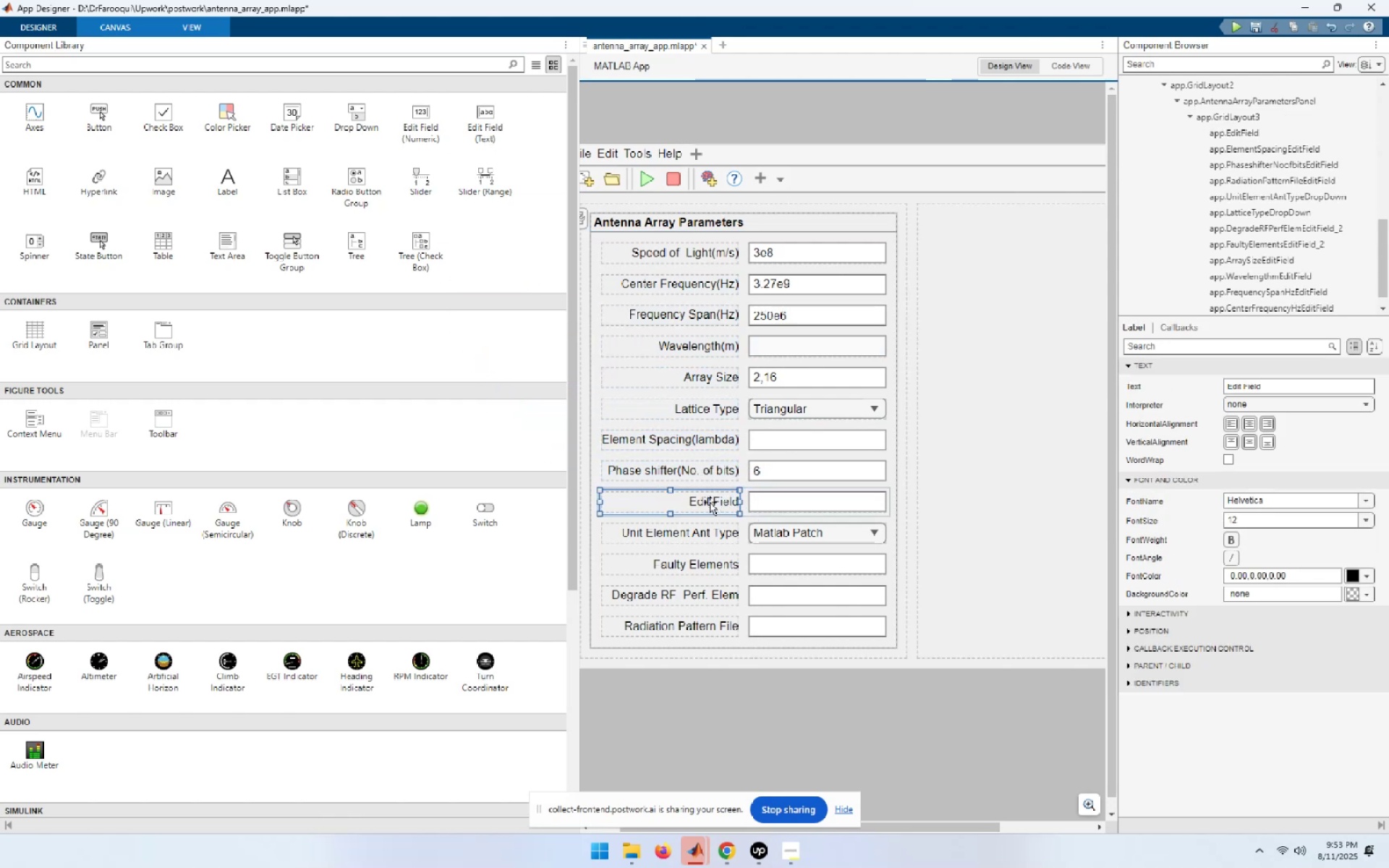 
double_click([710, 502])
 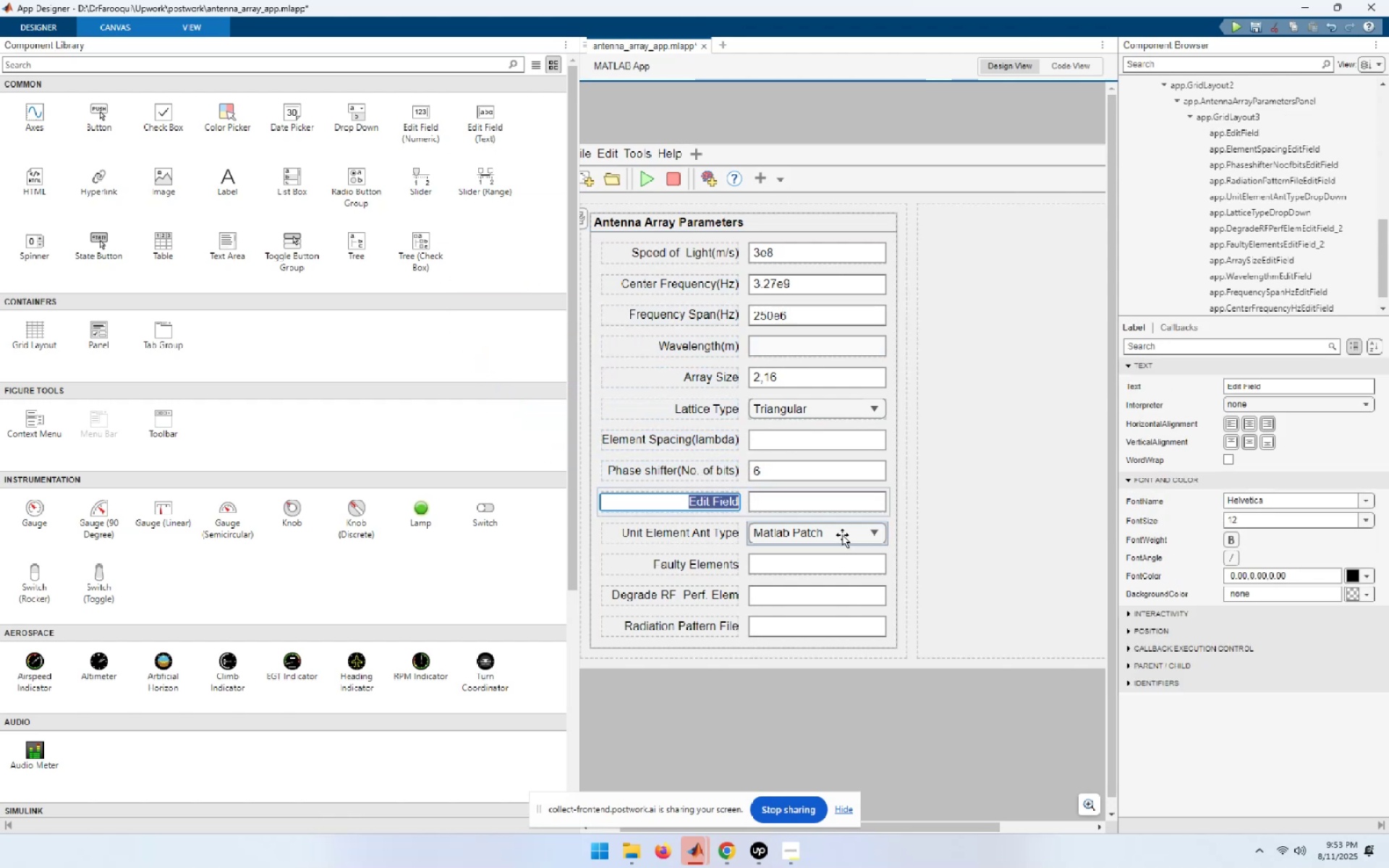 
type(Steering Angle(deg))
 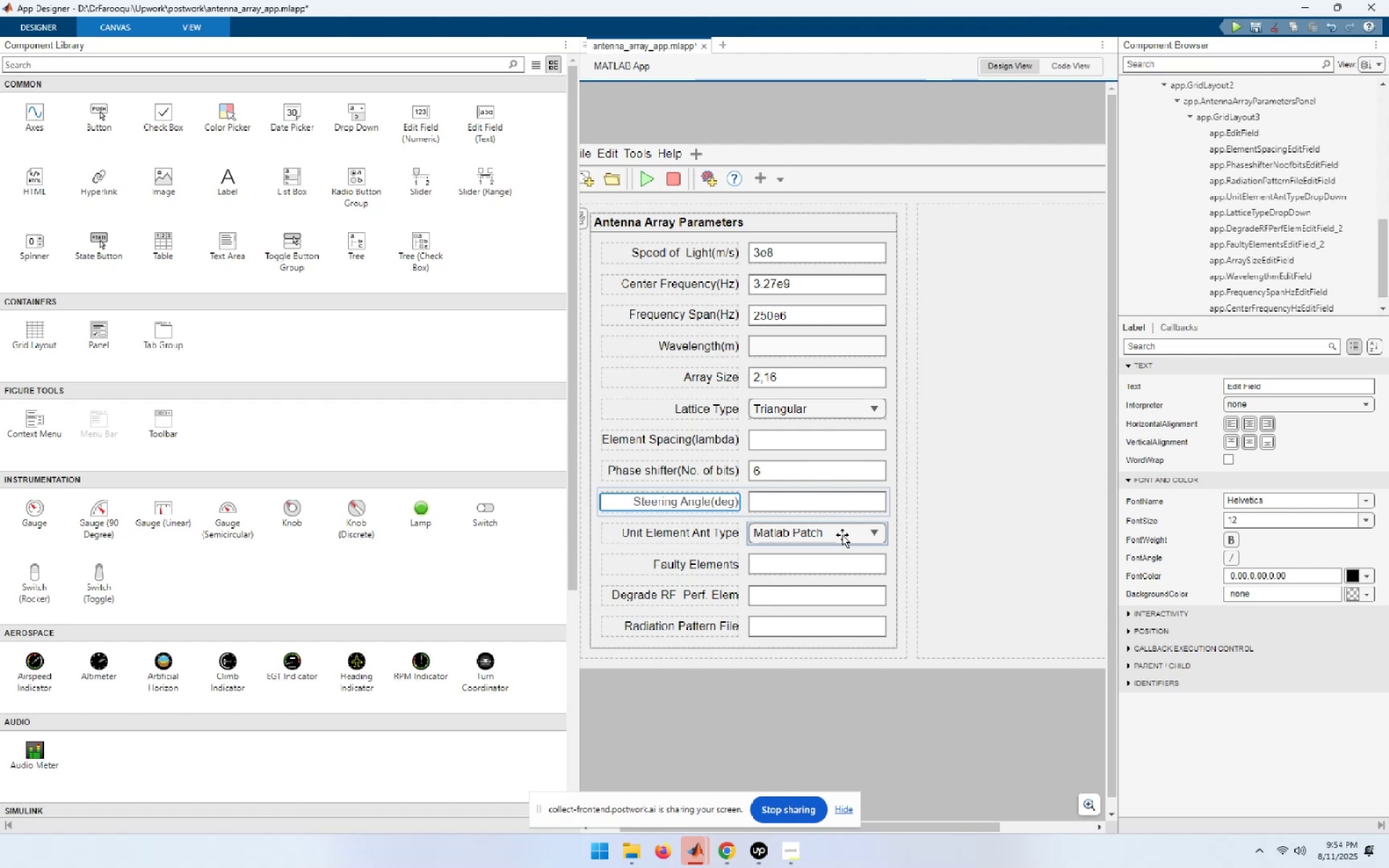 
left_click([833, 502])
 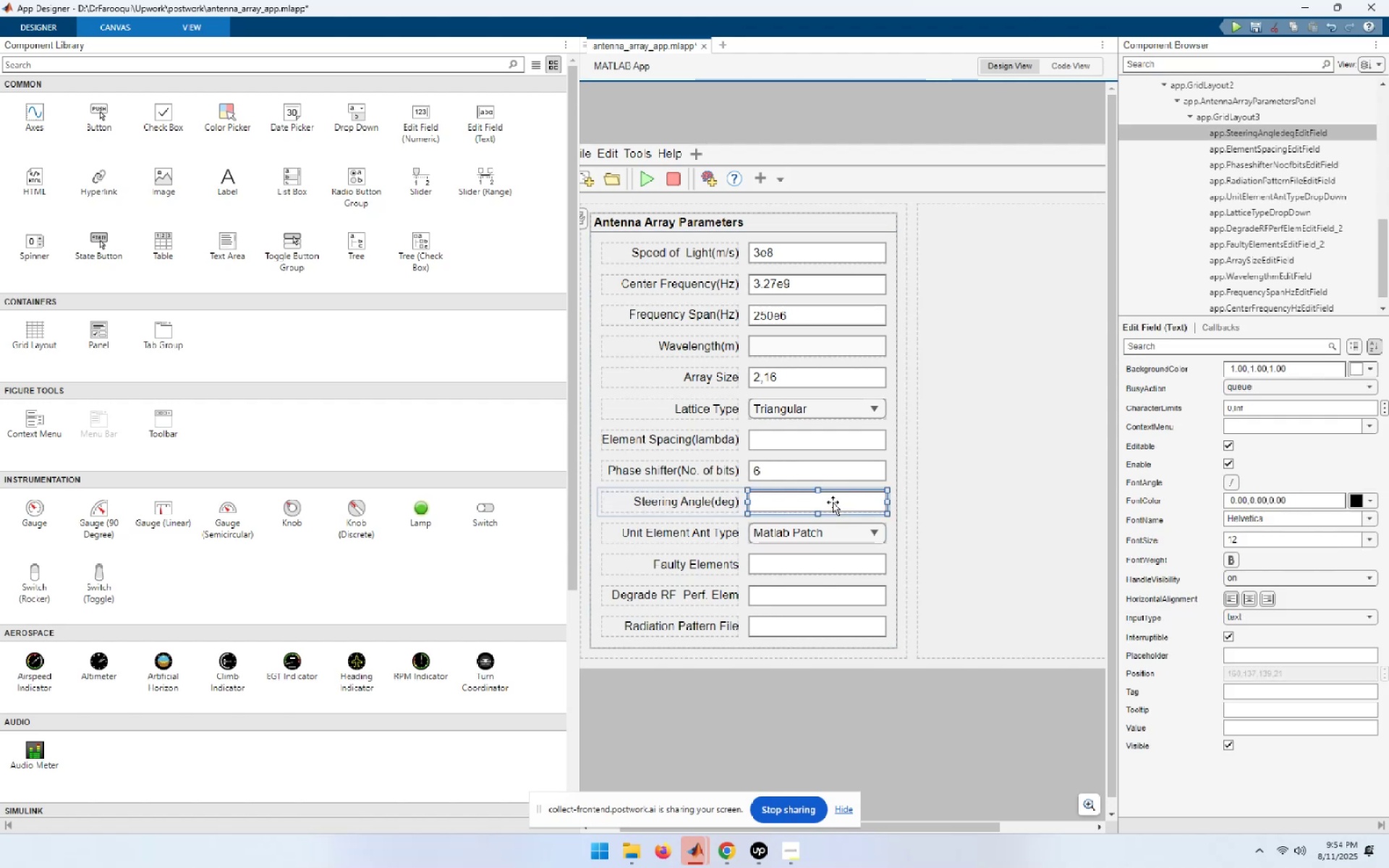 
double_click([833, 502])
 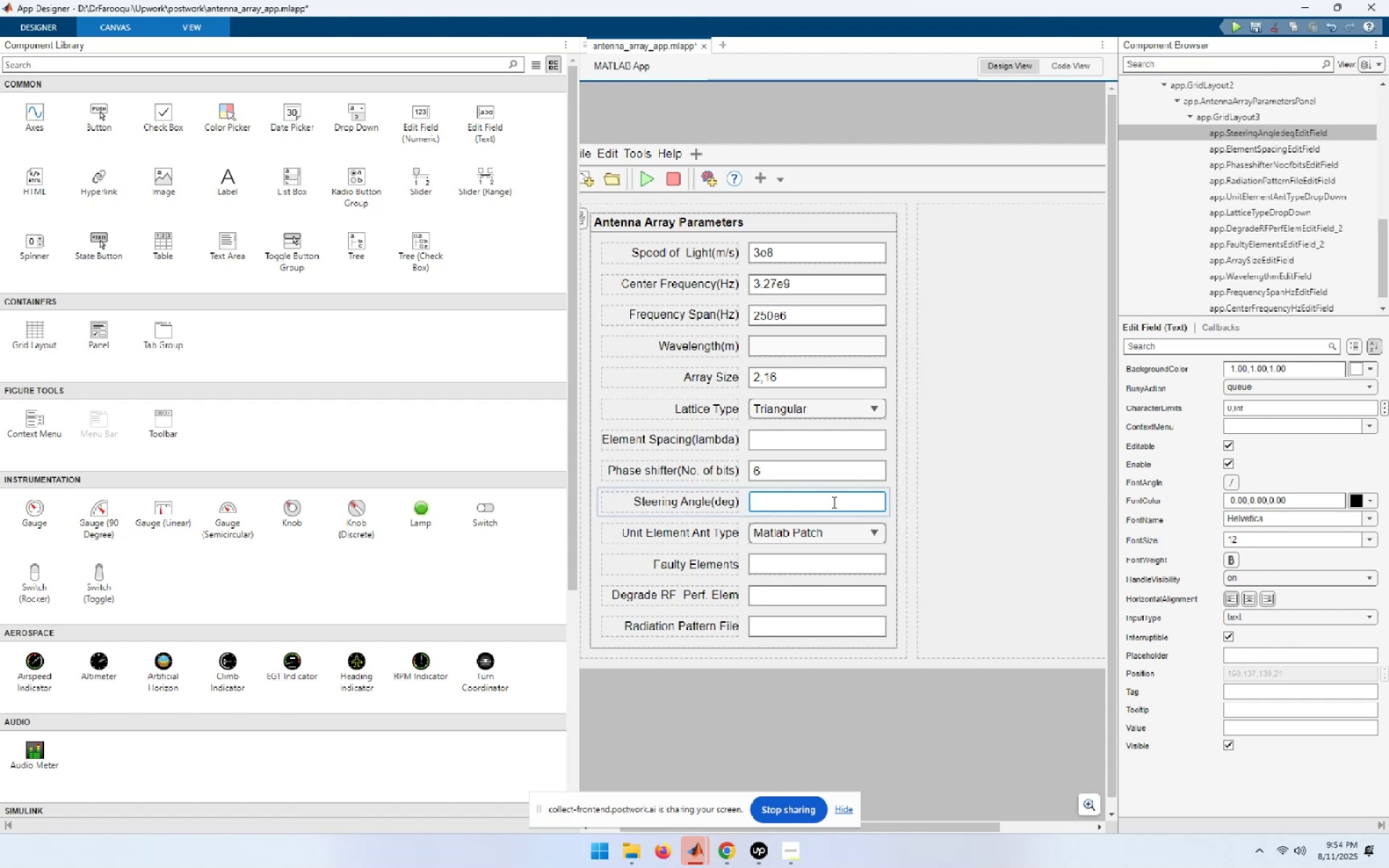 
key(Numpad0)
 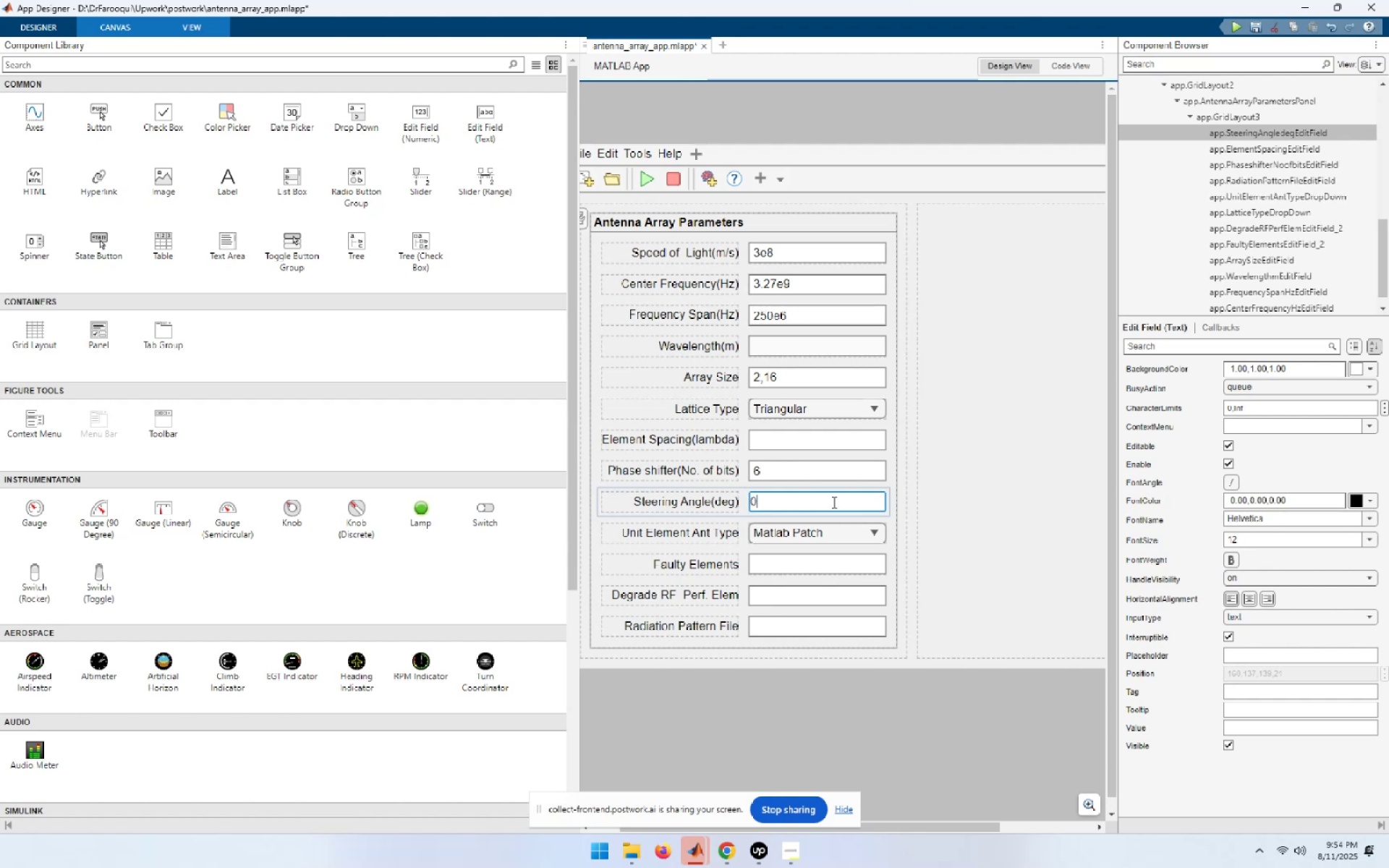 
key(Comma)
 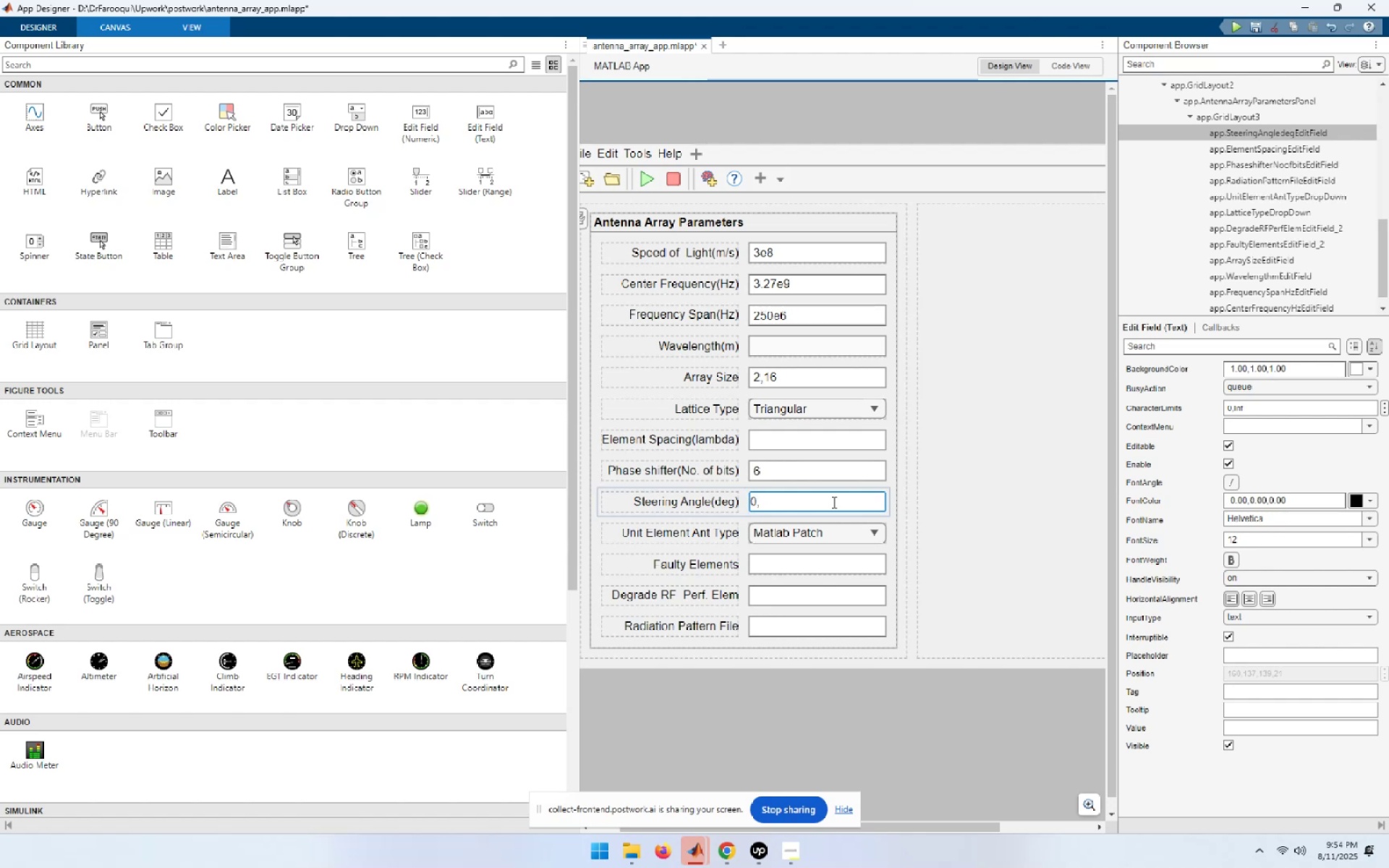 
key(Space)
 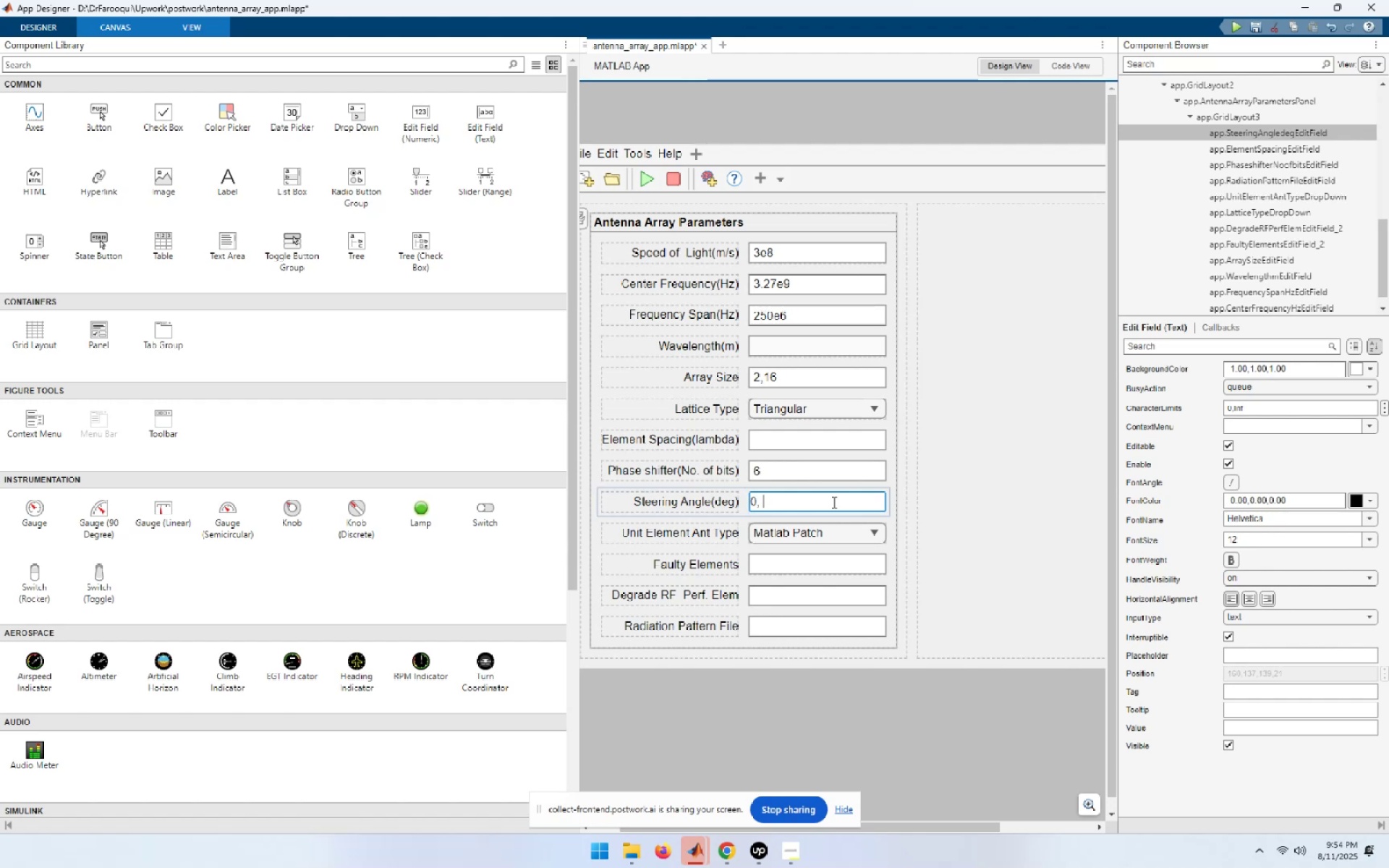 
key(Numpad0)
 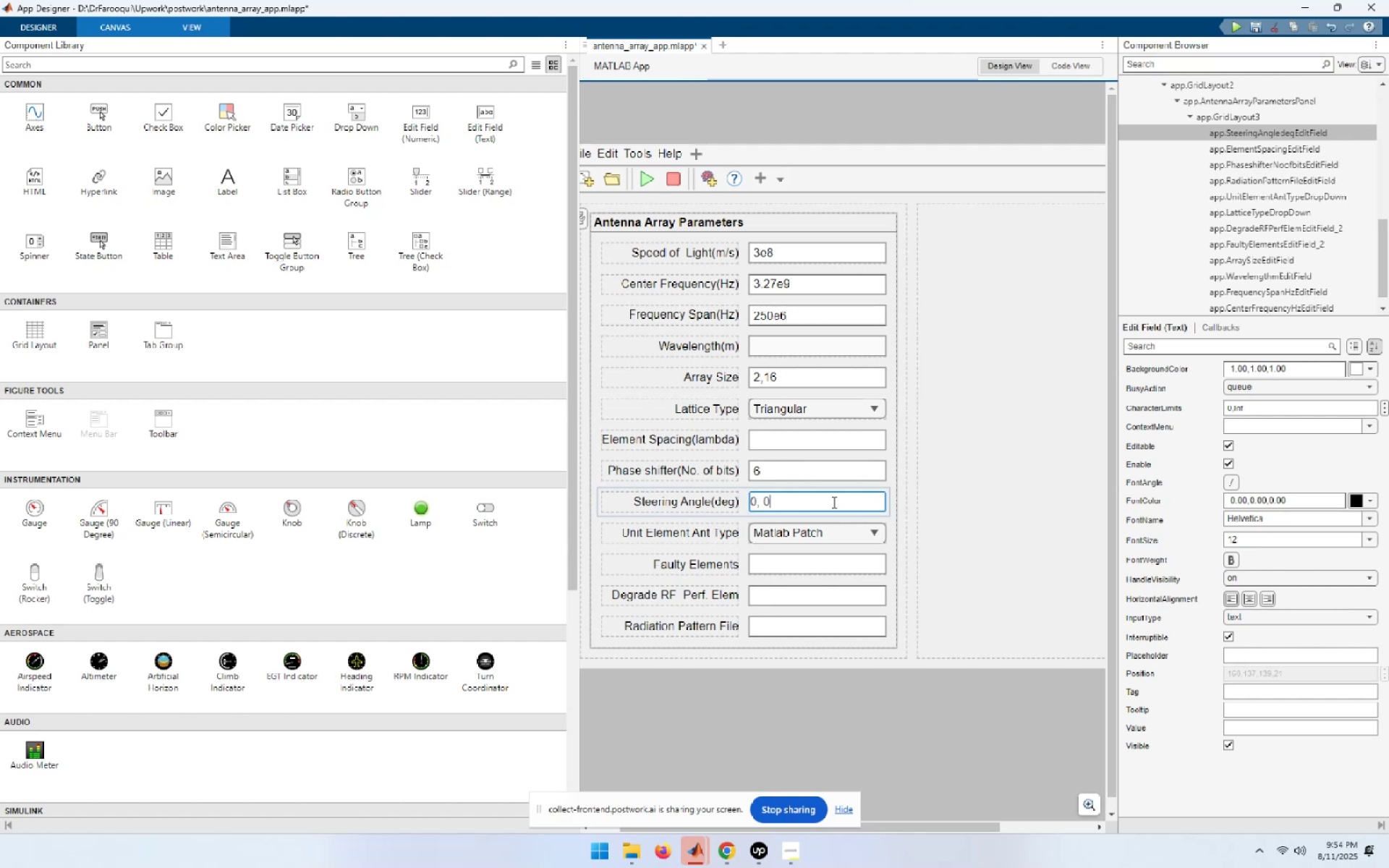 
key(BracketRight)
 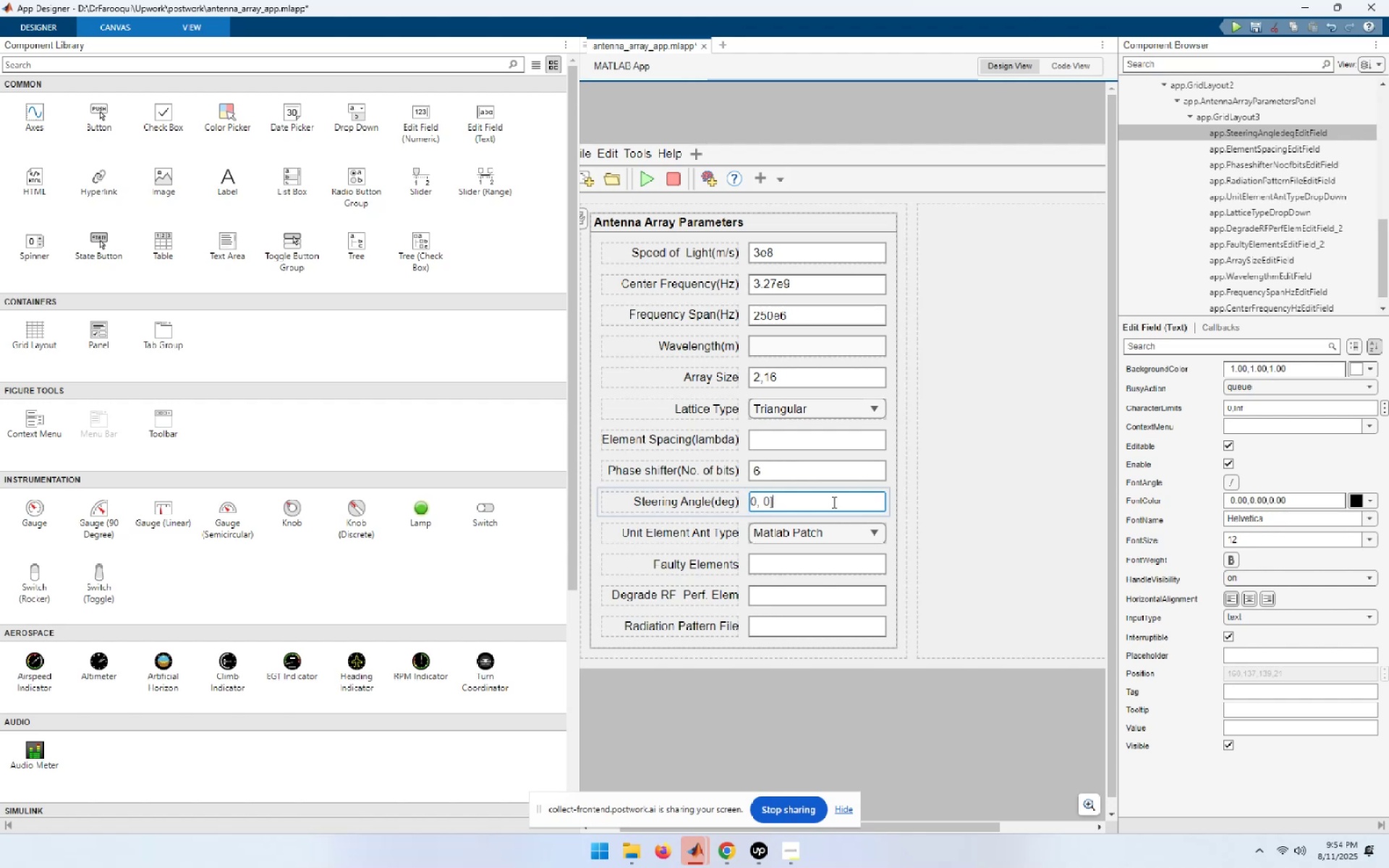 
key(Home)
 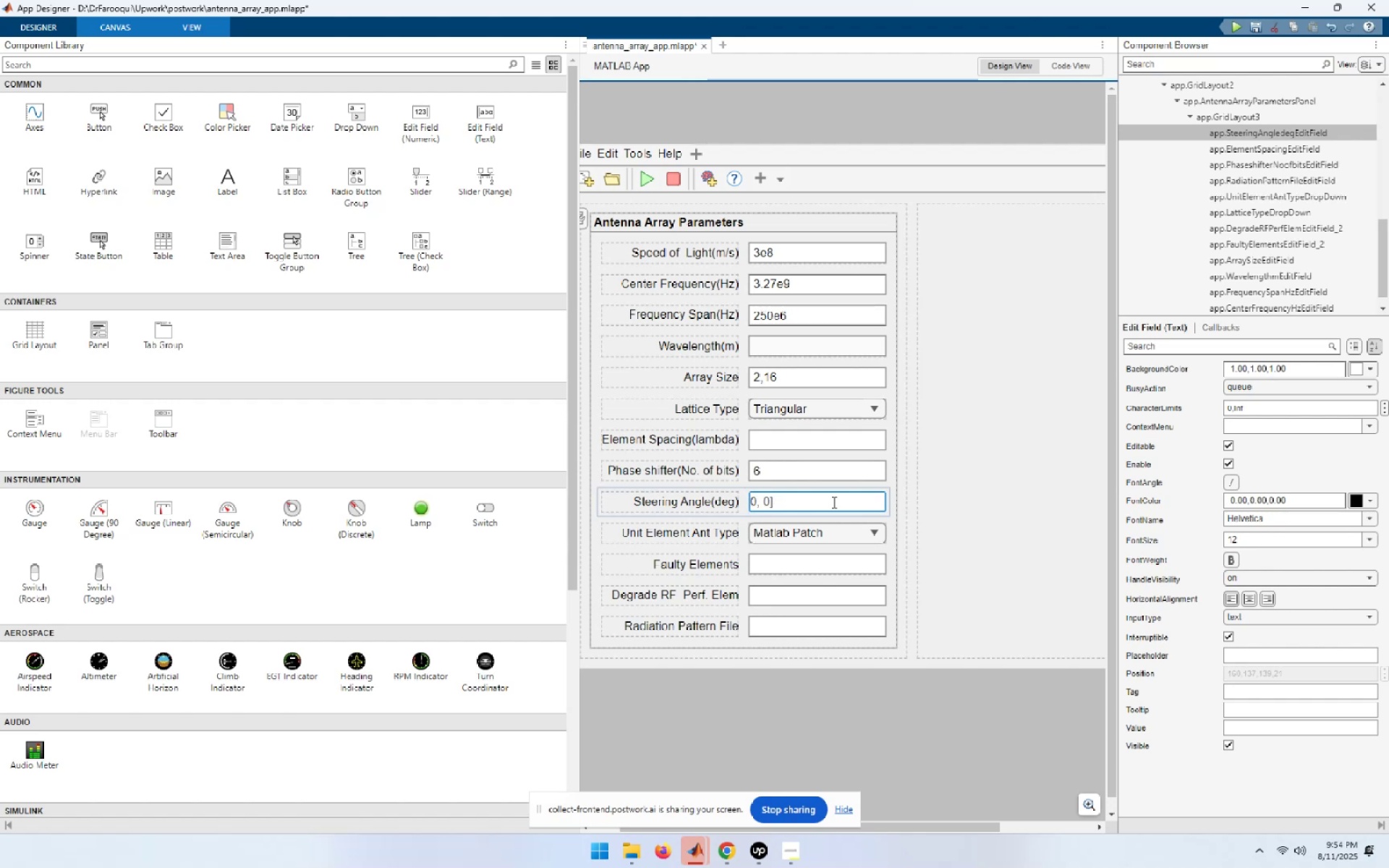 
key(BracketLeft)
 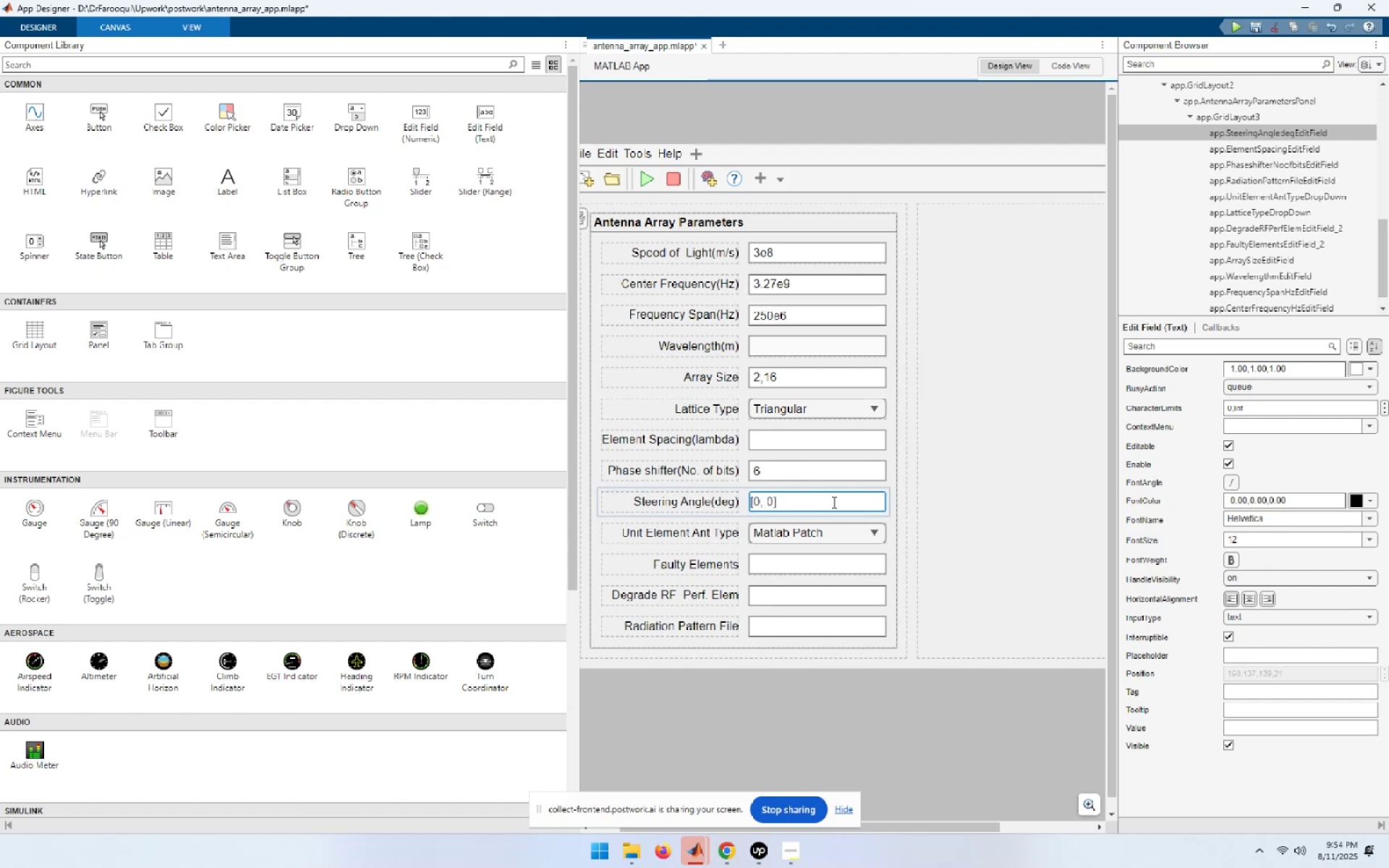 
key(NumpadEnter)
 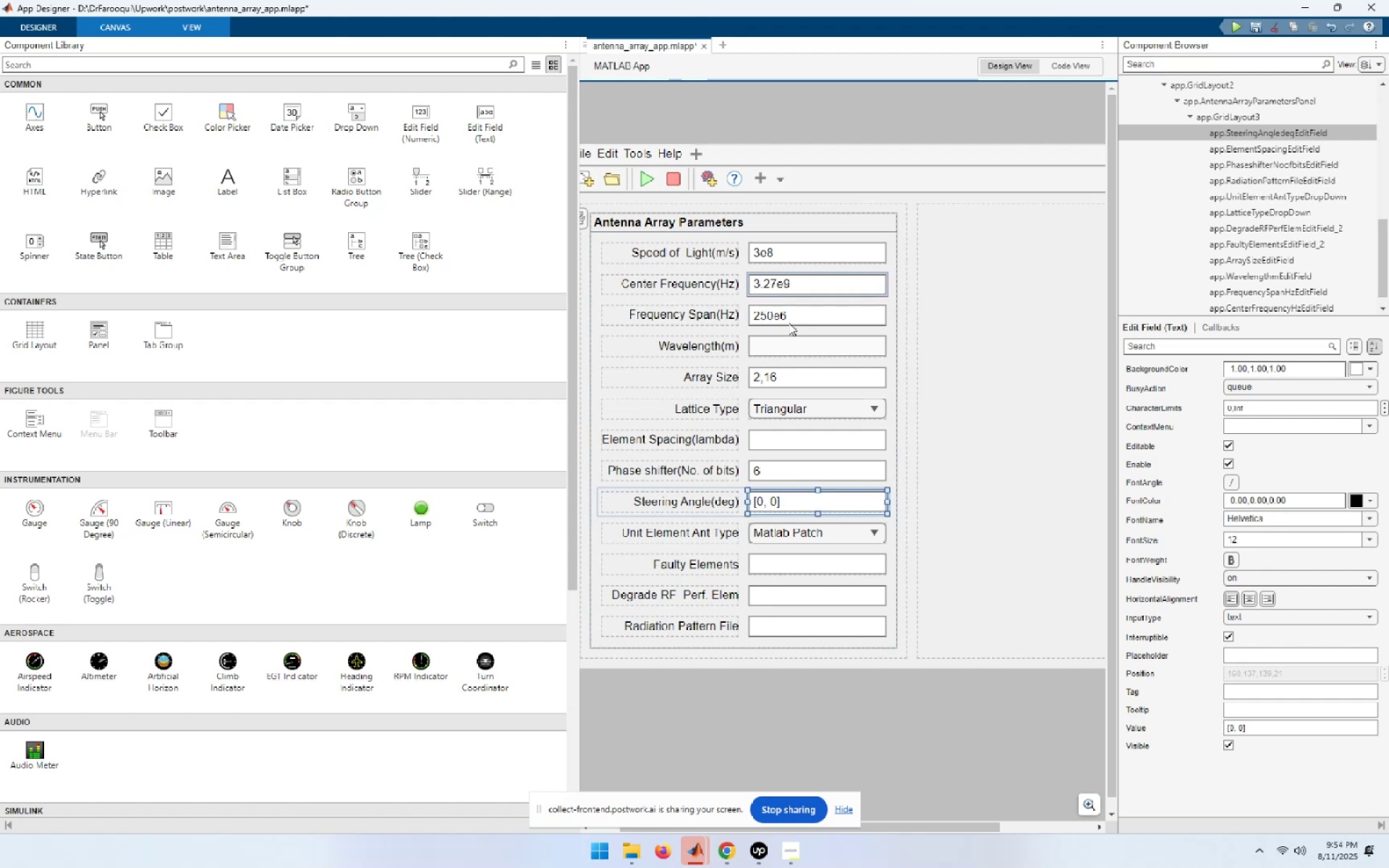 
double_click([802, 381])
 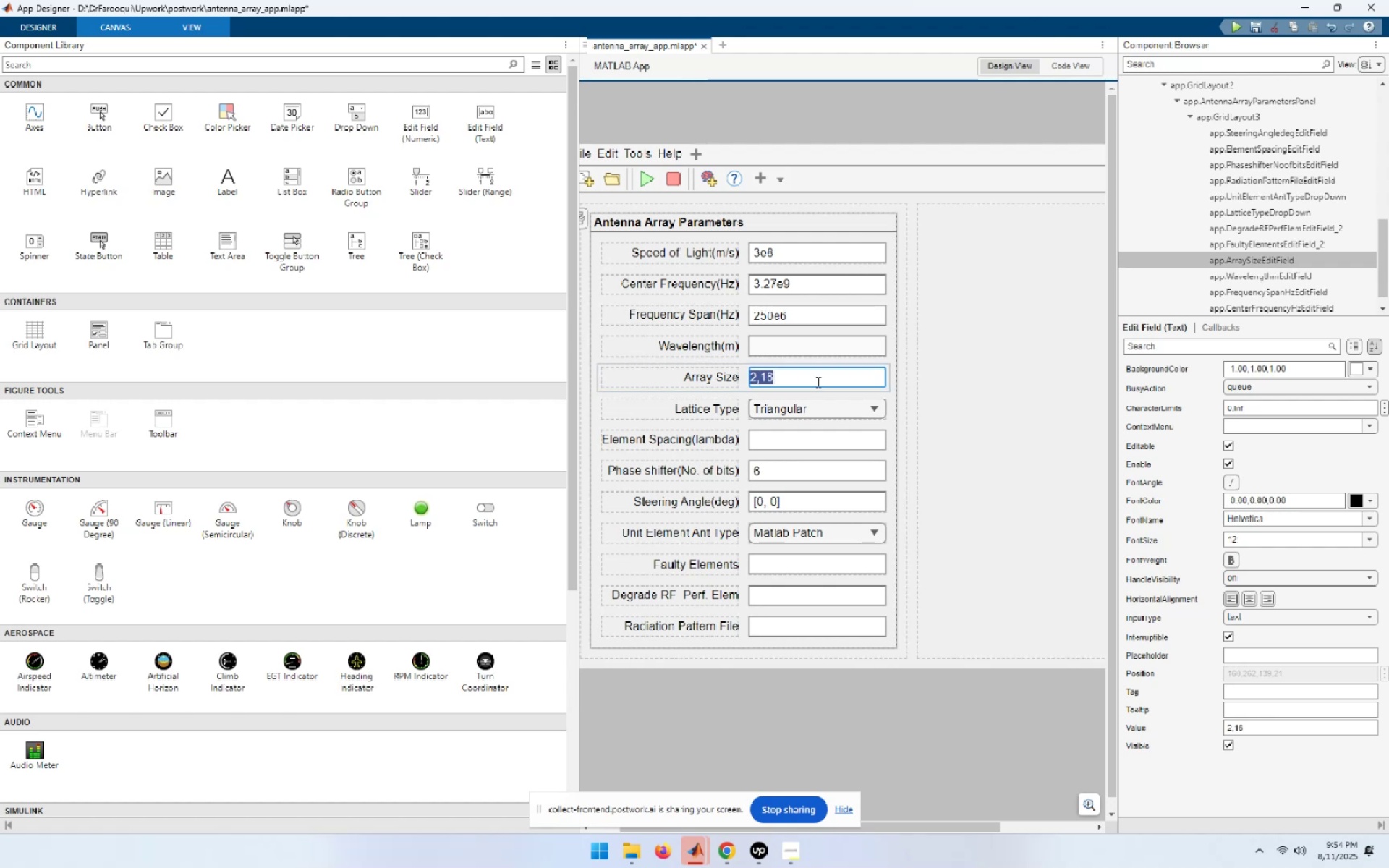 
key(End)
 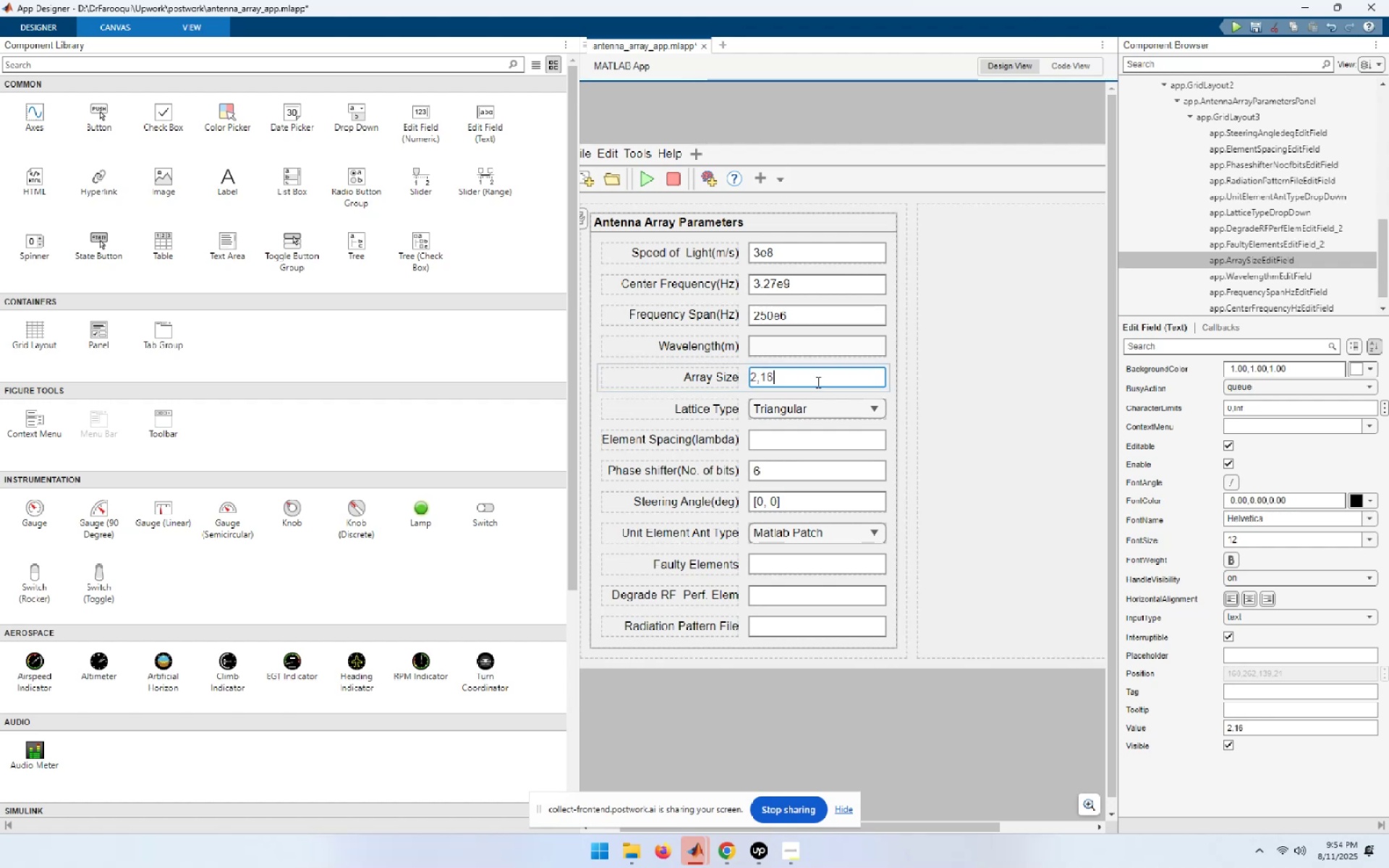 
key(BracketRight)
 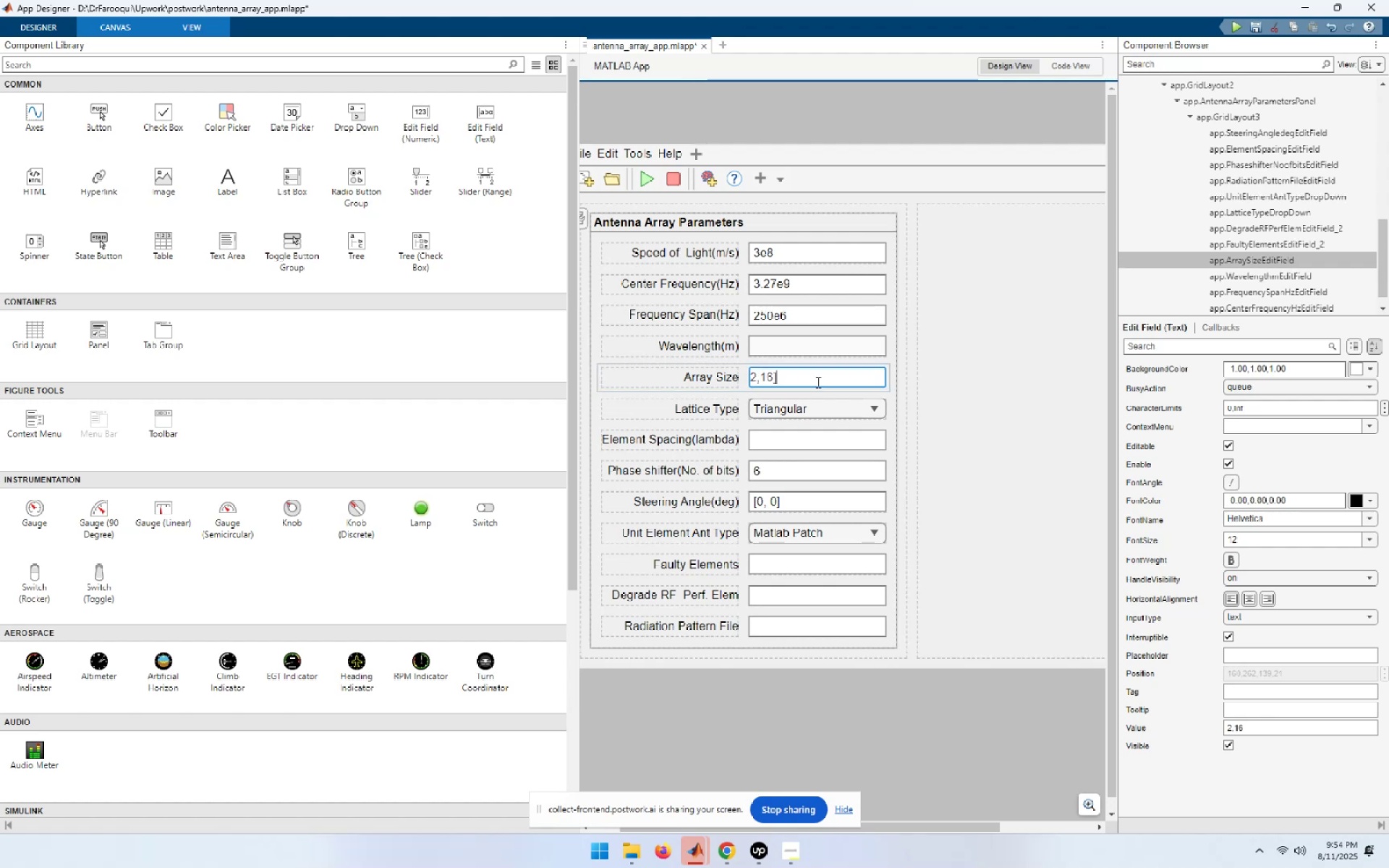 
key(Home)
 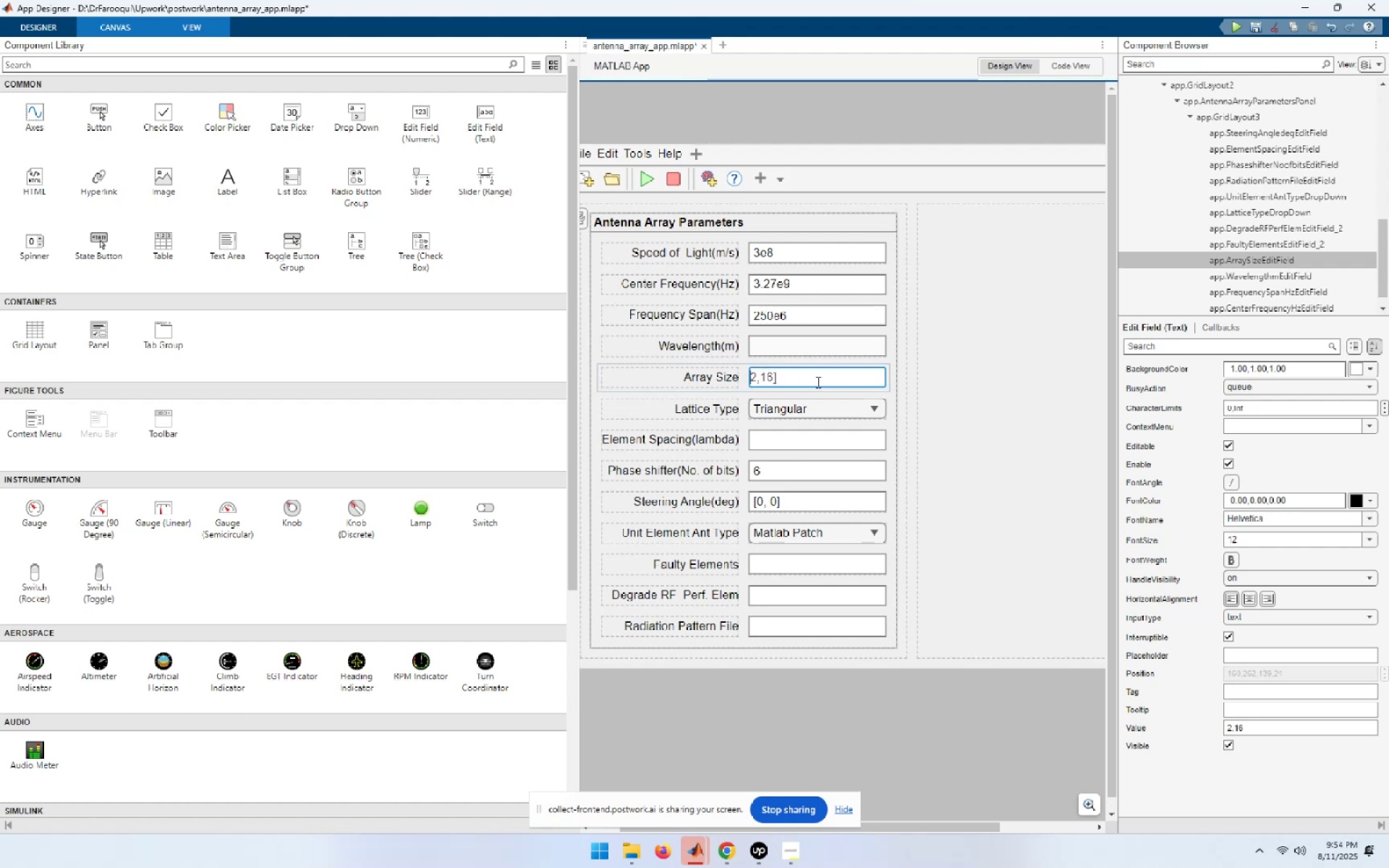 
key(BracketLeft)
 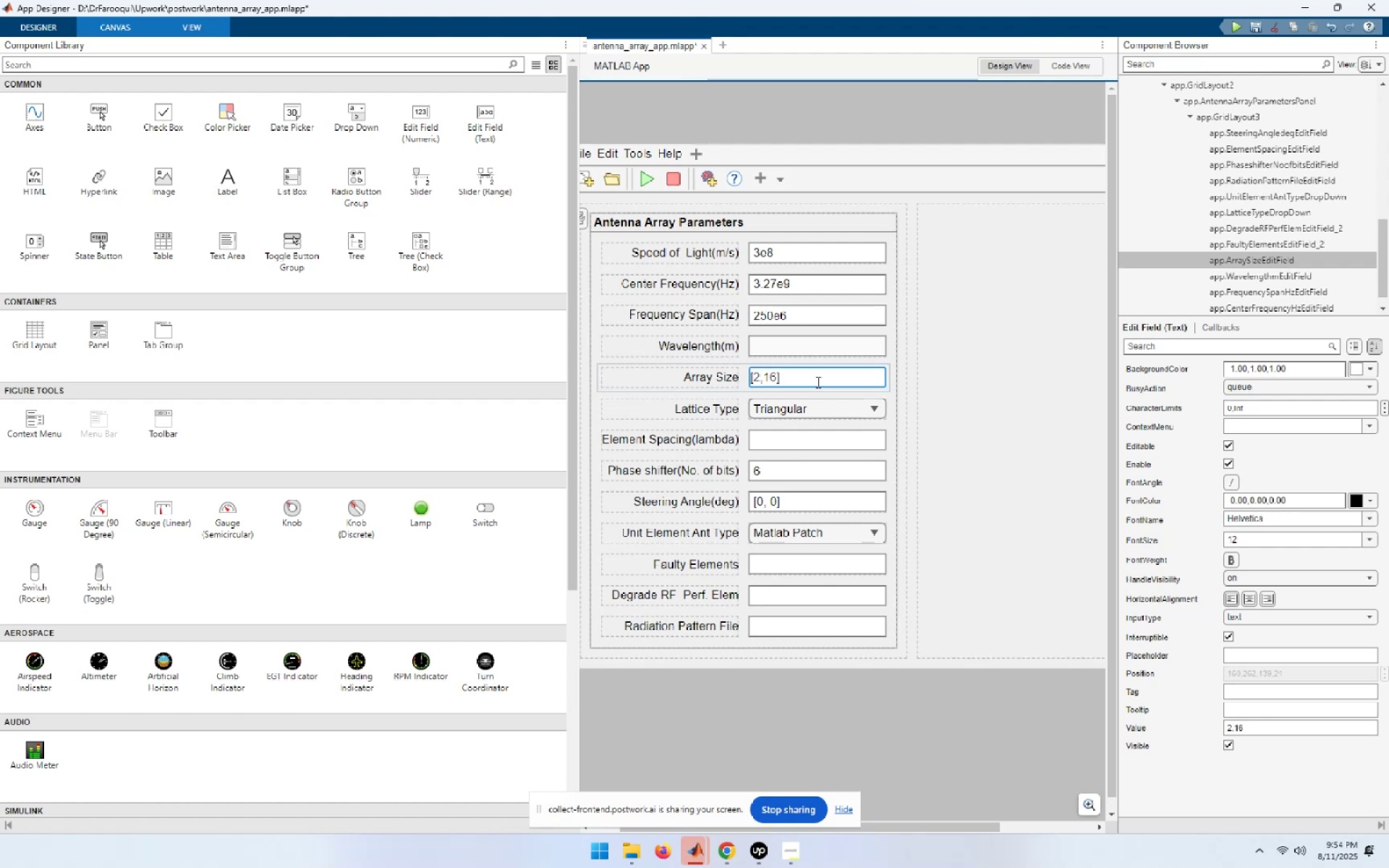 
key(End)
 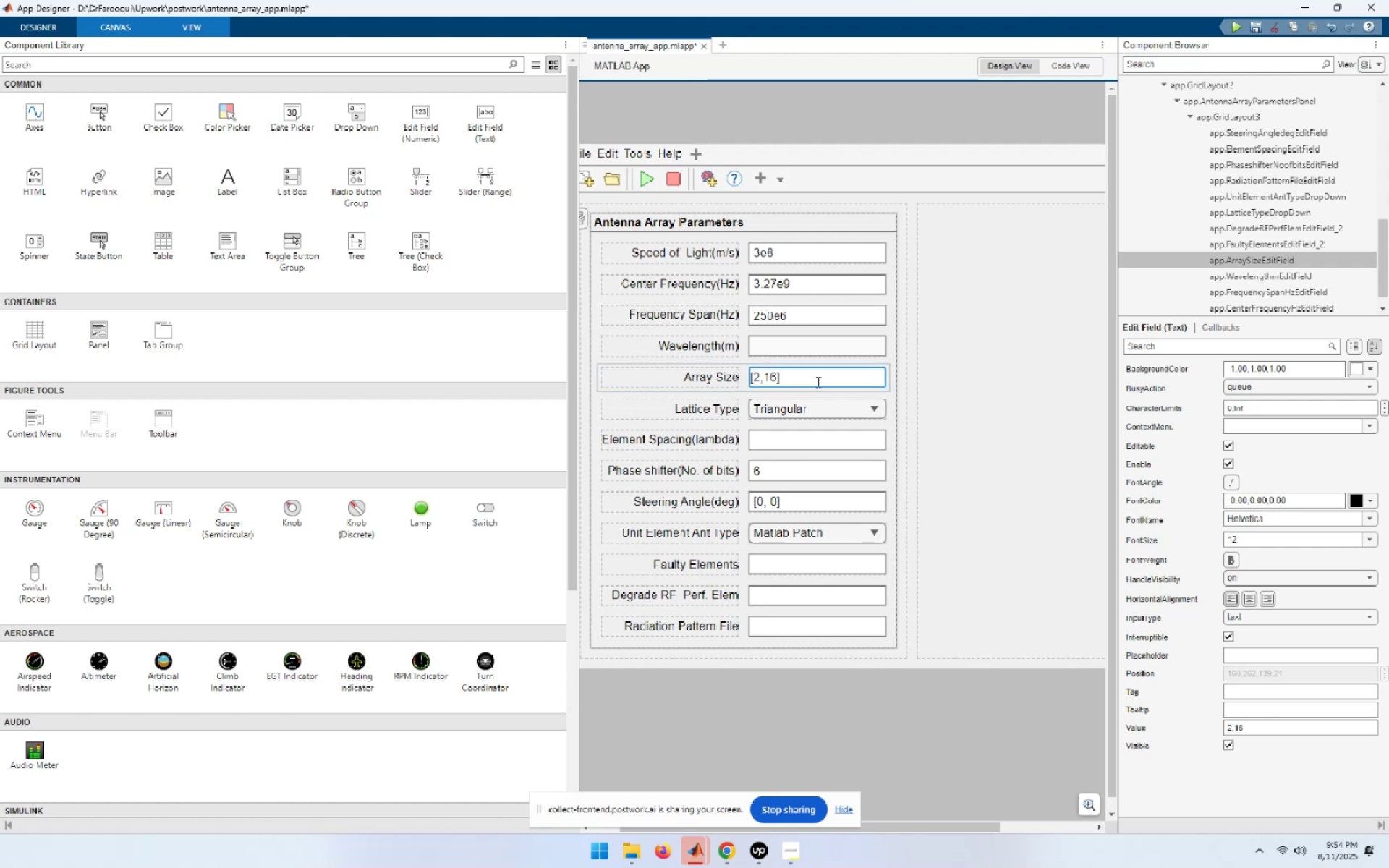 
key(NumpadEnter)
 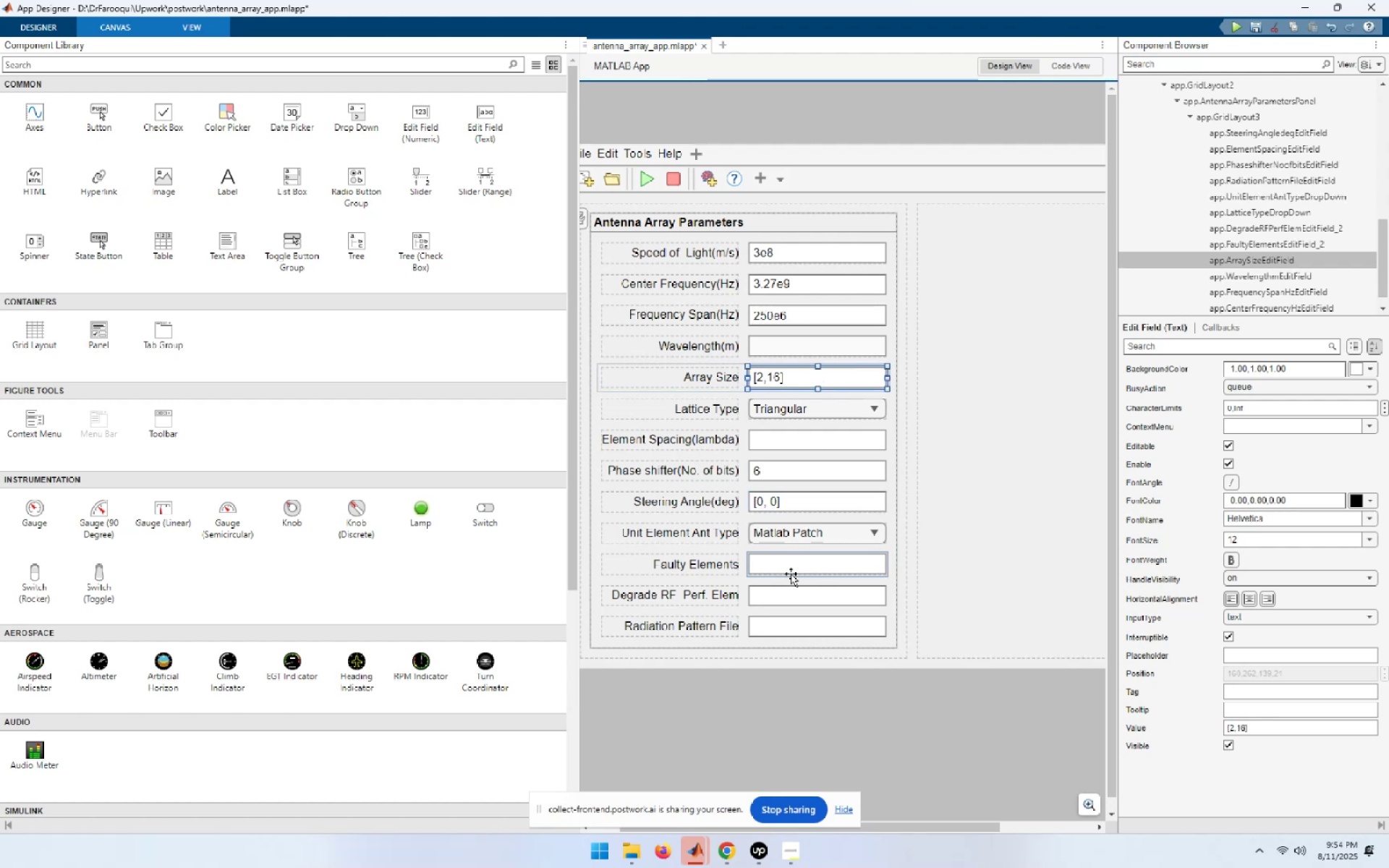 
double_click([791, 570])
 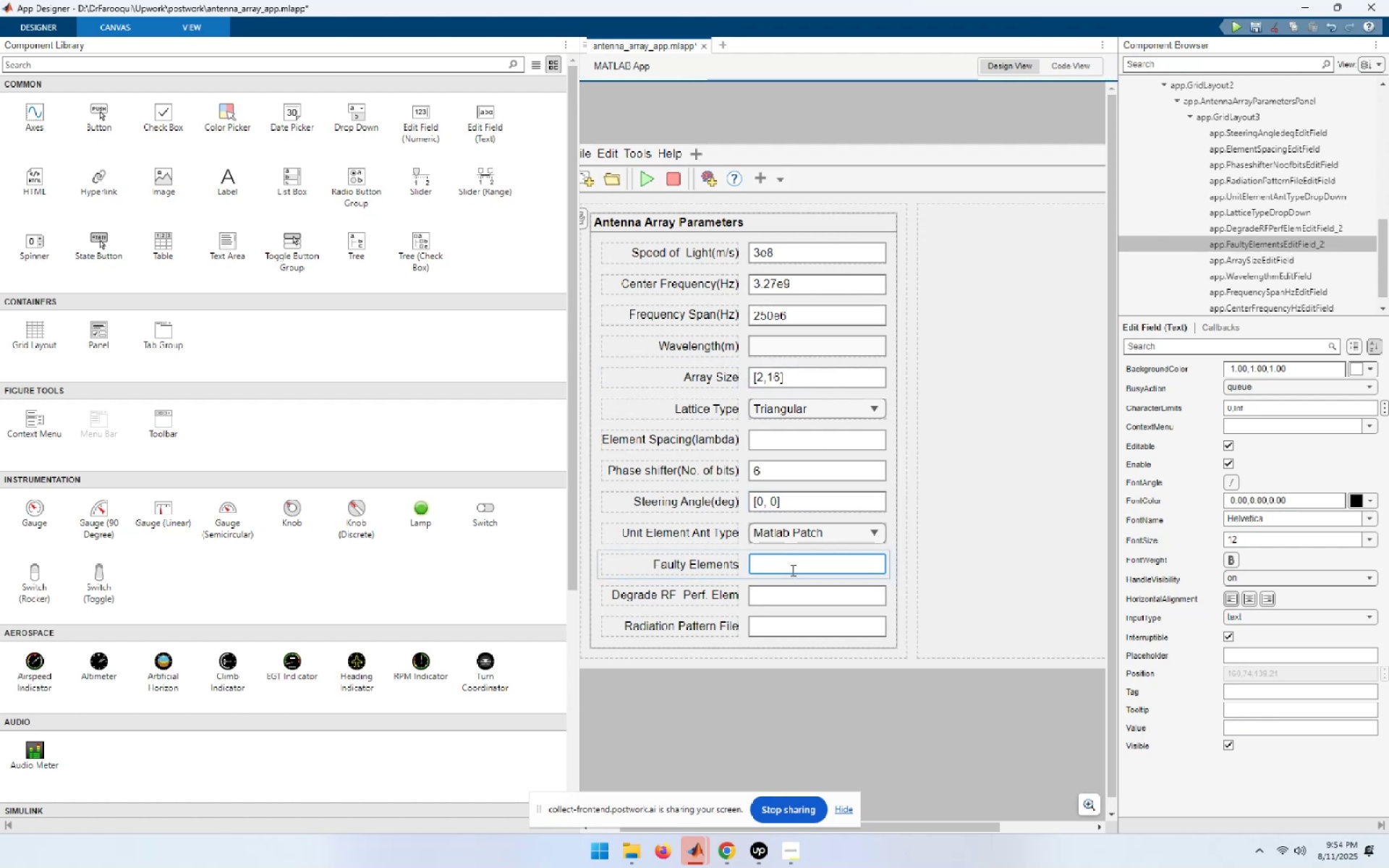 
key(BracketLeft)
 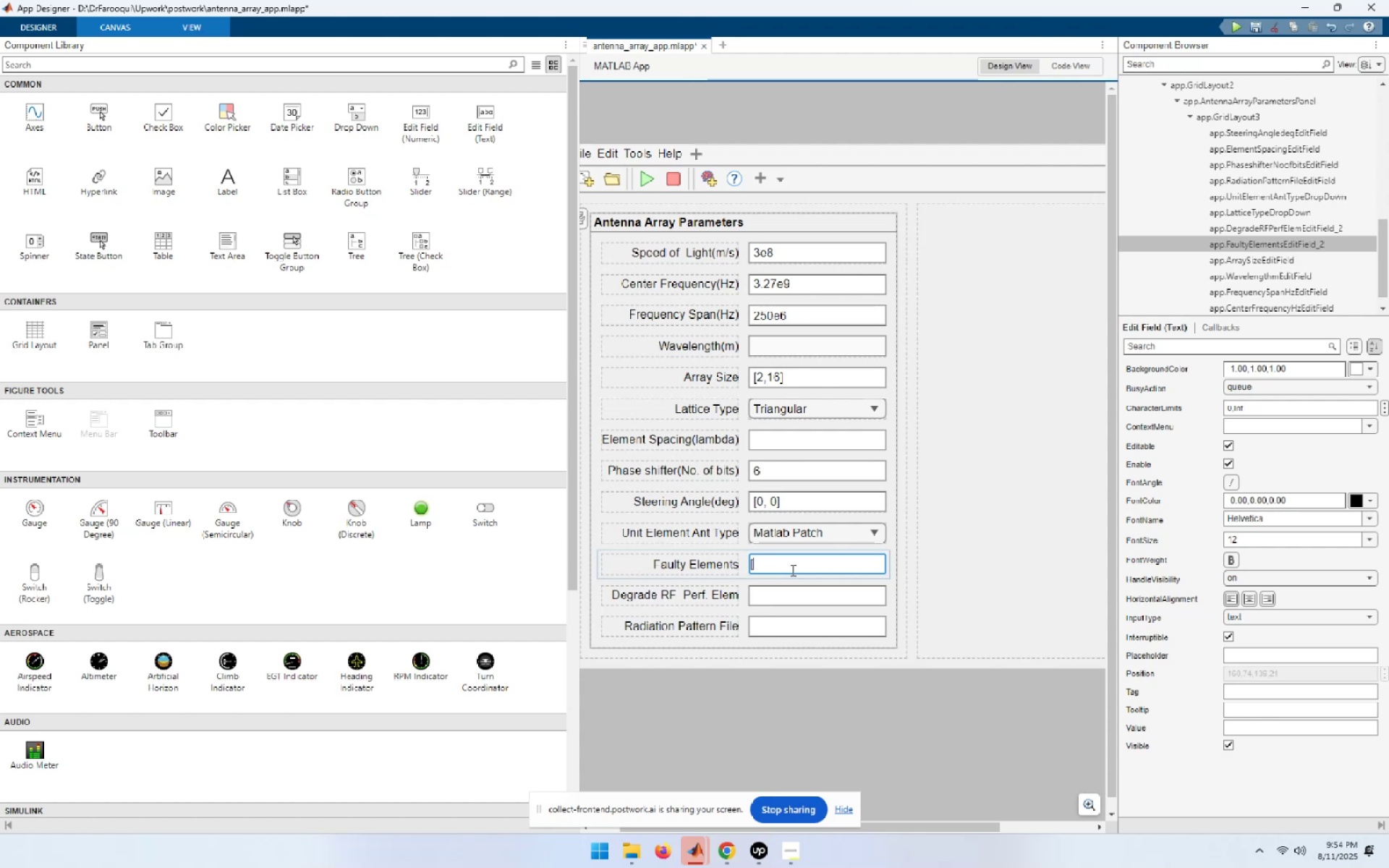 
key(2)
 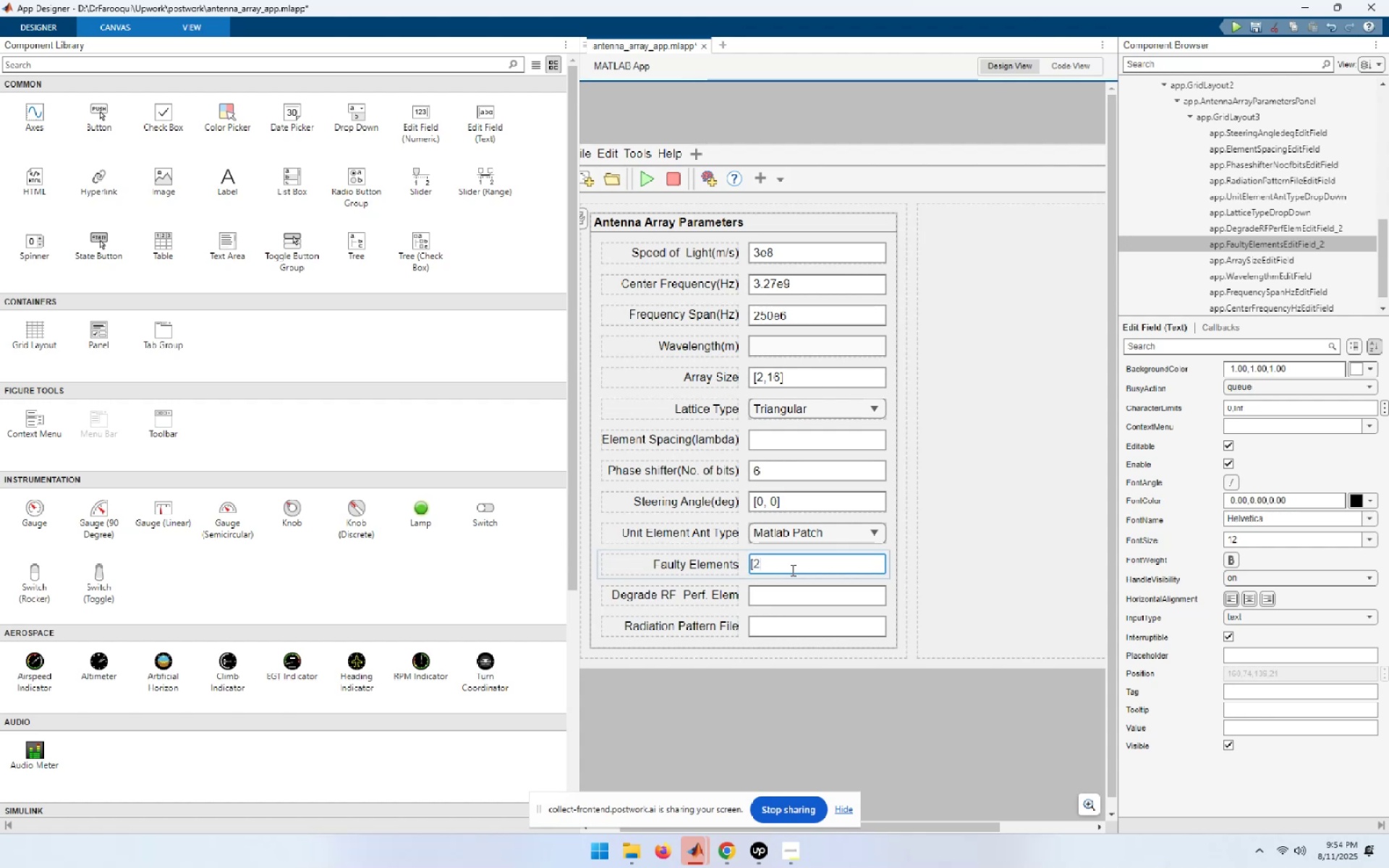 
key(Comma)
 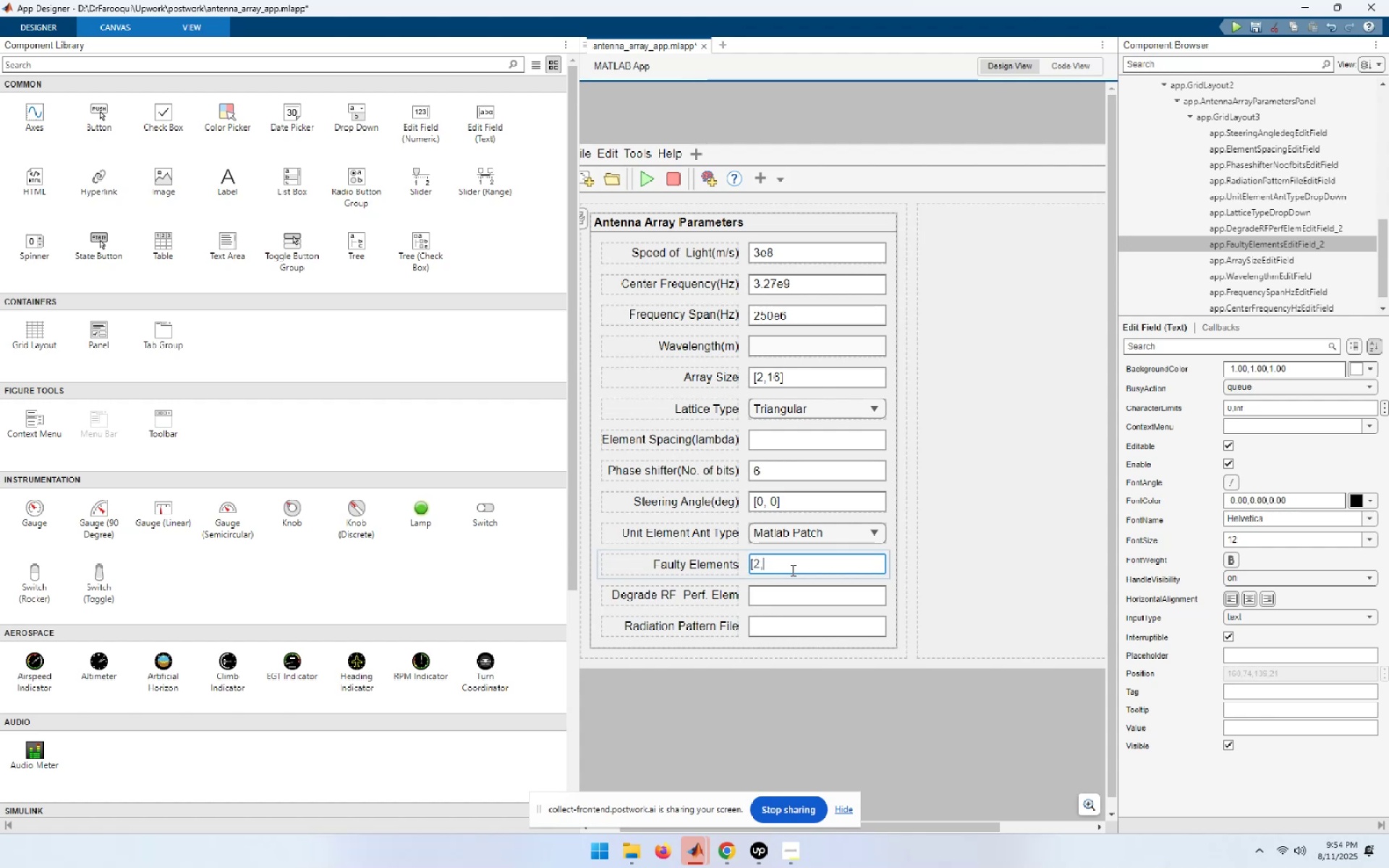 
key(4)
 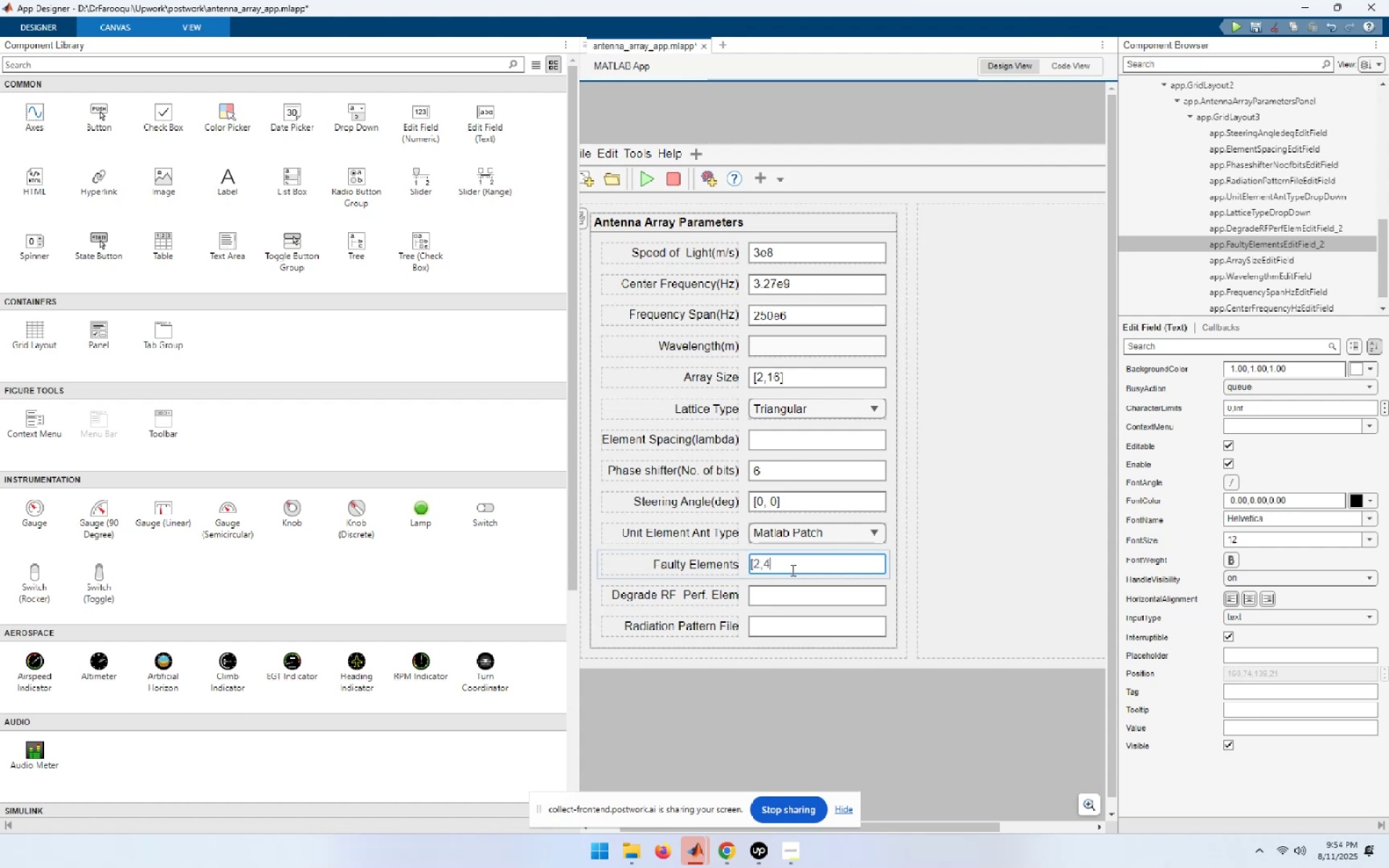 
key(BracketRight)
 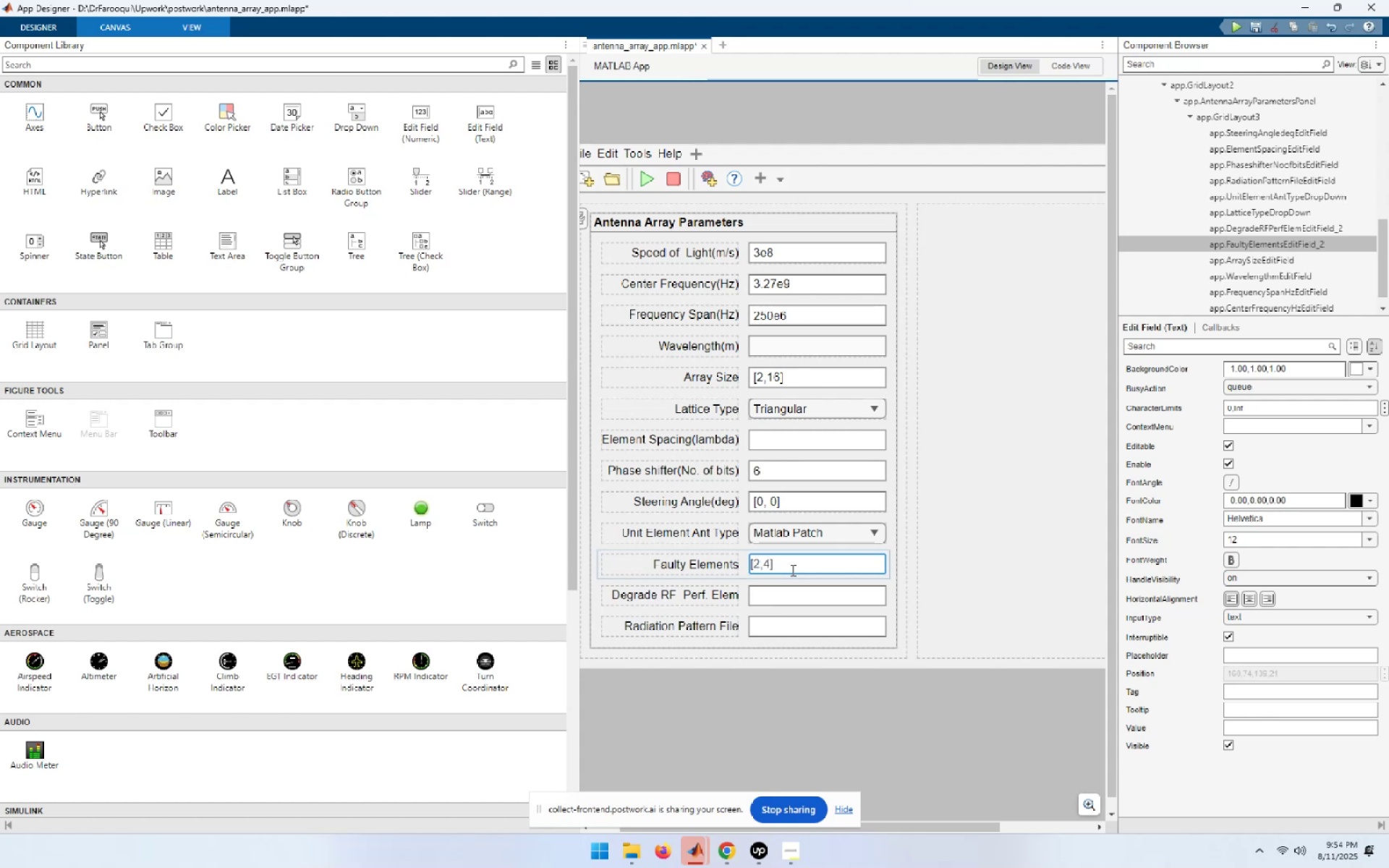 
key(NumpadEnter)
 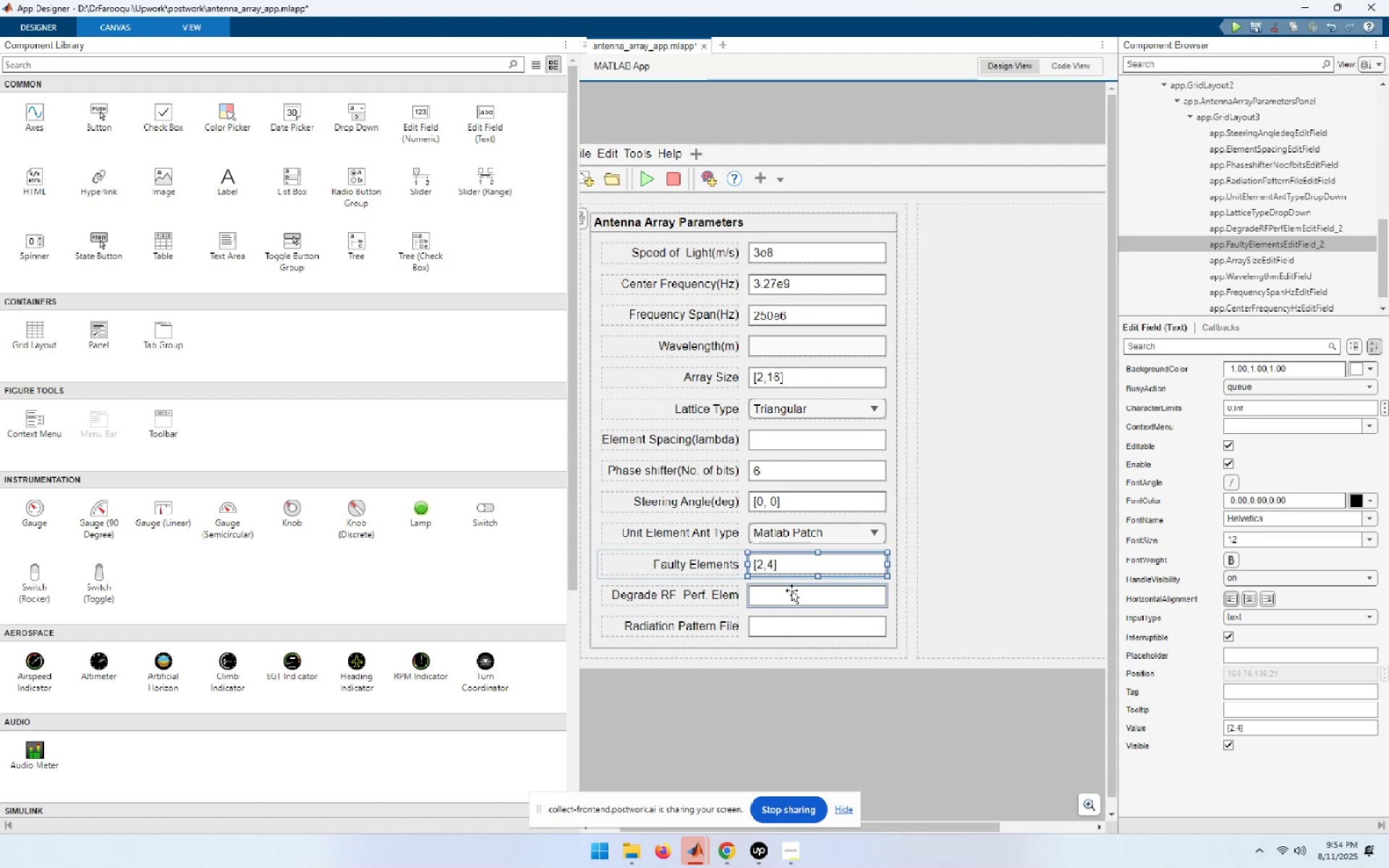 
double_click([791, 593])
 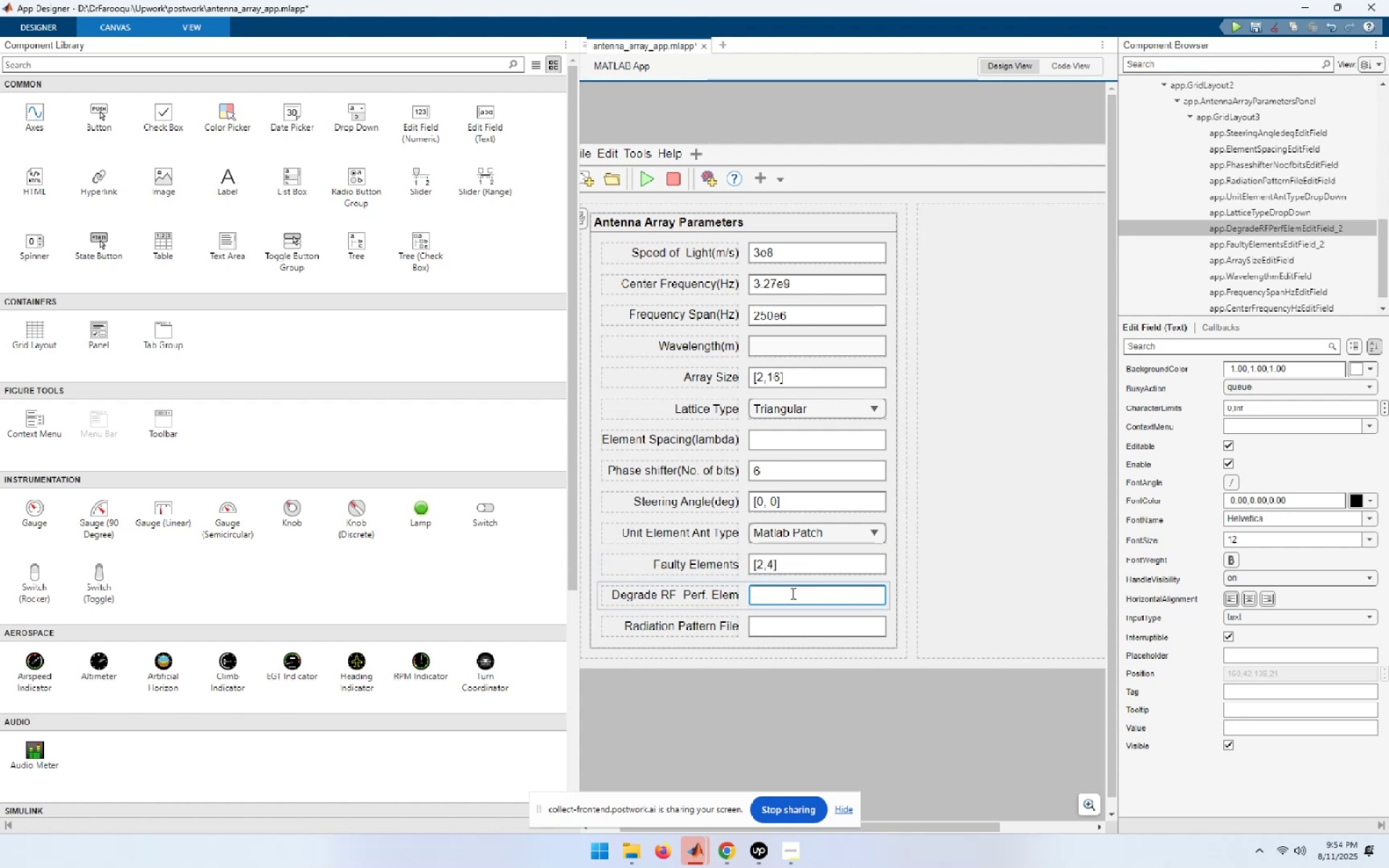 
type([10,11])
key(NumpadEnter)
 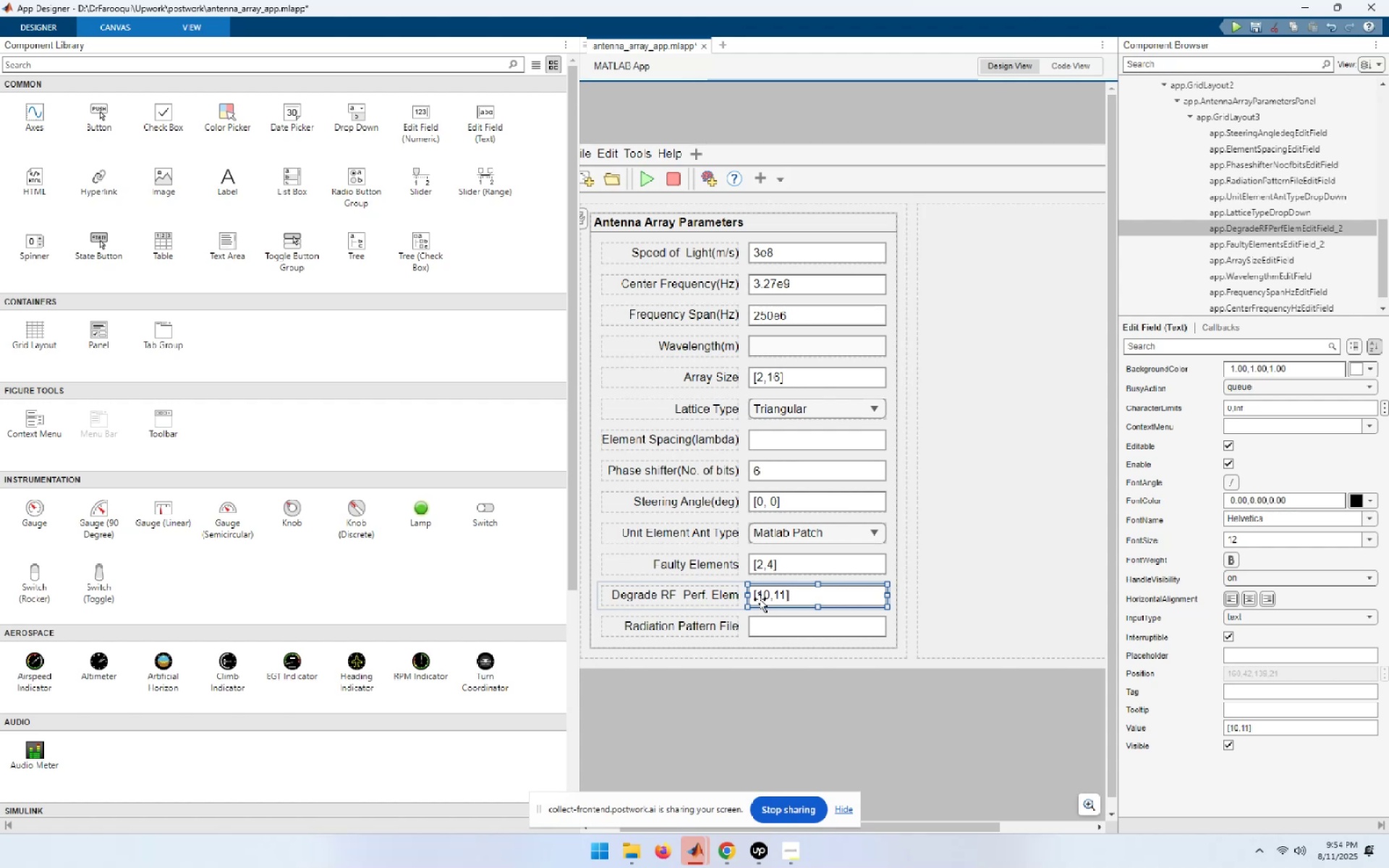 
wait(12.7)
 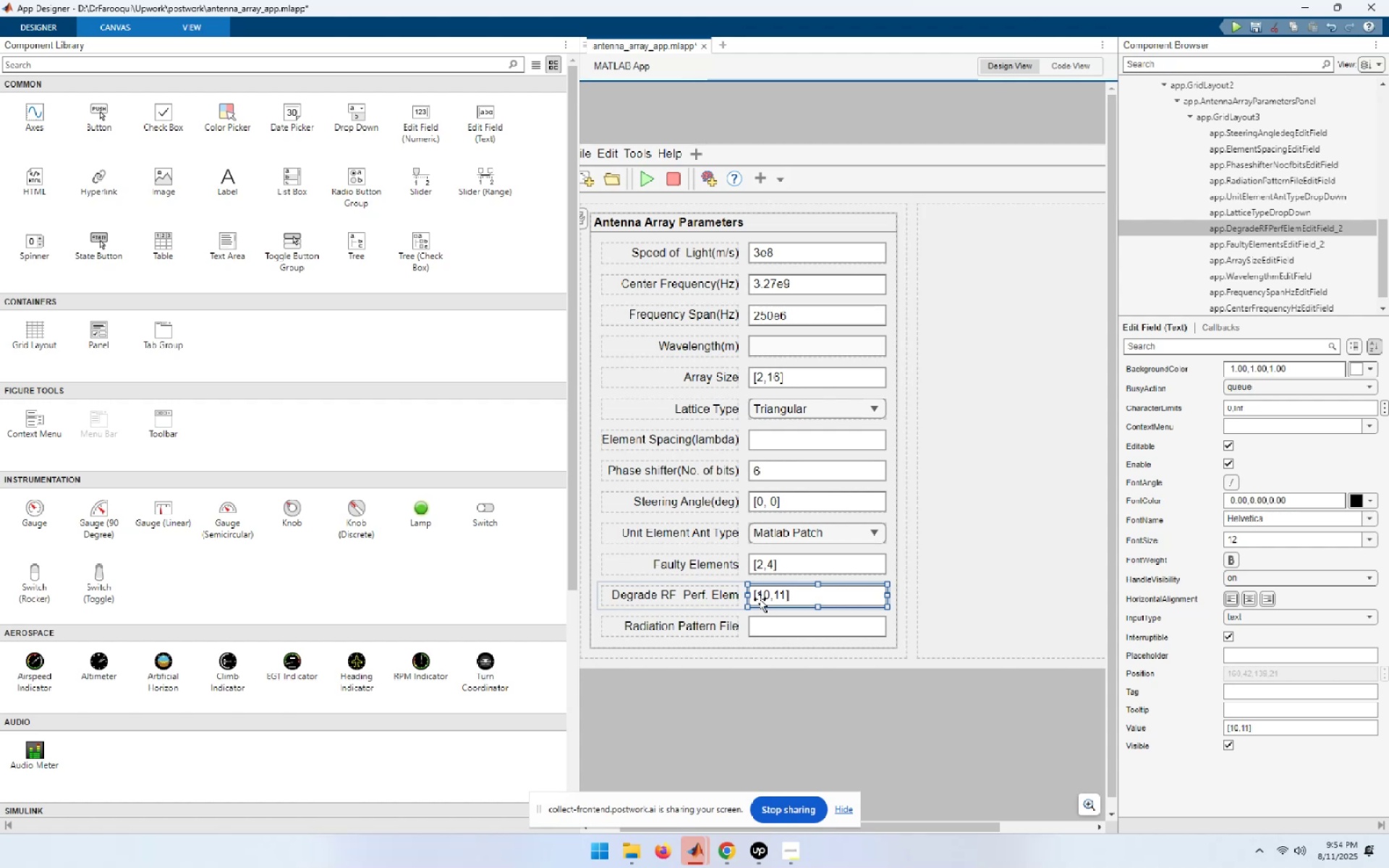 
key(Control+S)
 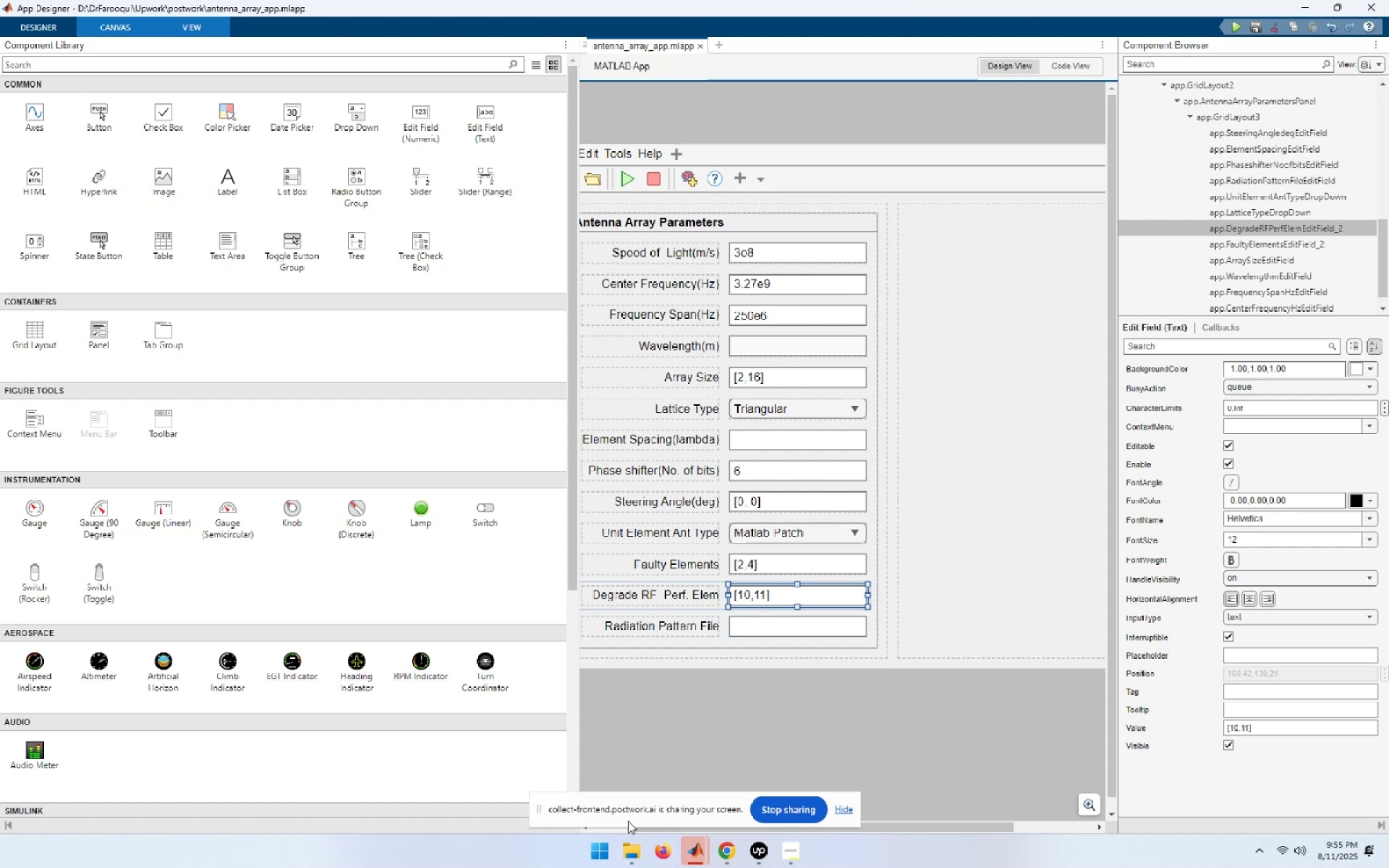 
left_click([6, 826])
 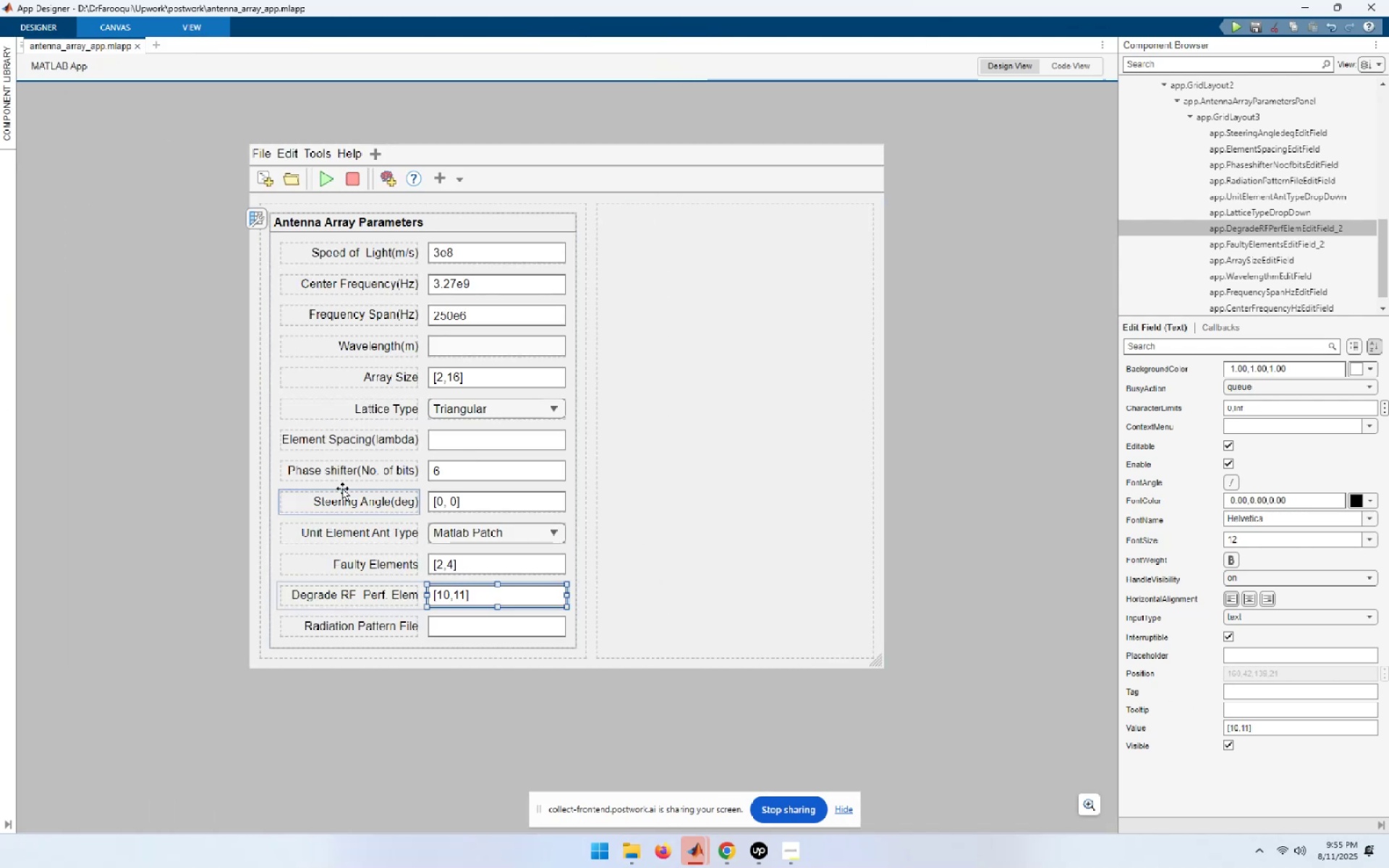 
wait(5.25)
 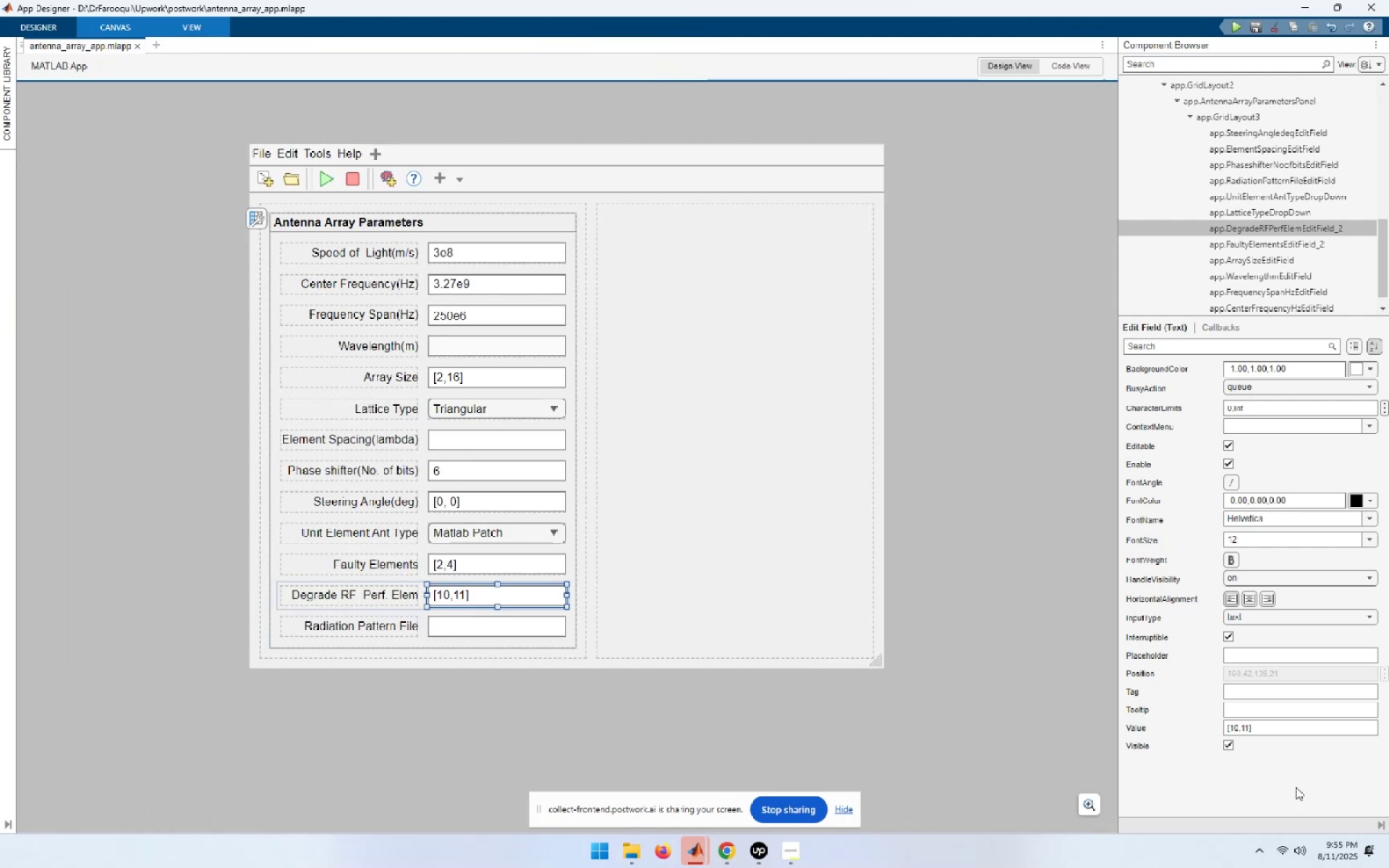 
left_click([355, 504])
 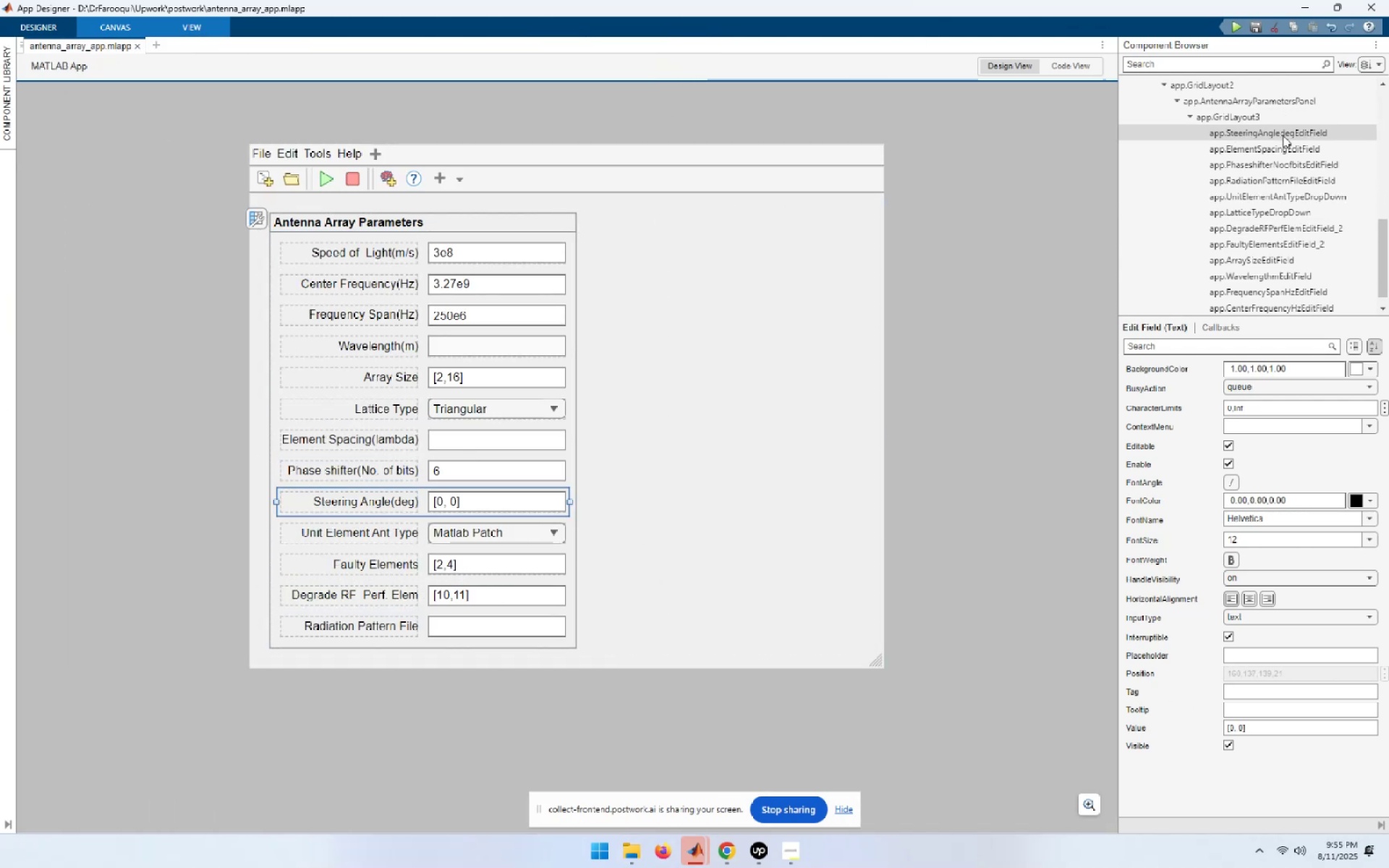 
left_click([1283, 136])
 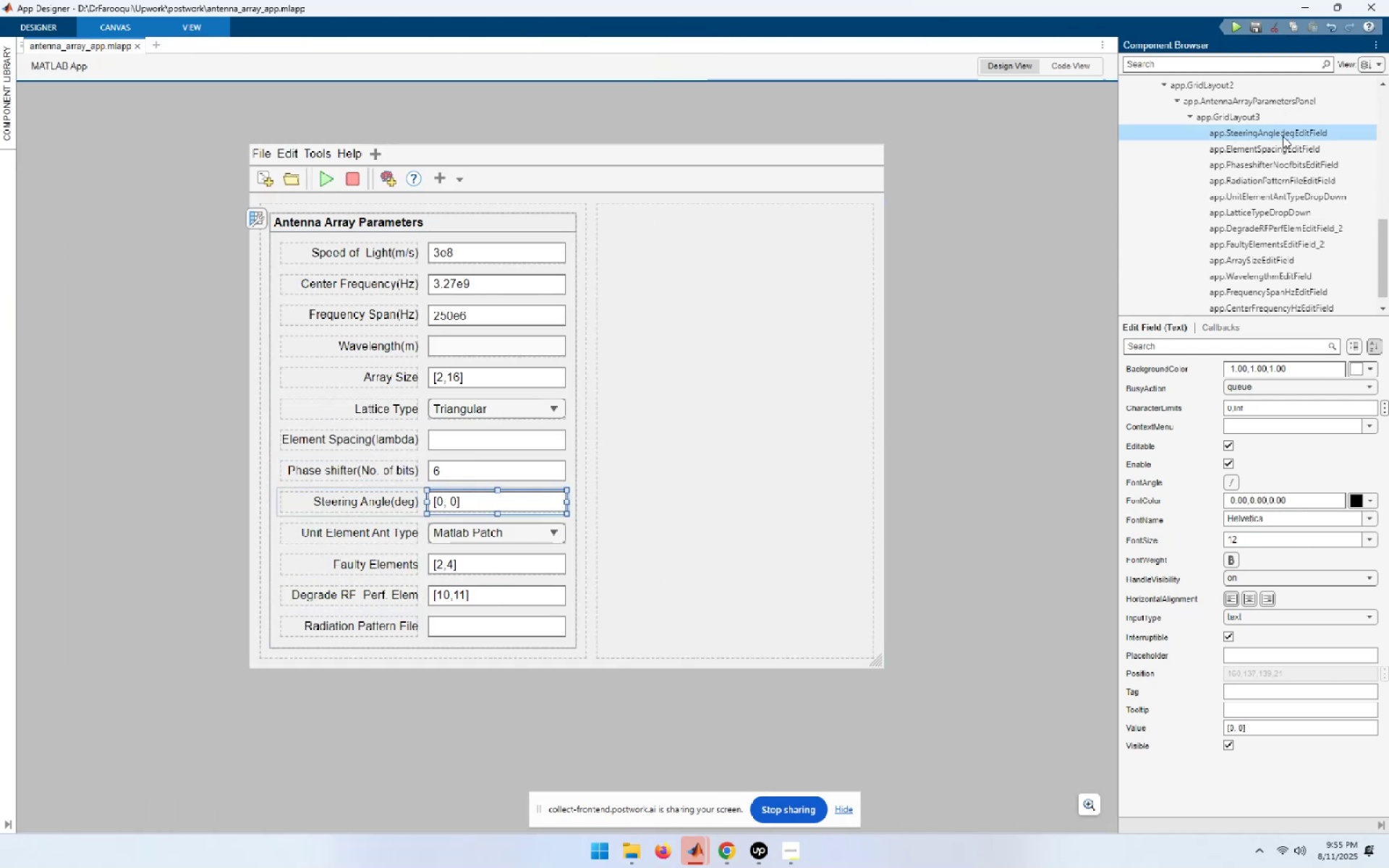 
double_click([1283, 136])
 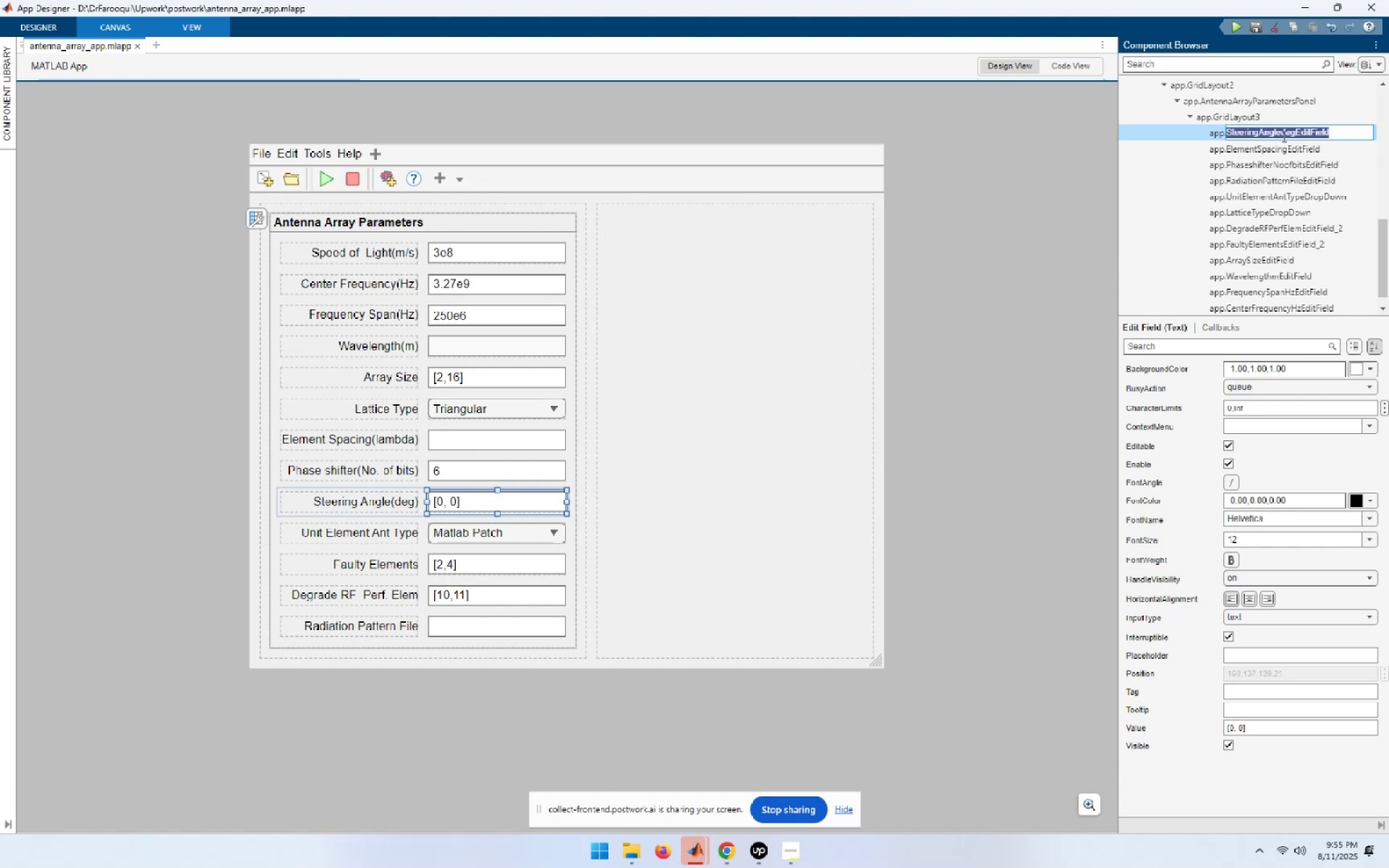 
key(Control+C)
 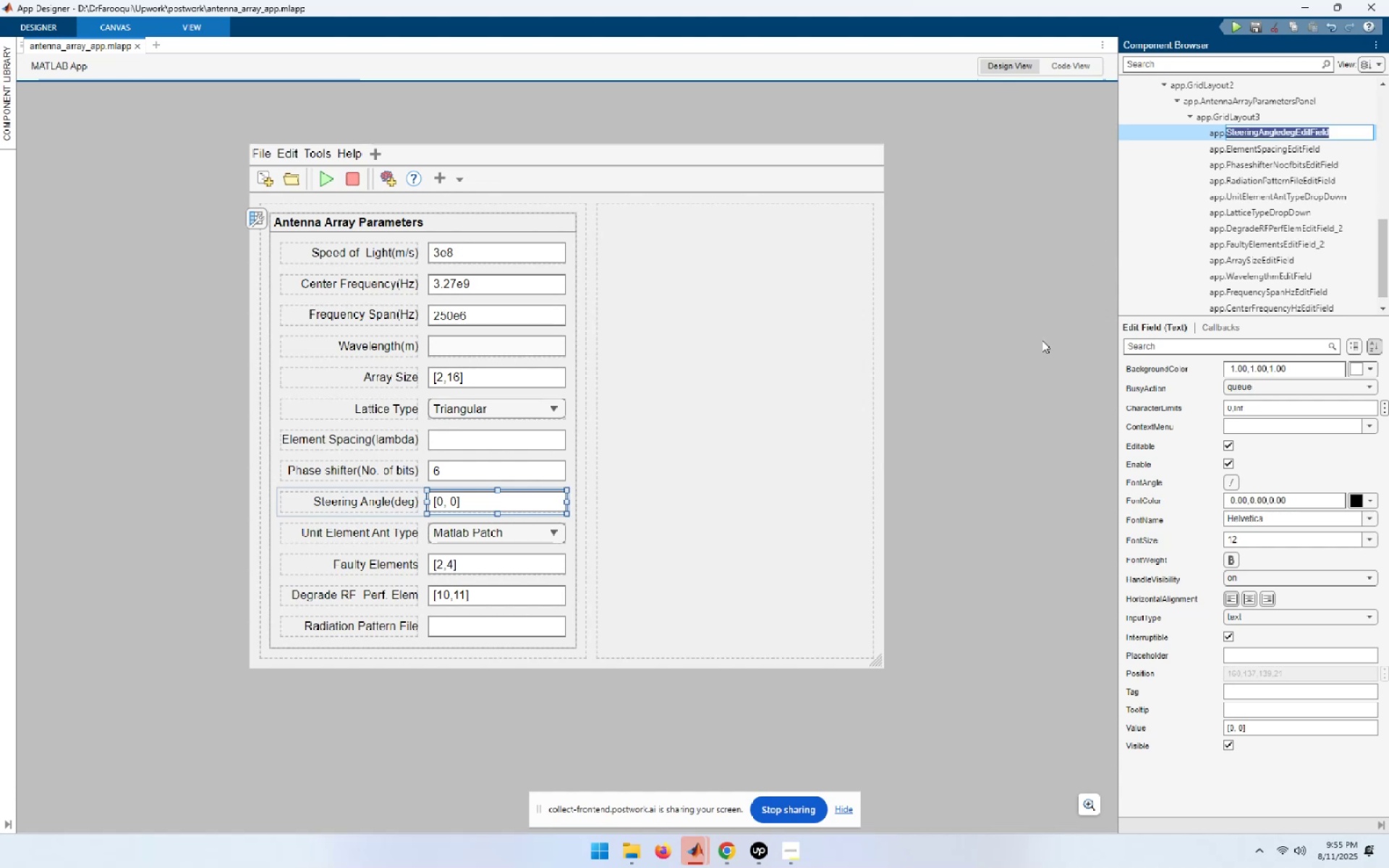 
left_click([1042, 340])
 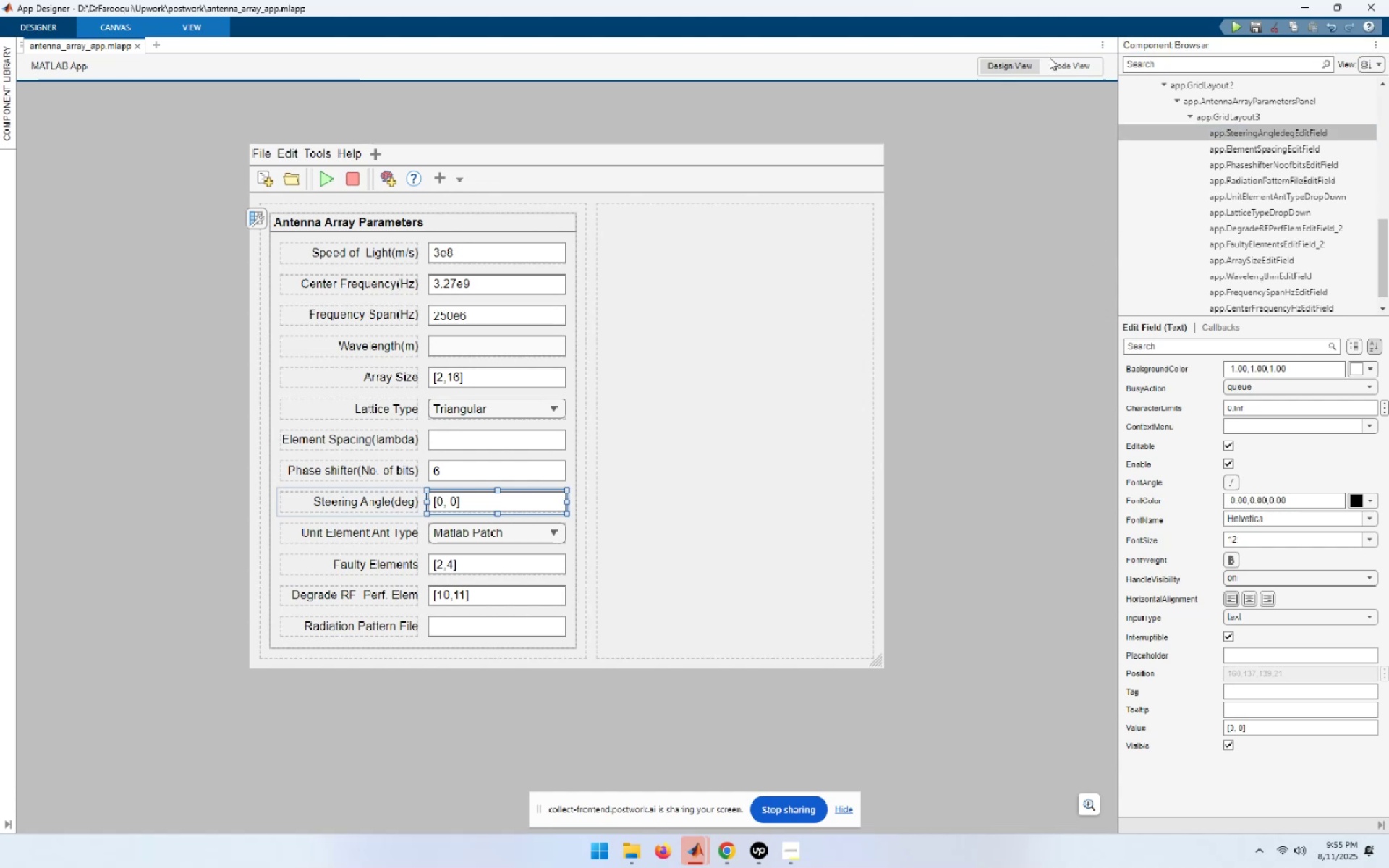 
left_click([1064, 62])
 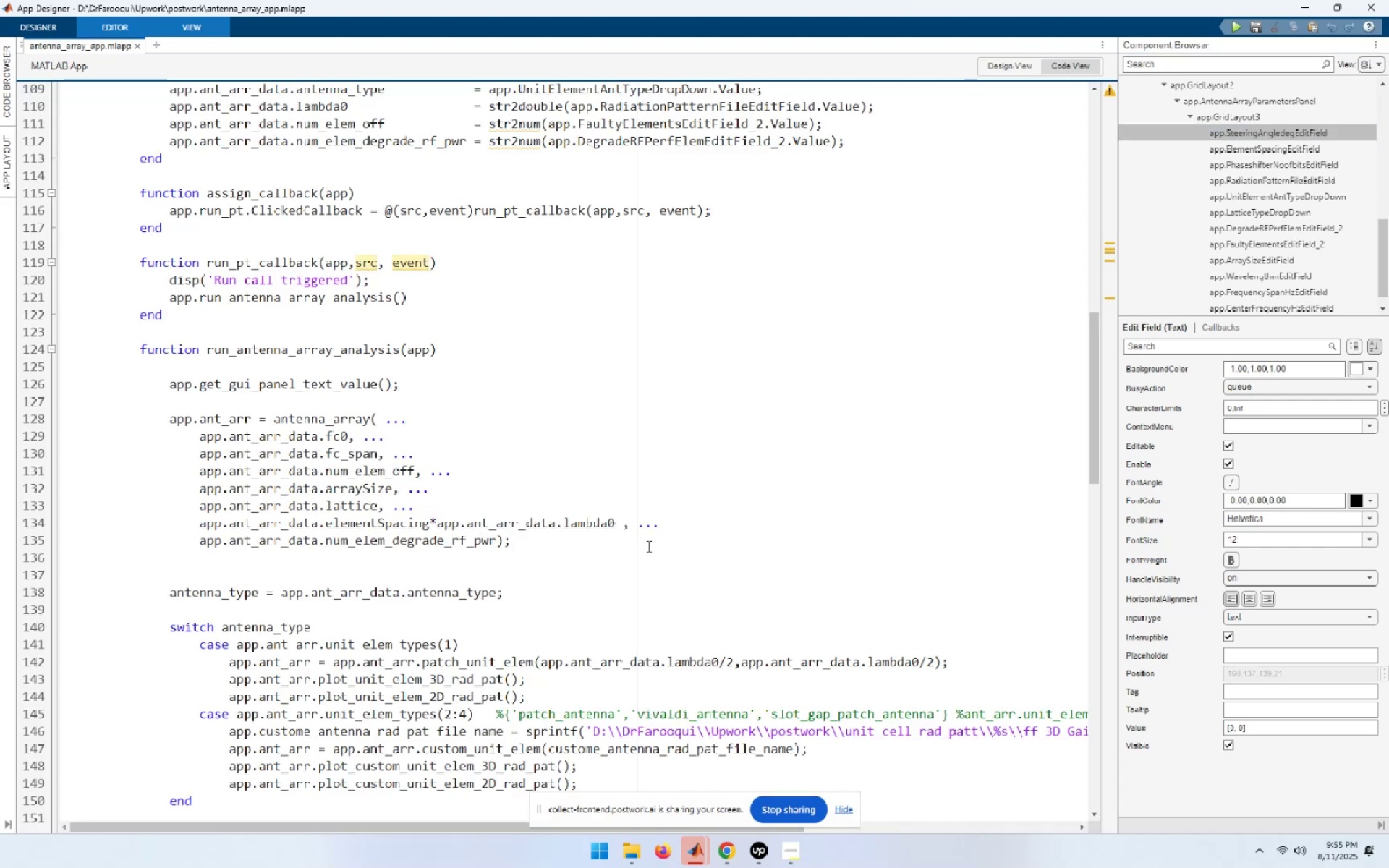 
scroll: coordinate [647, 546], scroll_direction: up, amount: 7.0
 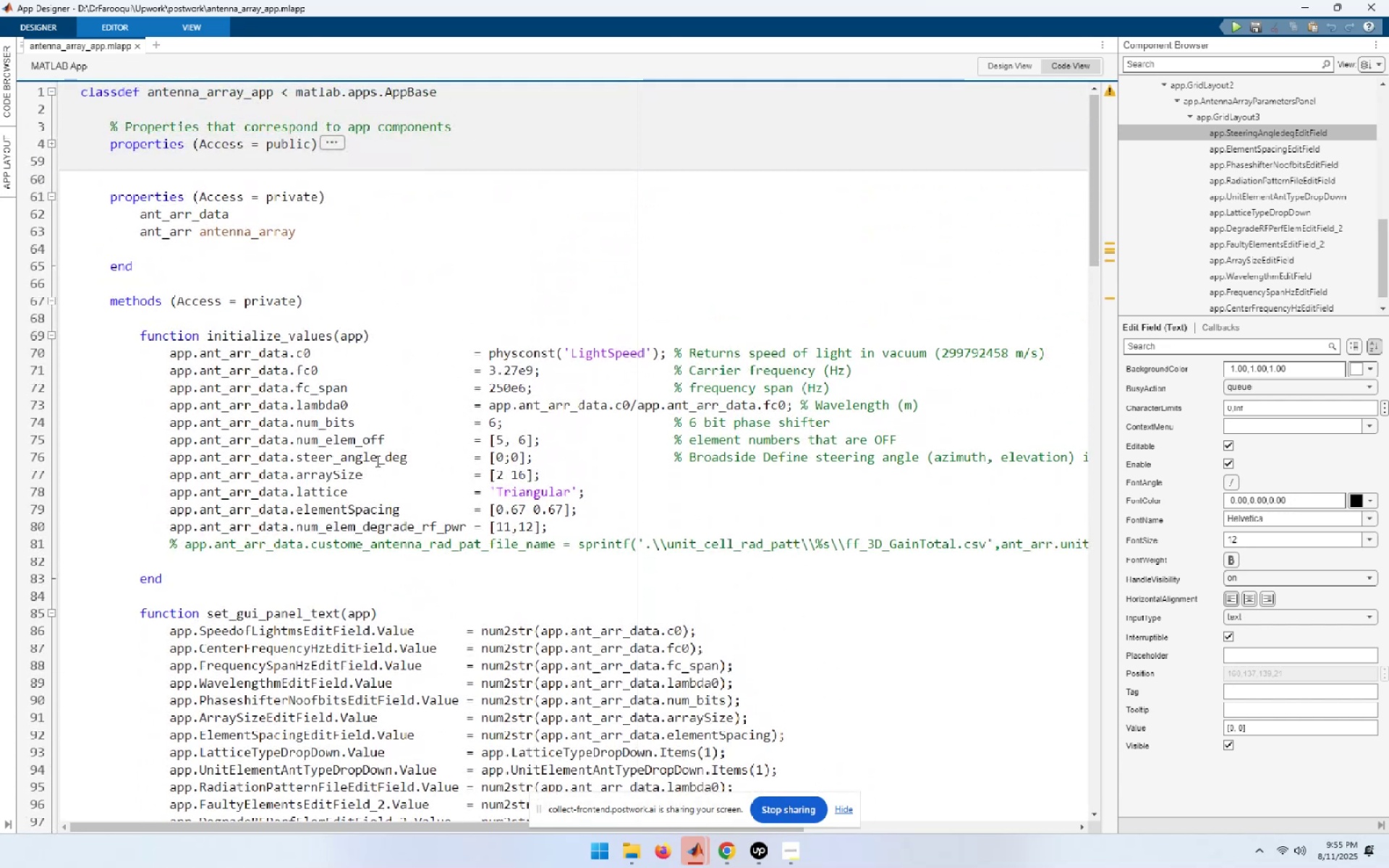 
scroll: coordinate [450, 460], scroll_direction: down, amount: 2.0
 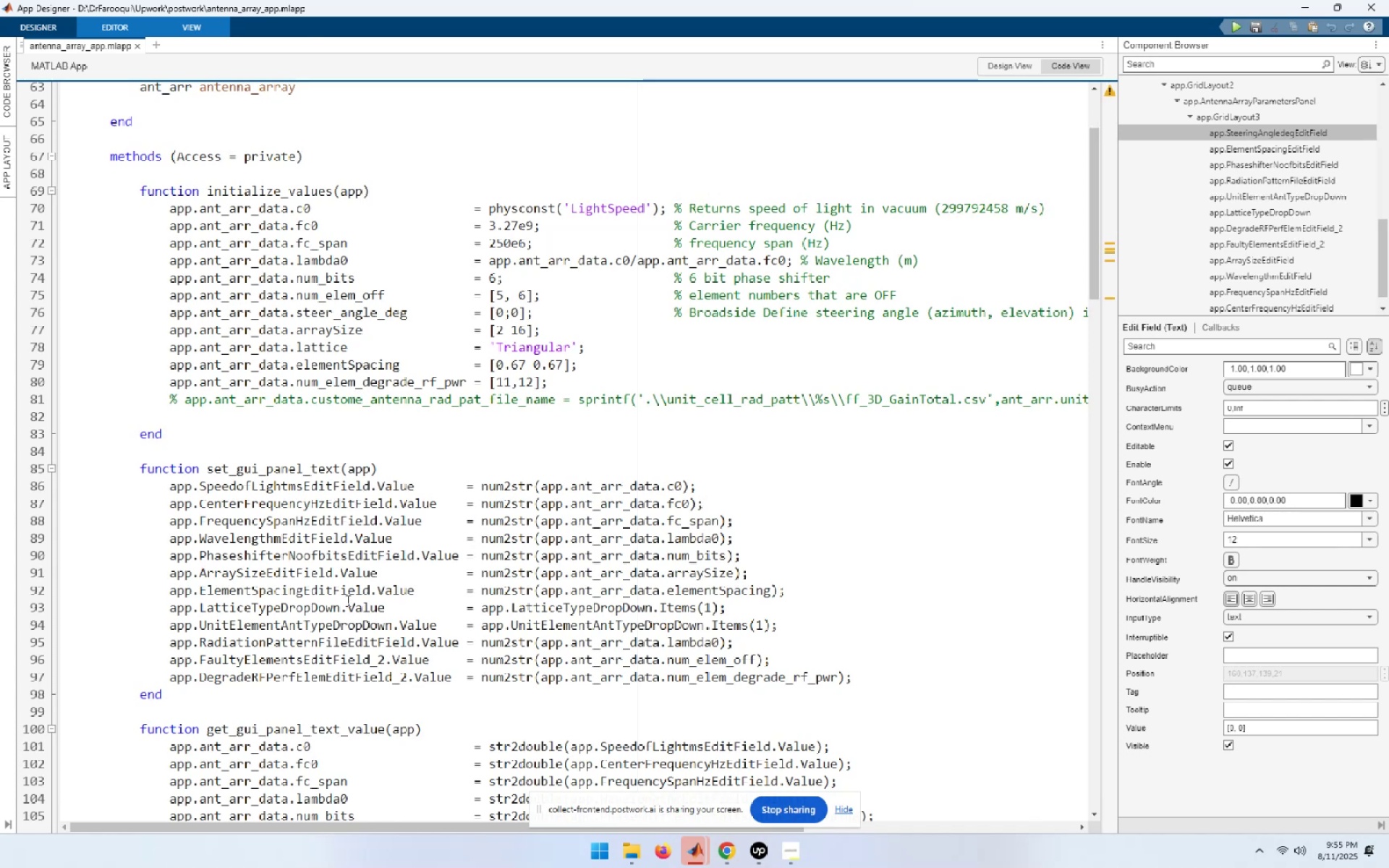 
wait(13.74)
 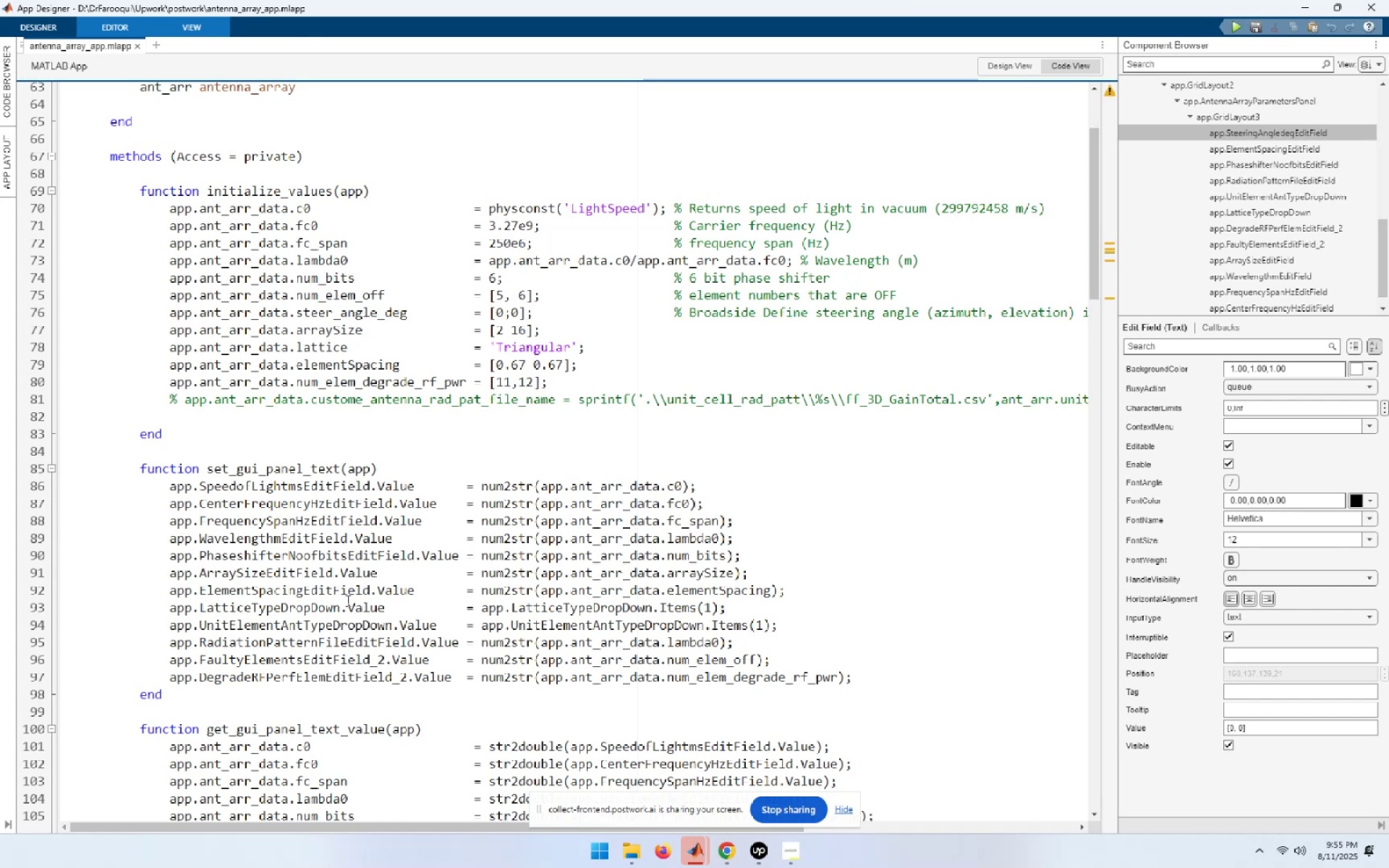 
left_click([803, 621])
 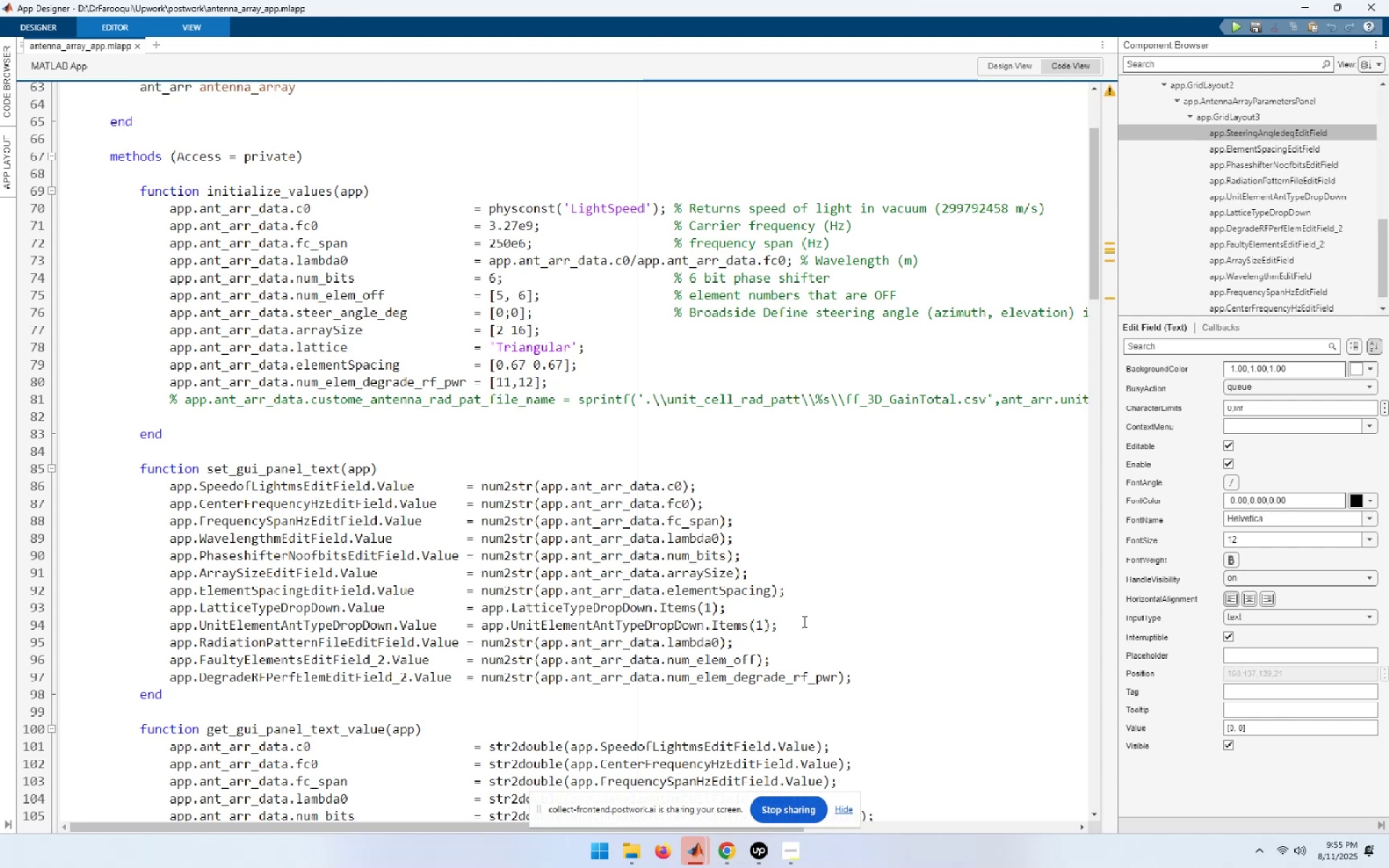 
key(ArrowUp)
 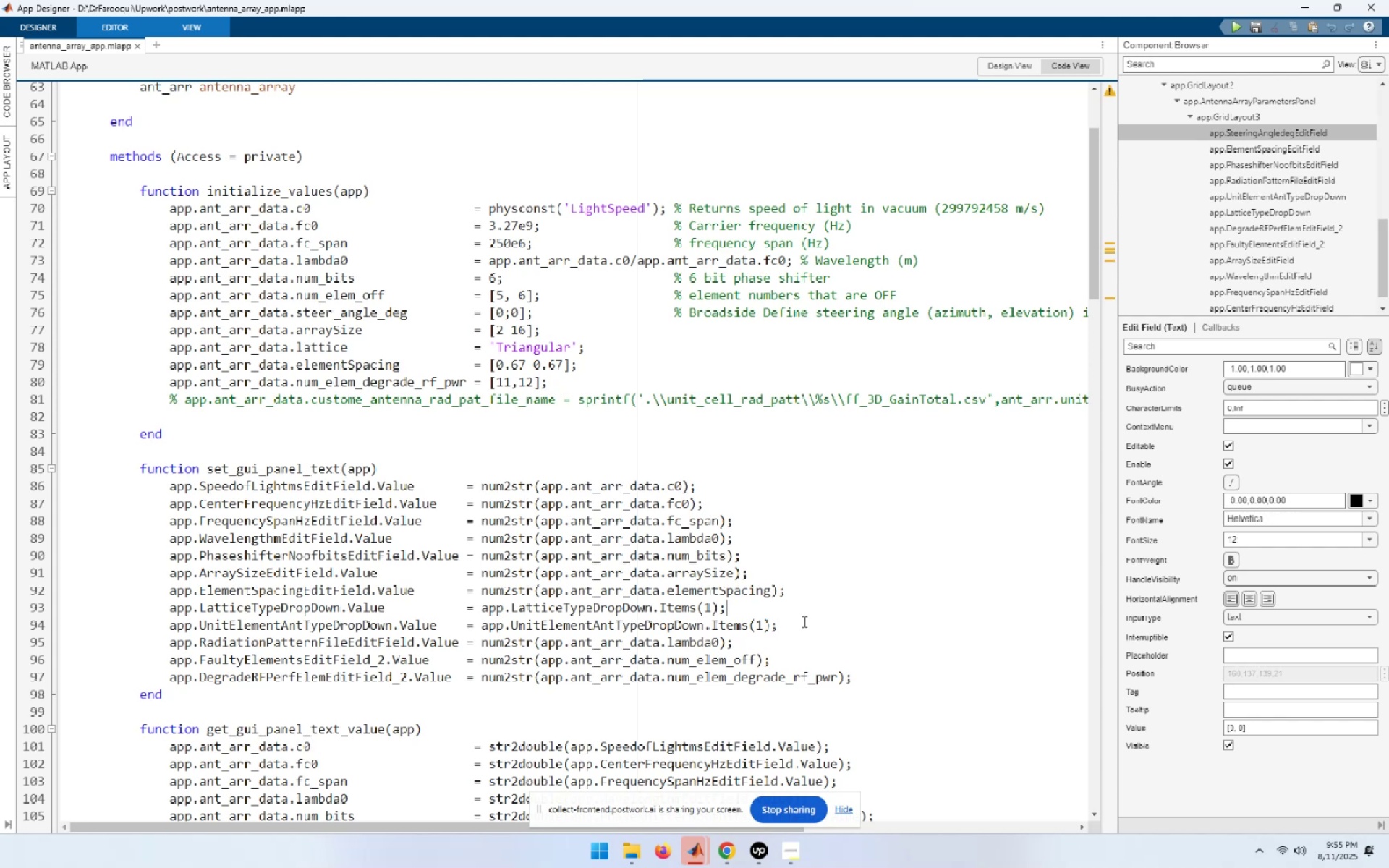 
key(ArrowUp)
 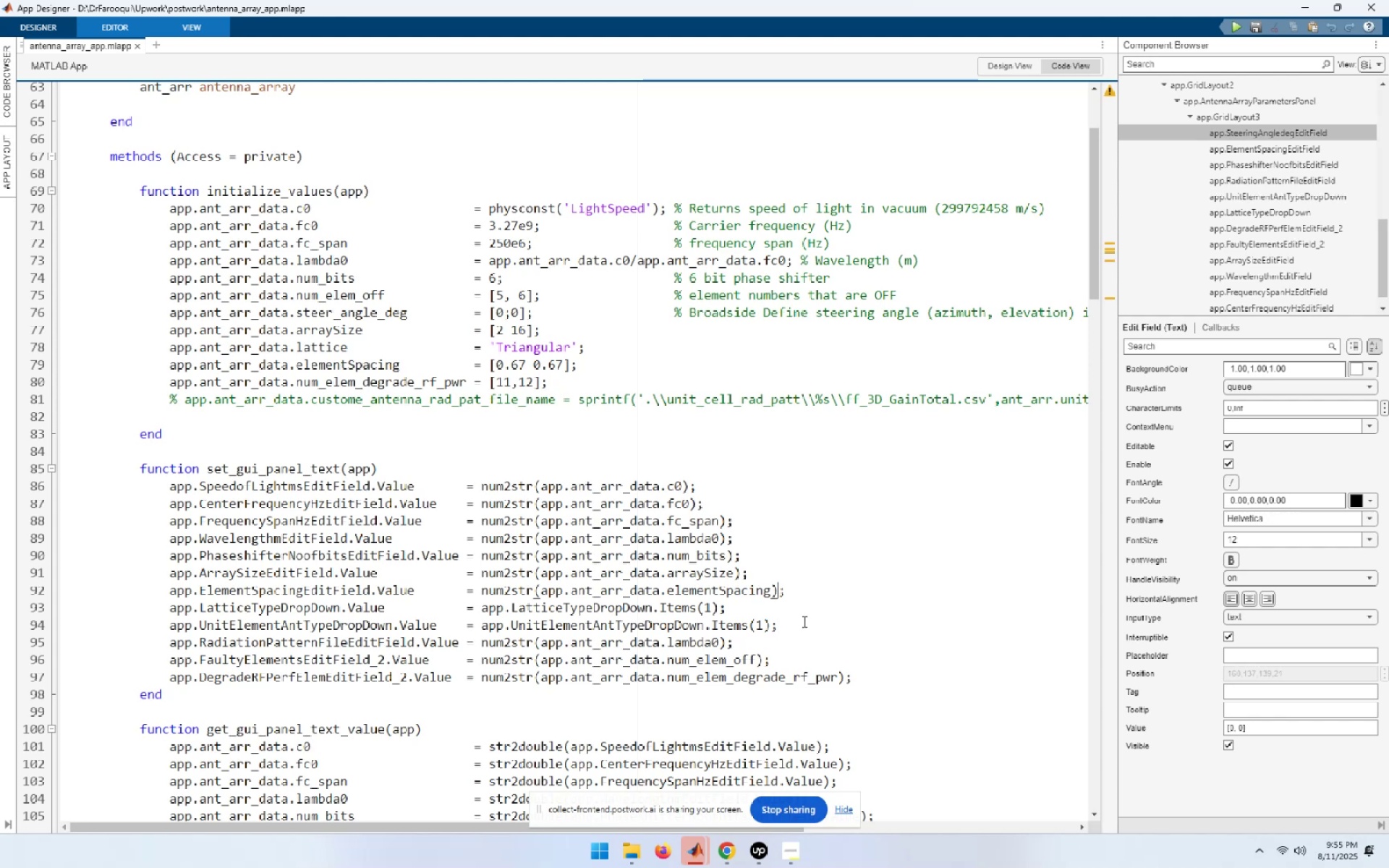 
key(End)
 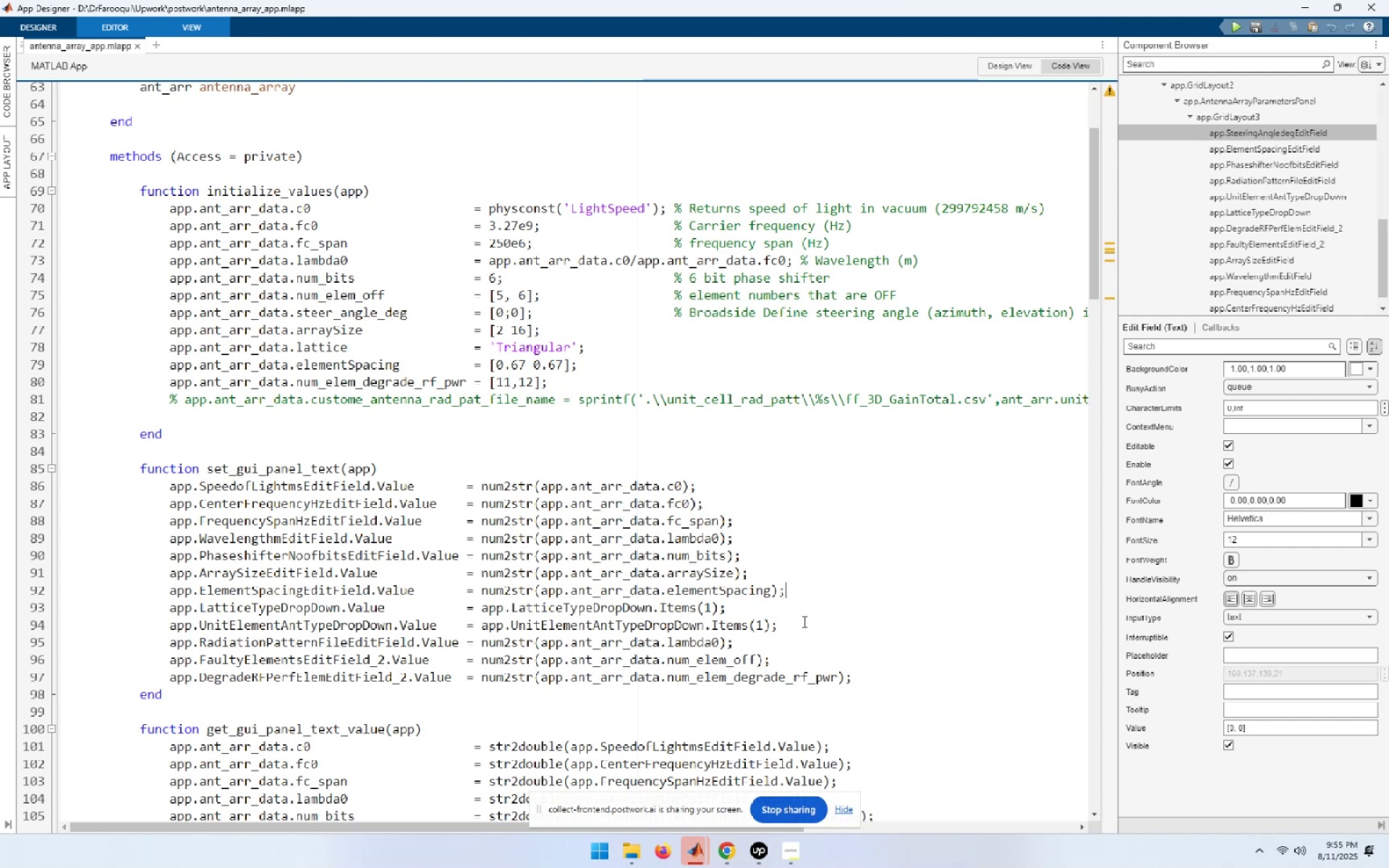 
key(NumpadEnter)
 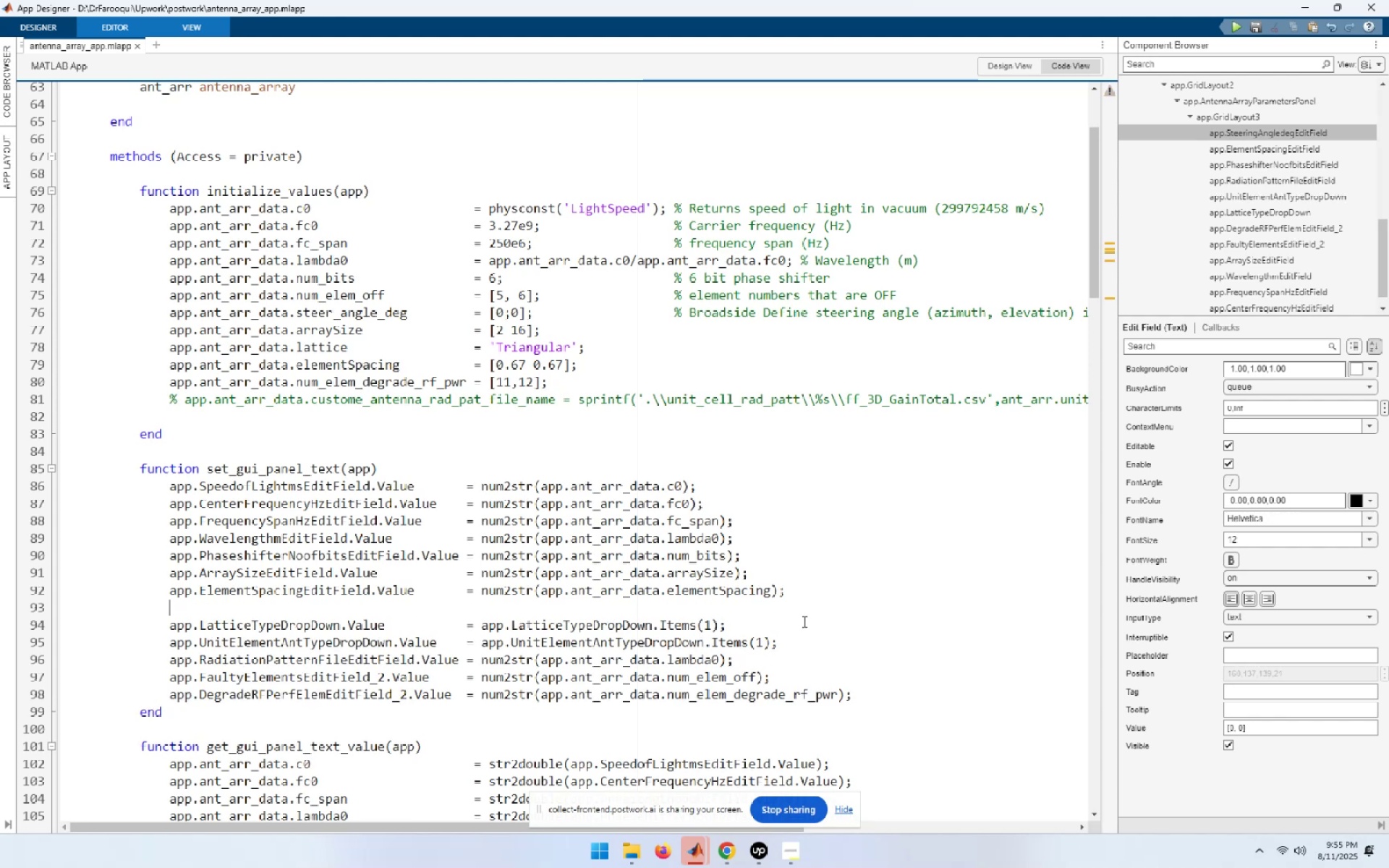 
key(NumpadEnter)
 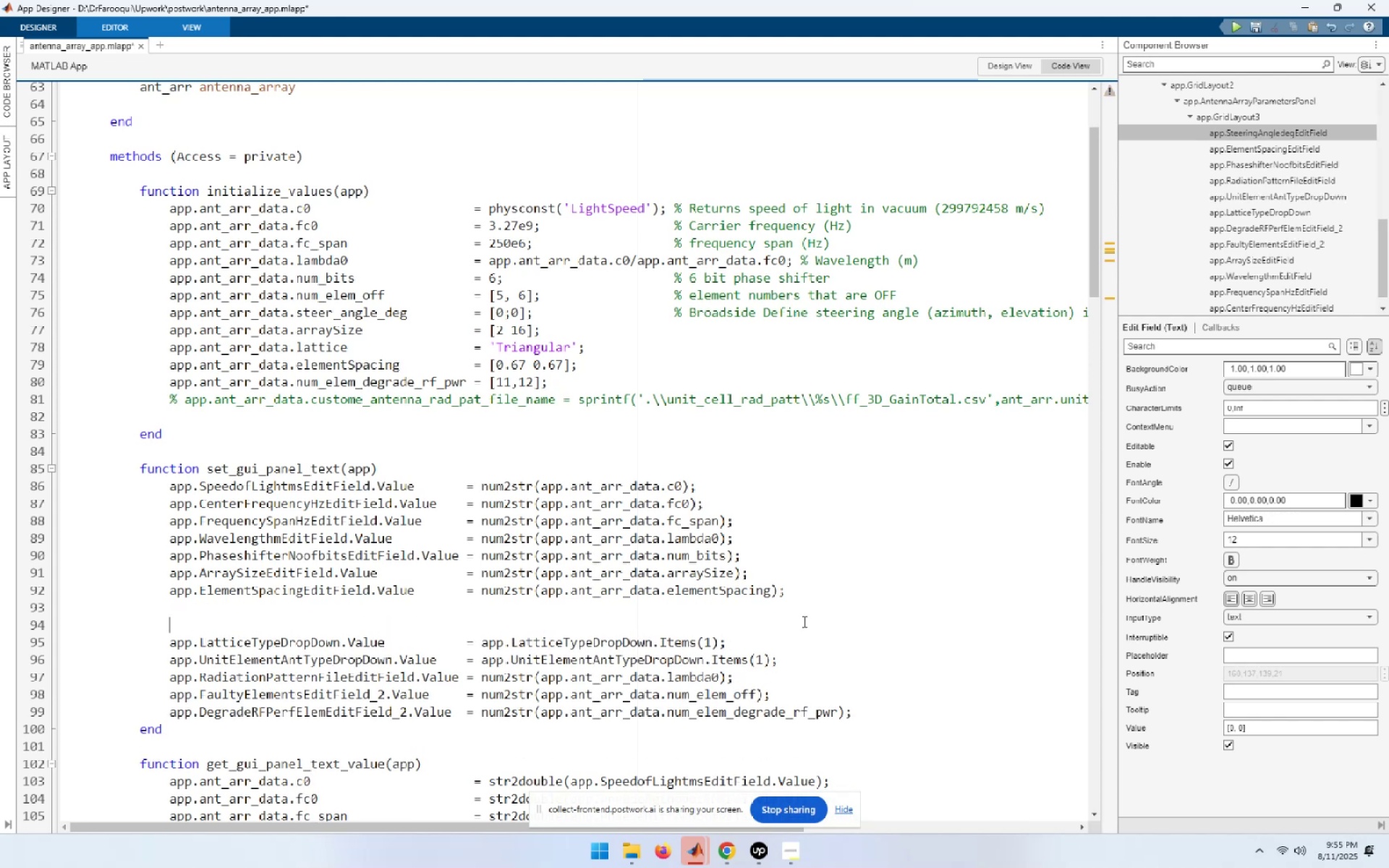 
key(Control+V)
 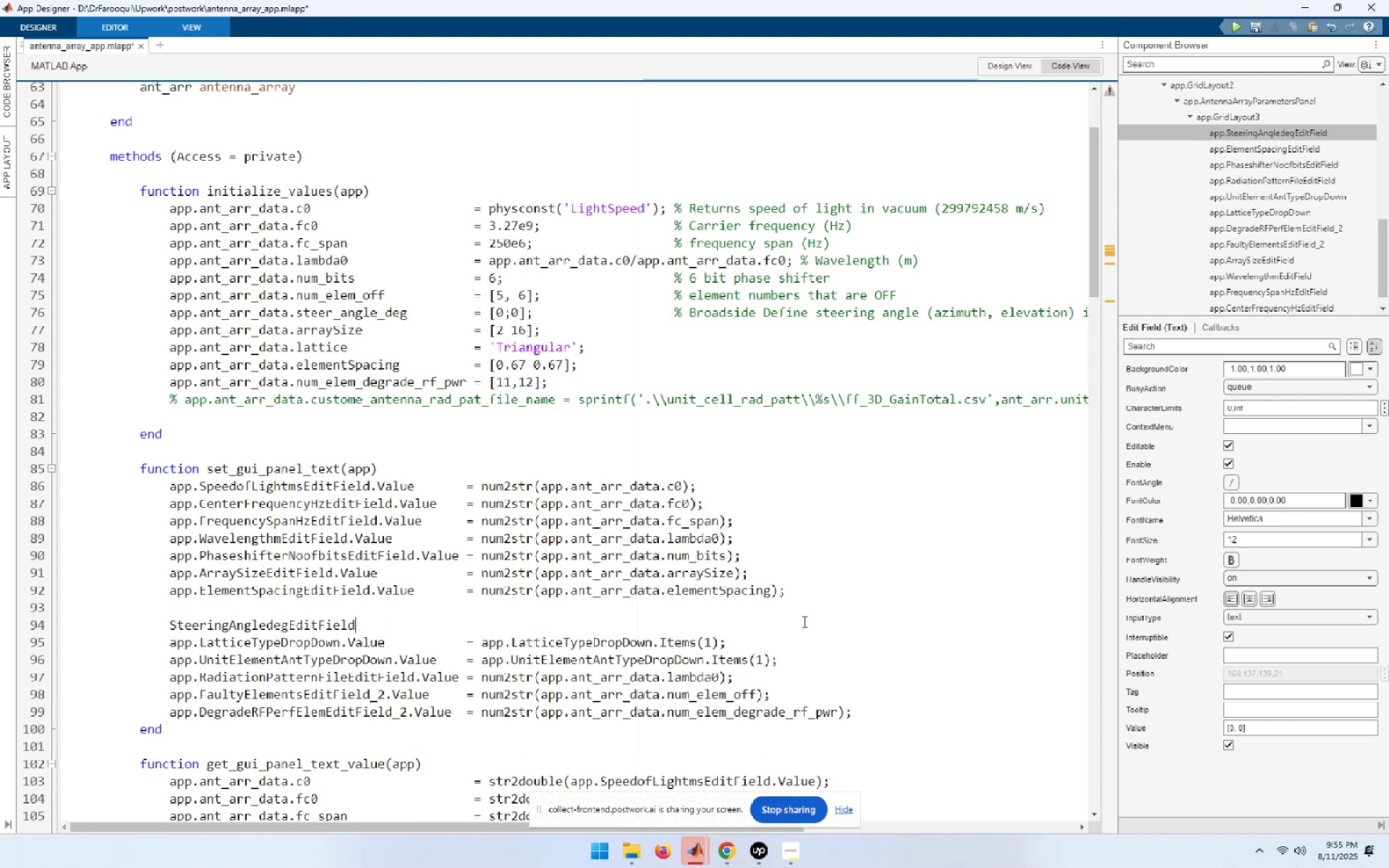 
key(NumpadEnter)
 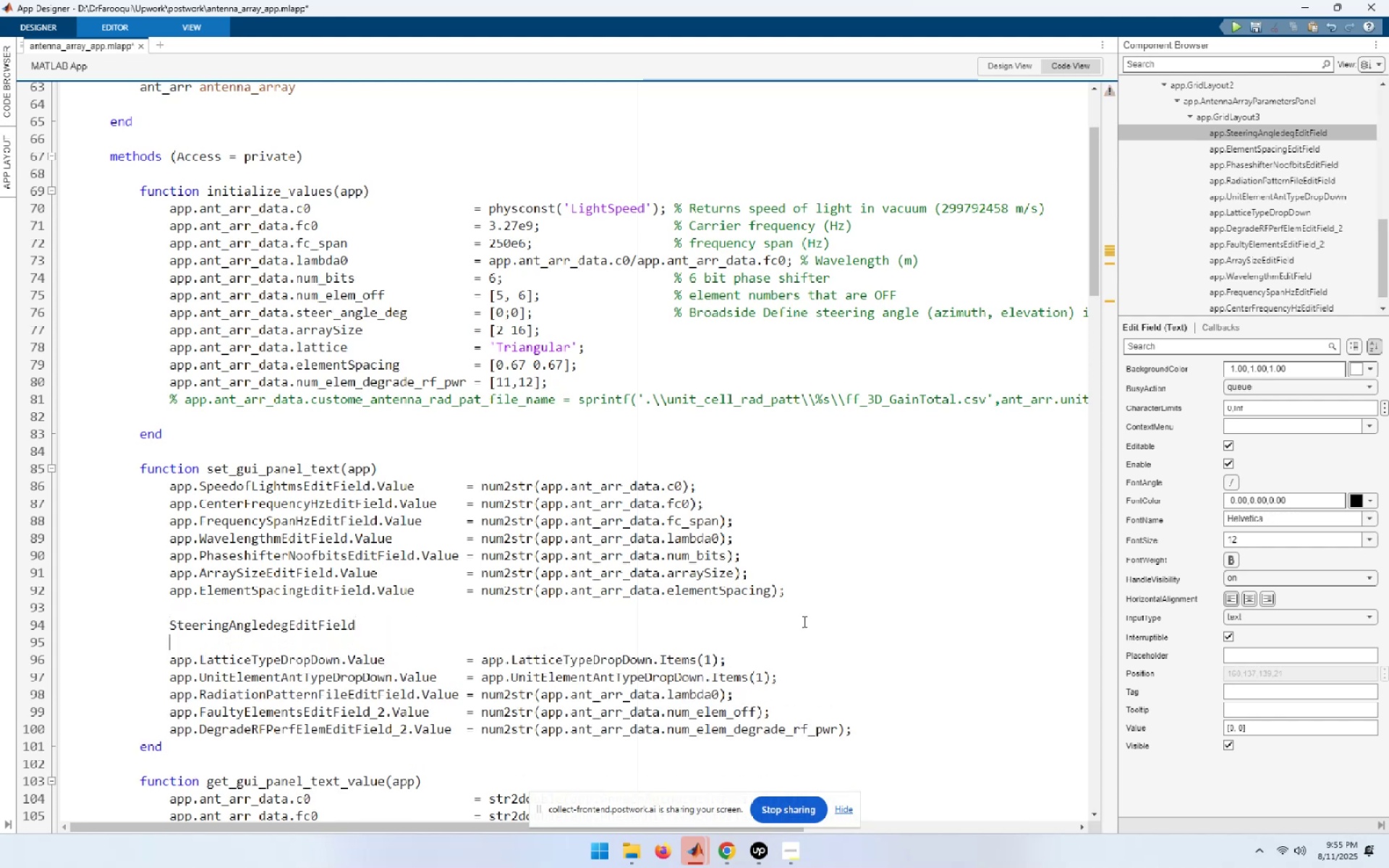 
key(NumpadEnter)
 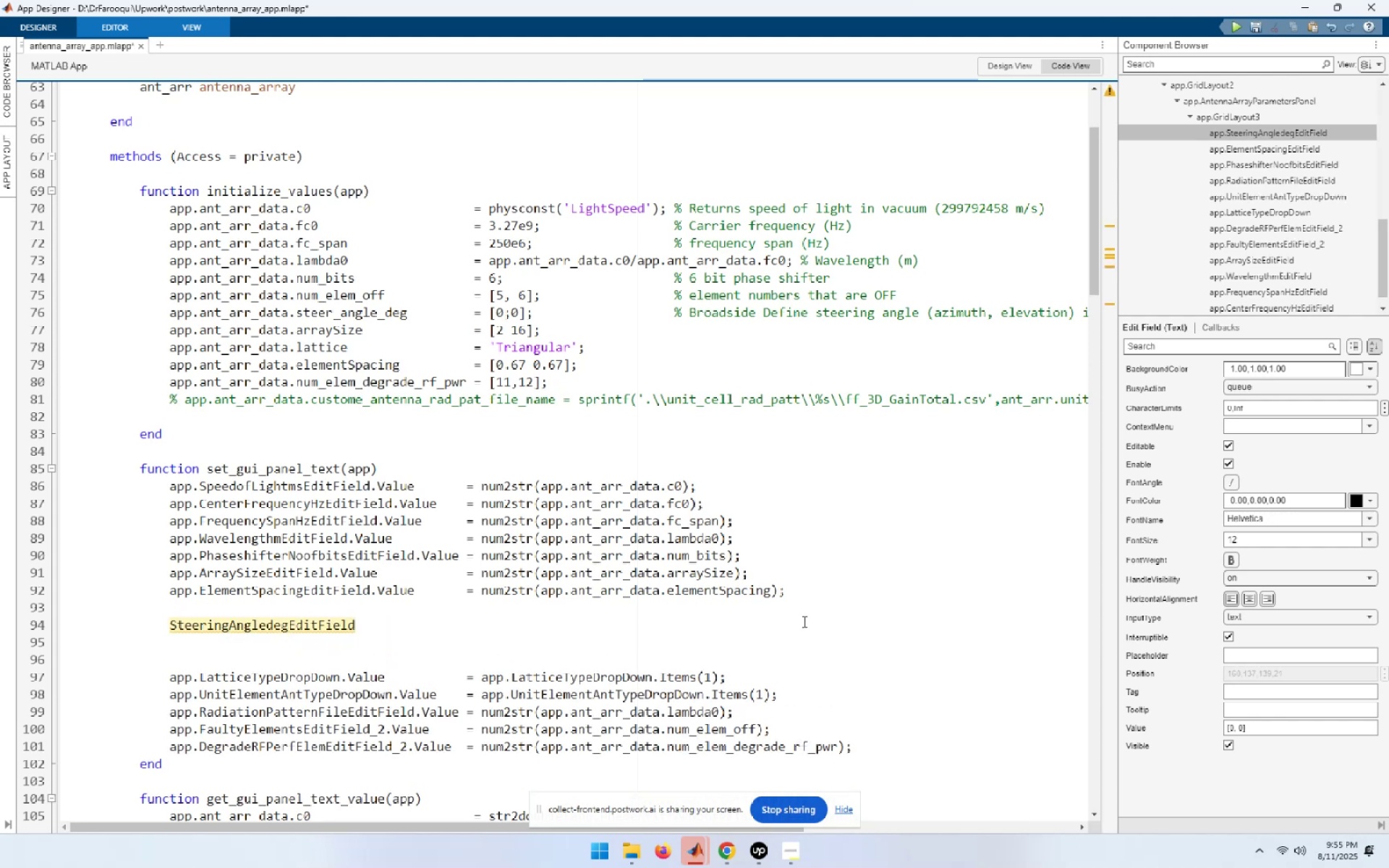 
key(ArrowUp)
 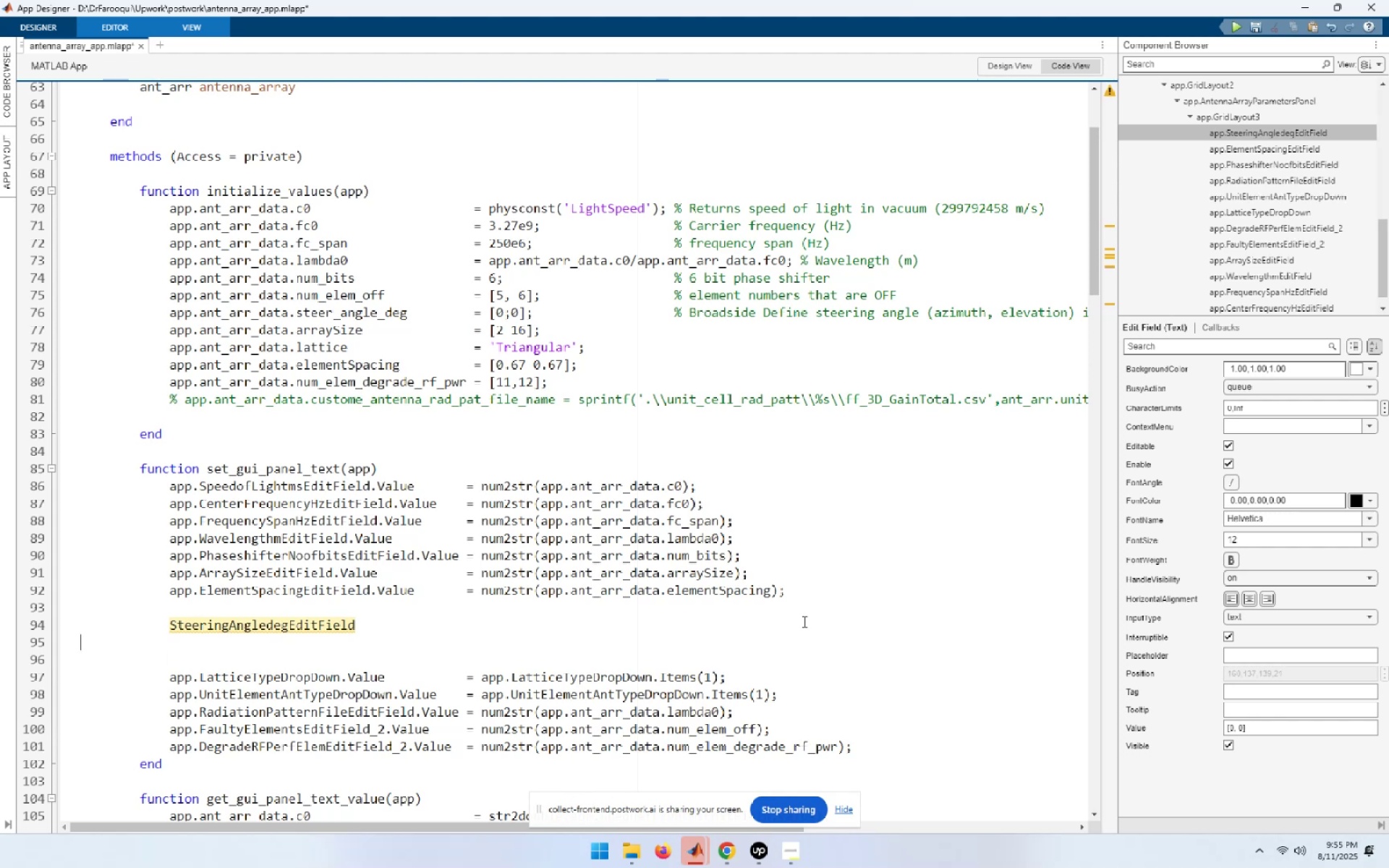 
key(ArrowUp)
 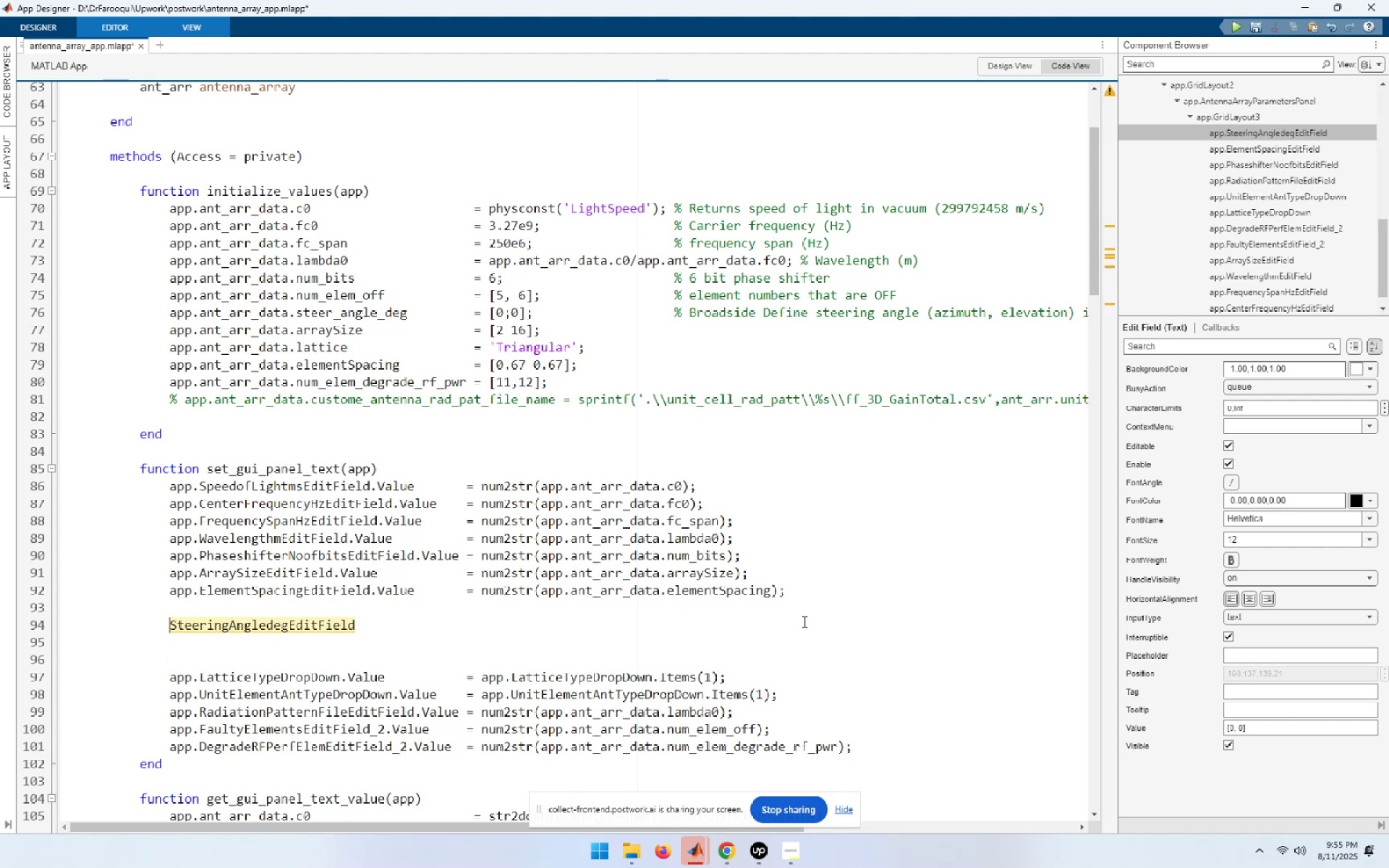 
key(ArrowUp)
 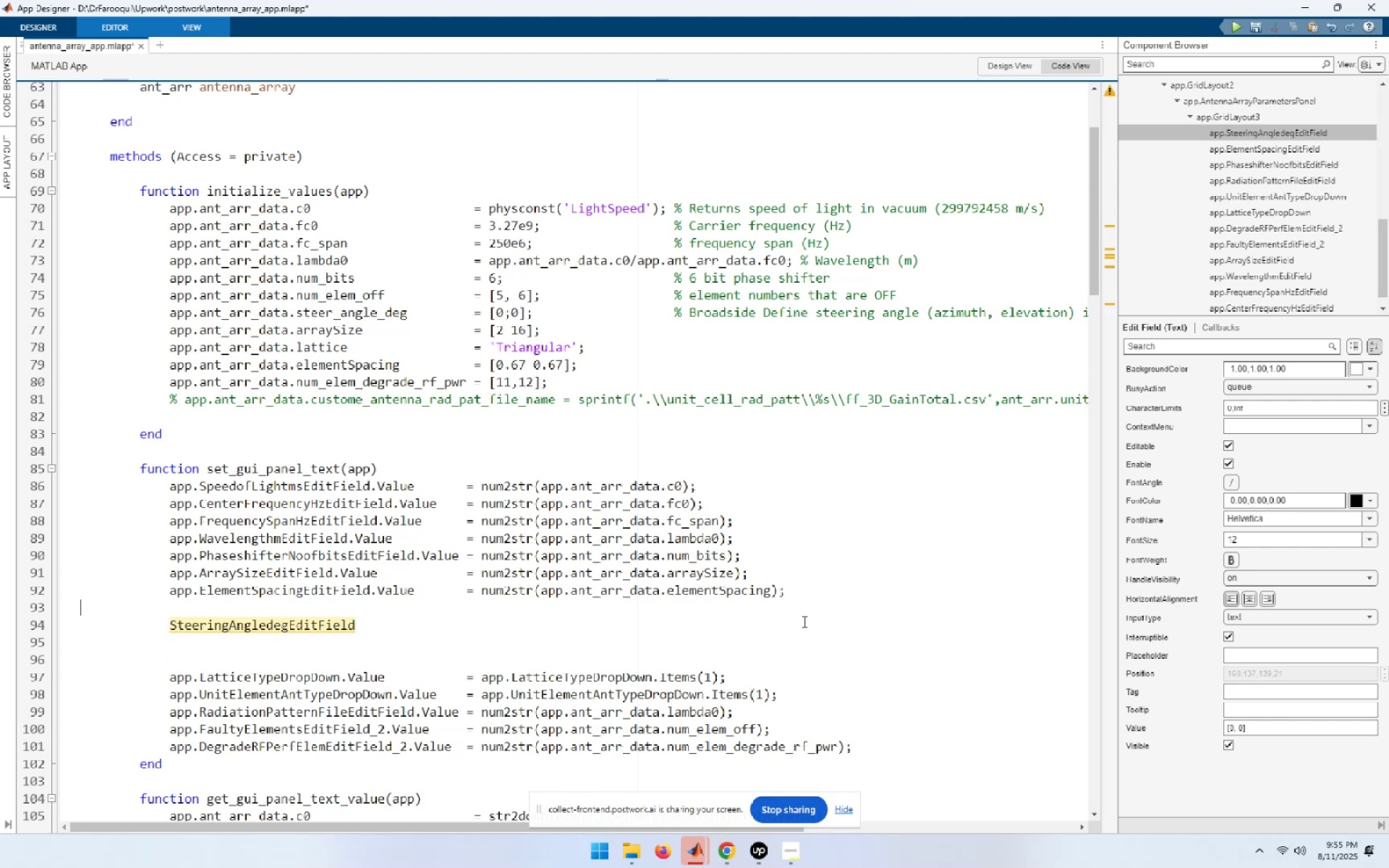 
key(ArrowUp)
 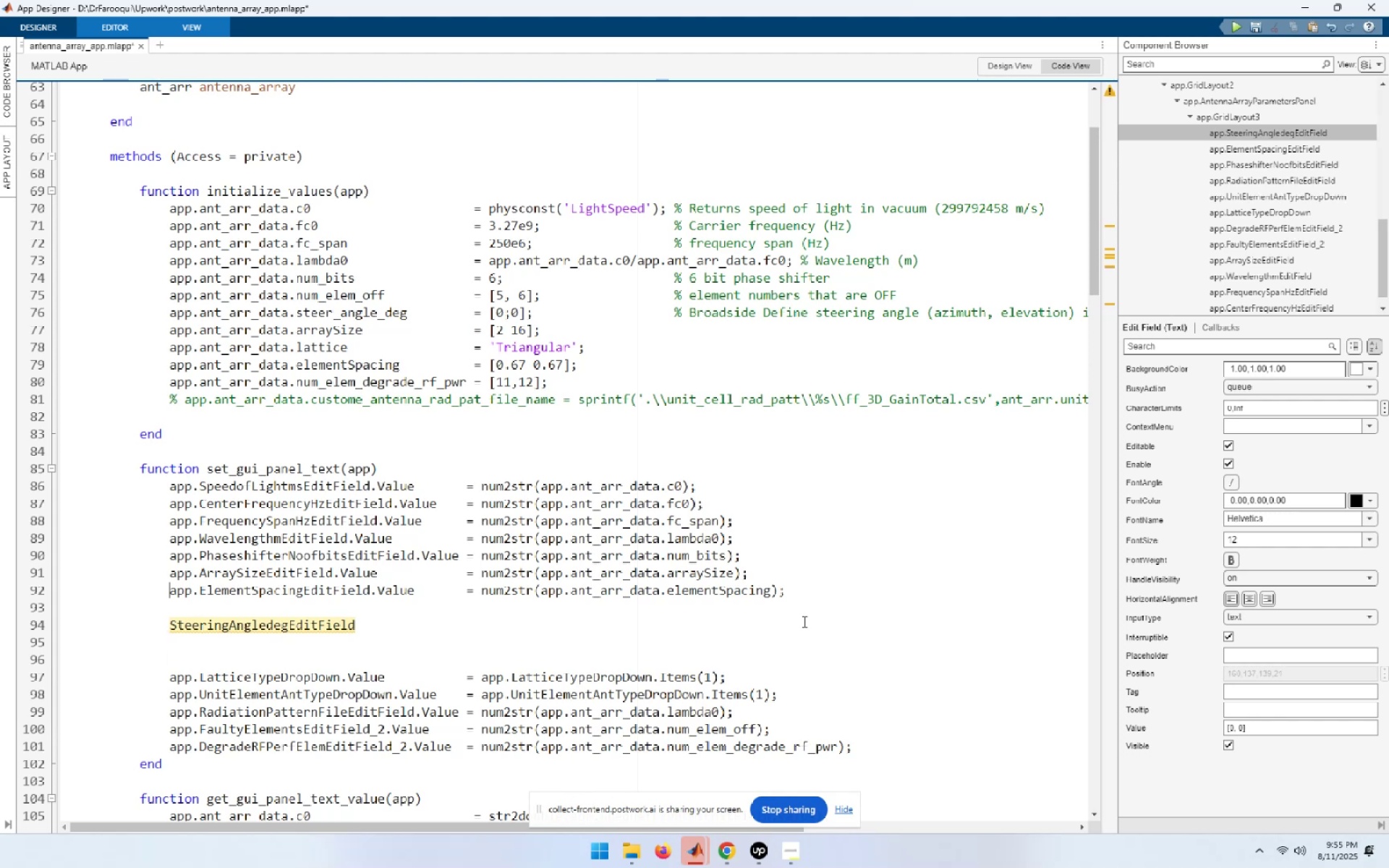 
key(ArrowRight)
 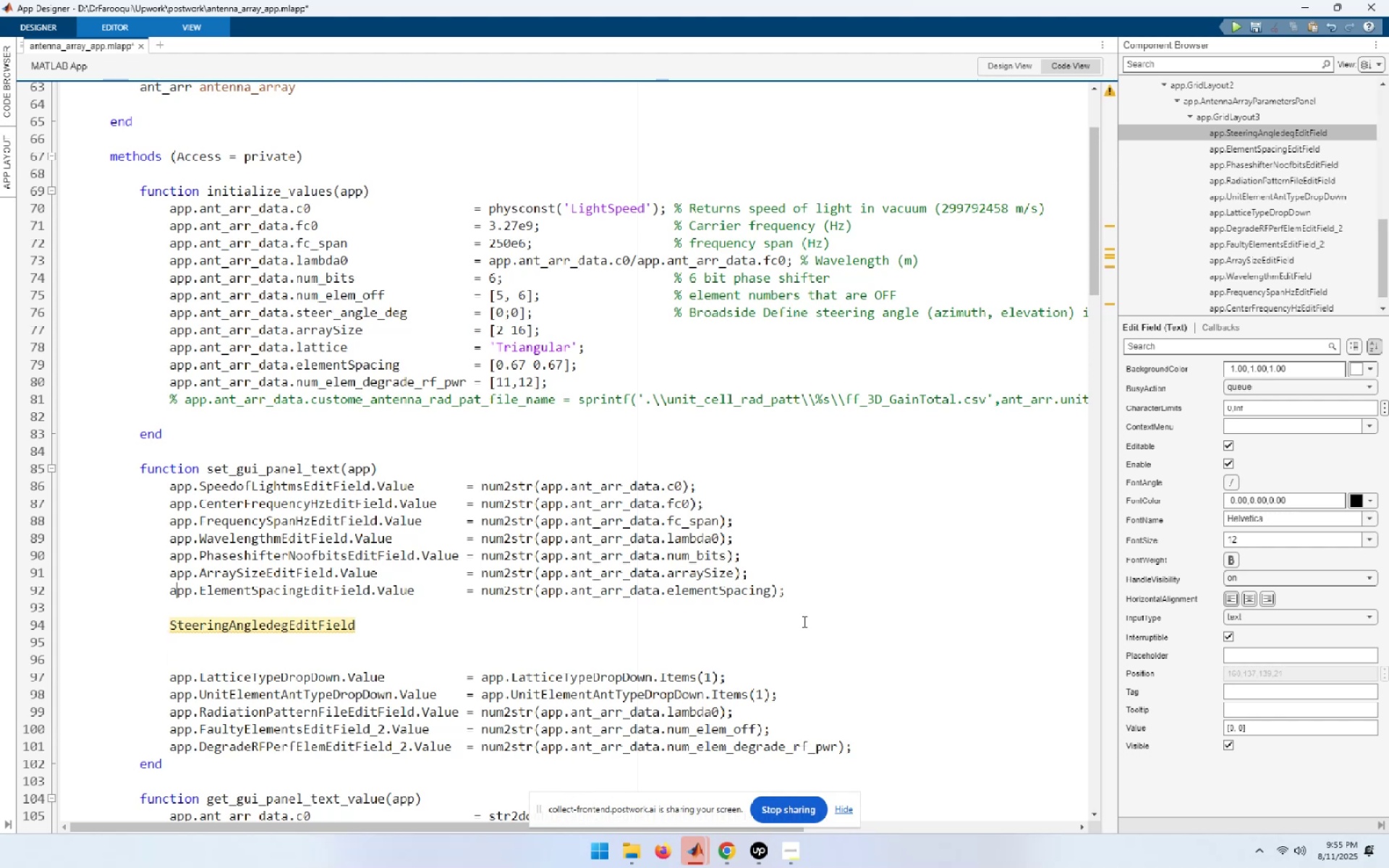 
key(ArrowRight)
 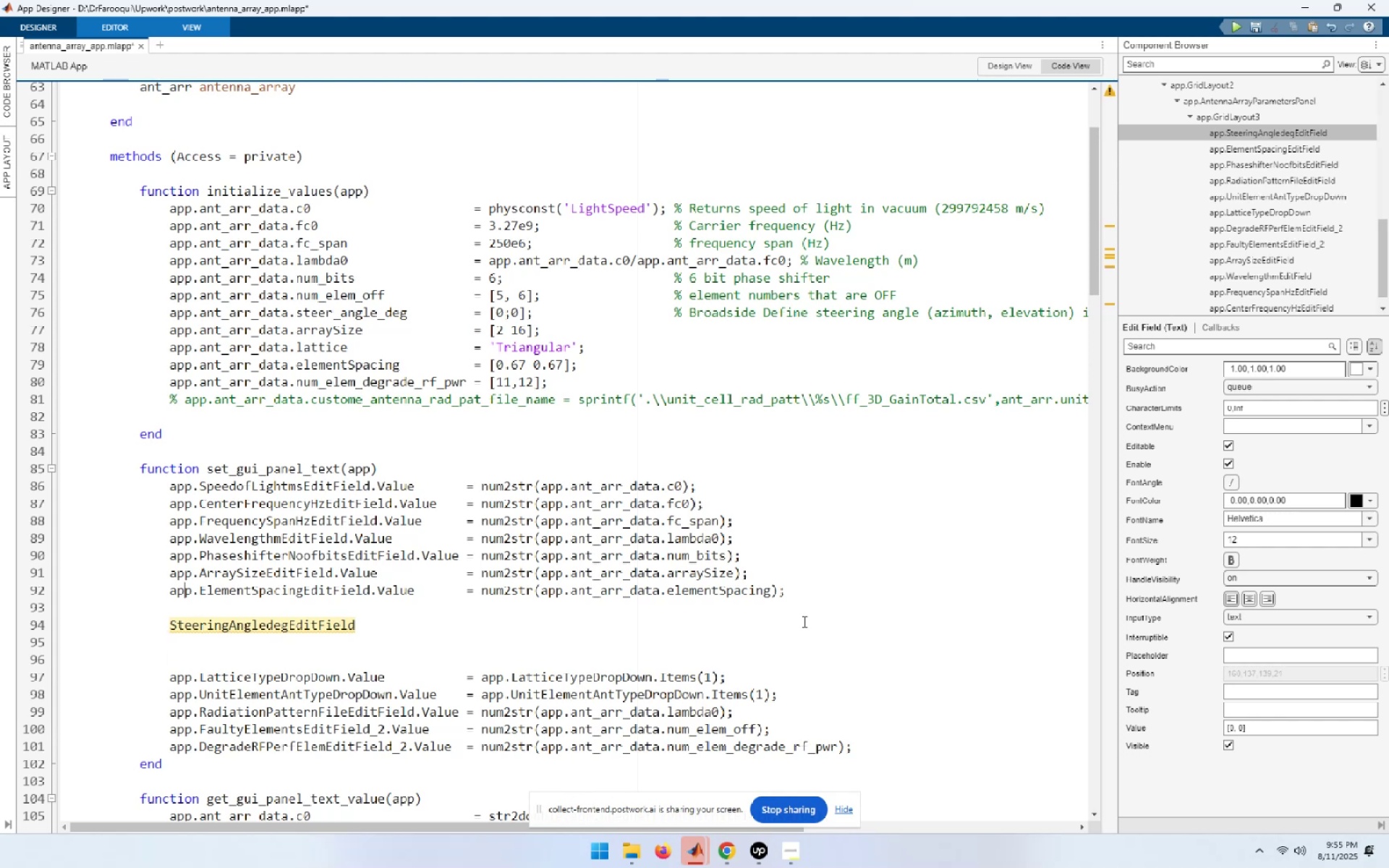 
key(ArrowRight)
 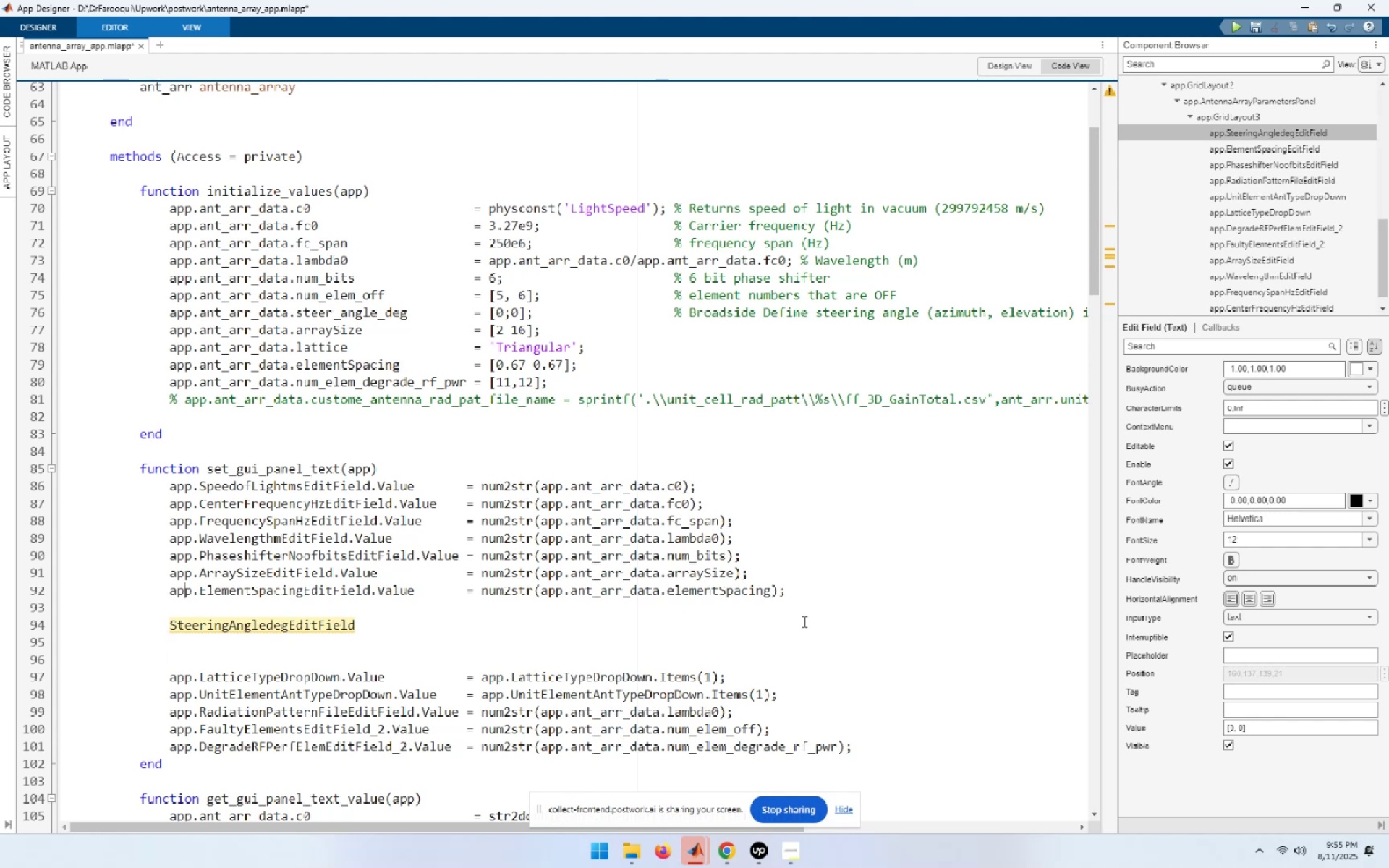 
key(ArrowRight)
 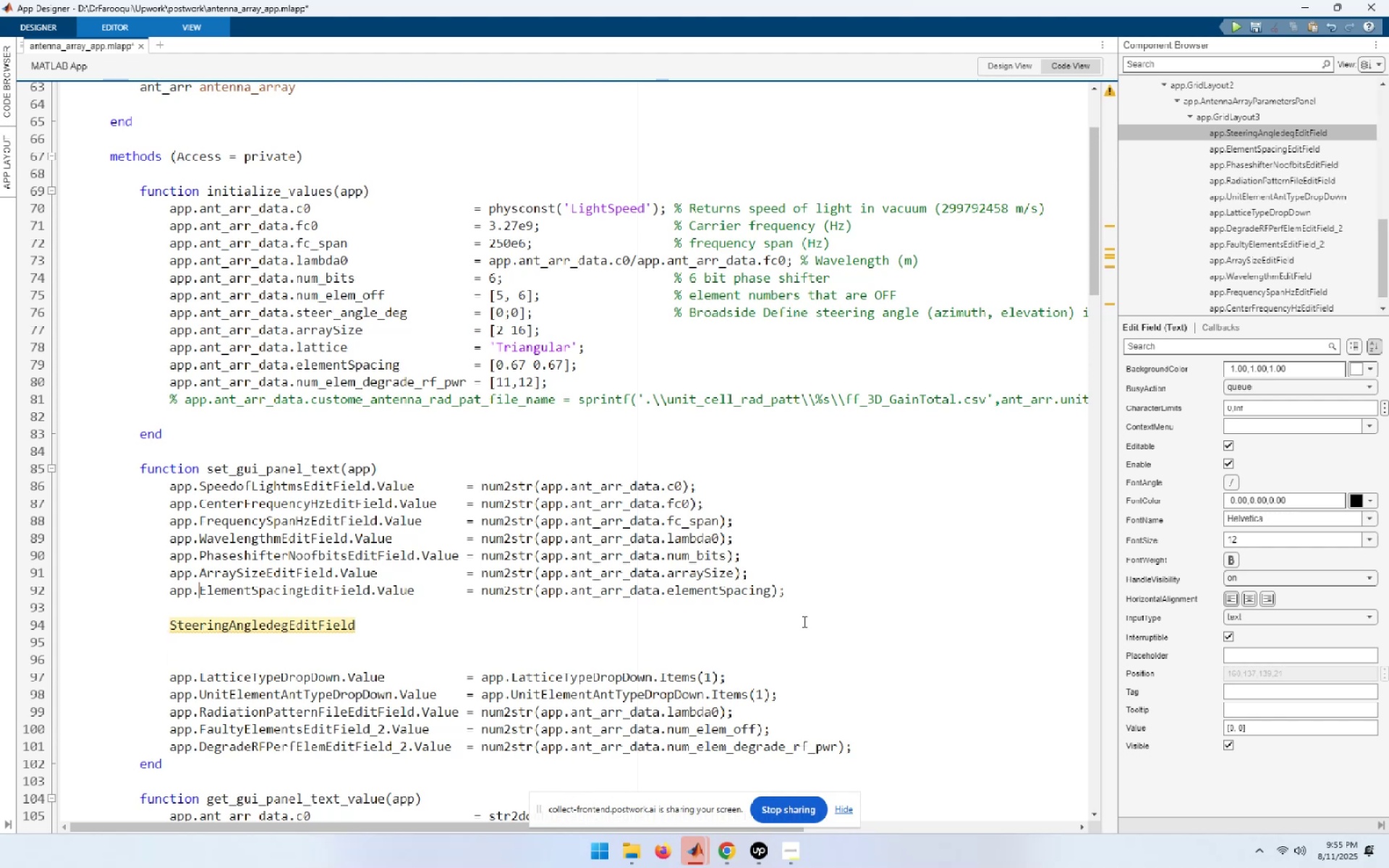 
key(Shift+Home)
 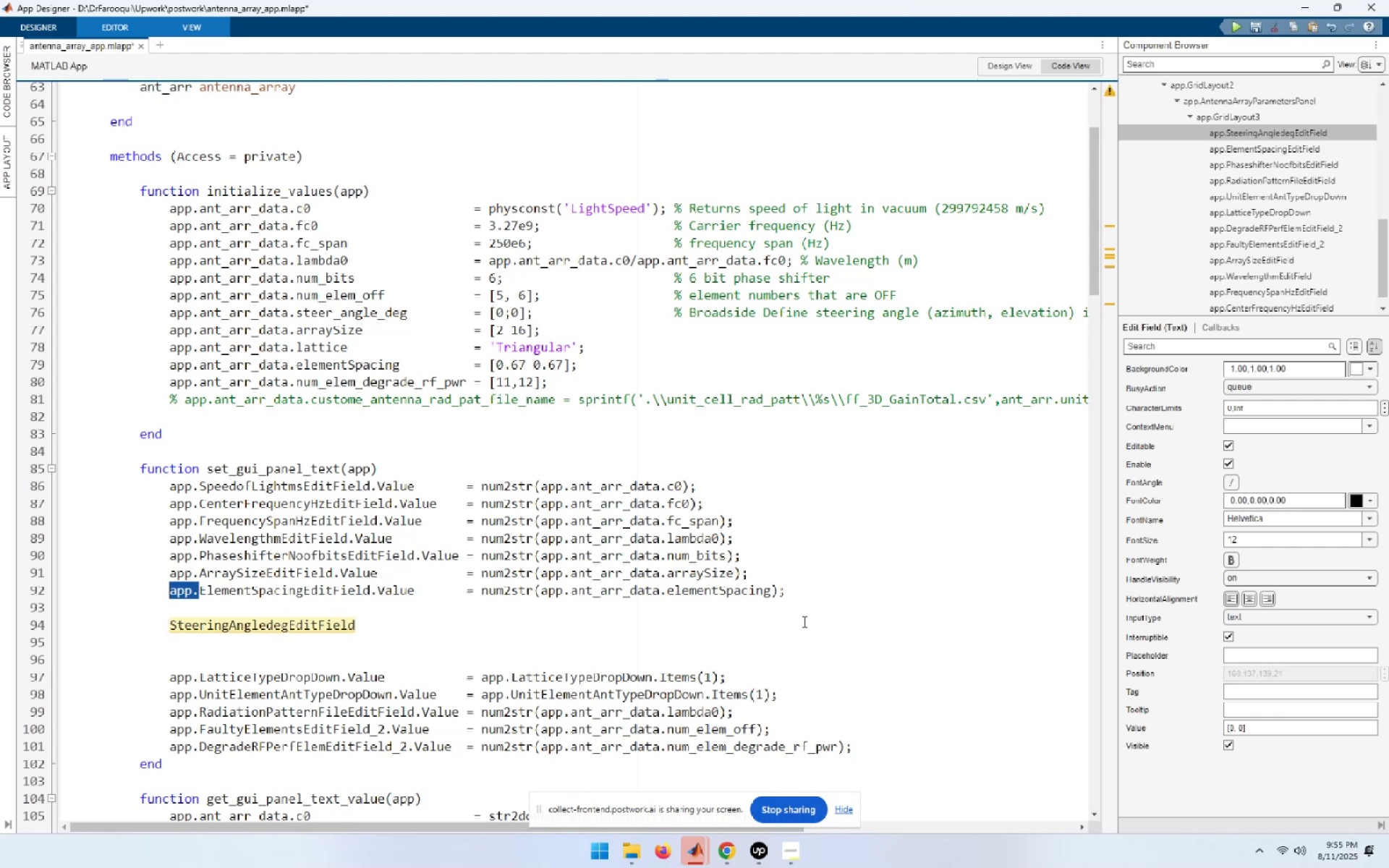 
key(Control+C)
 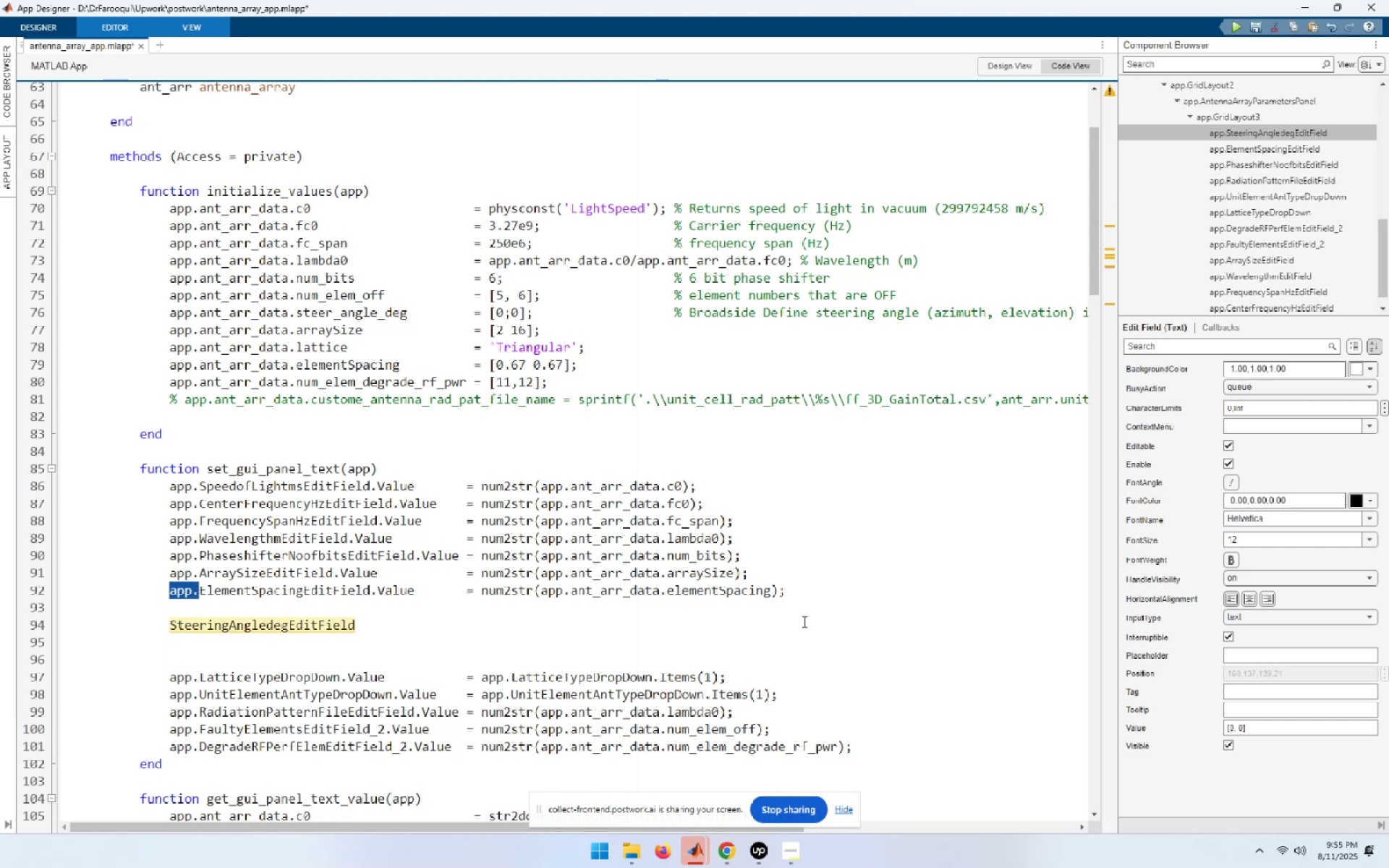 
key(ArrowDown)
 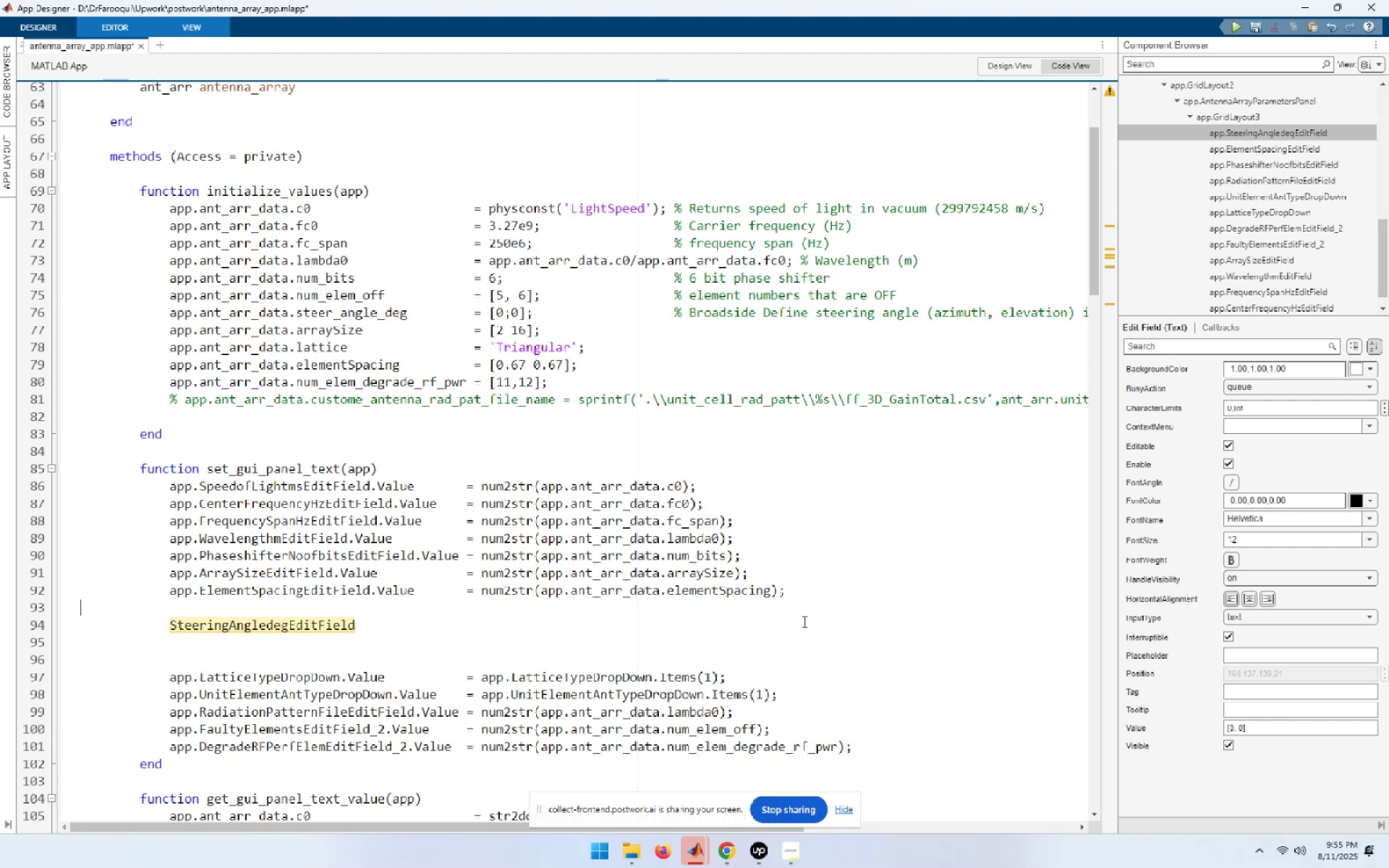 
key(ArrowDown)
 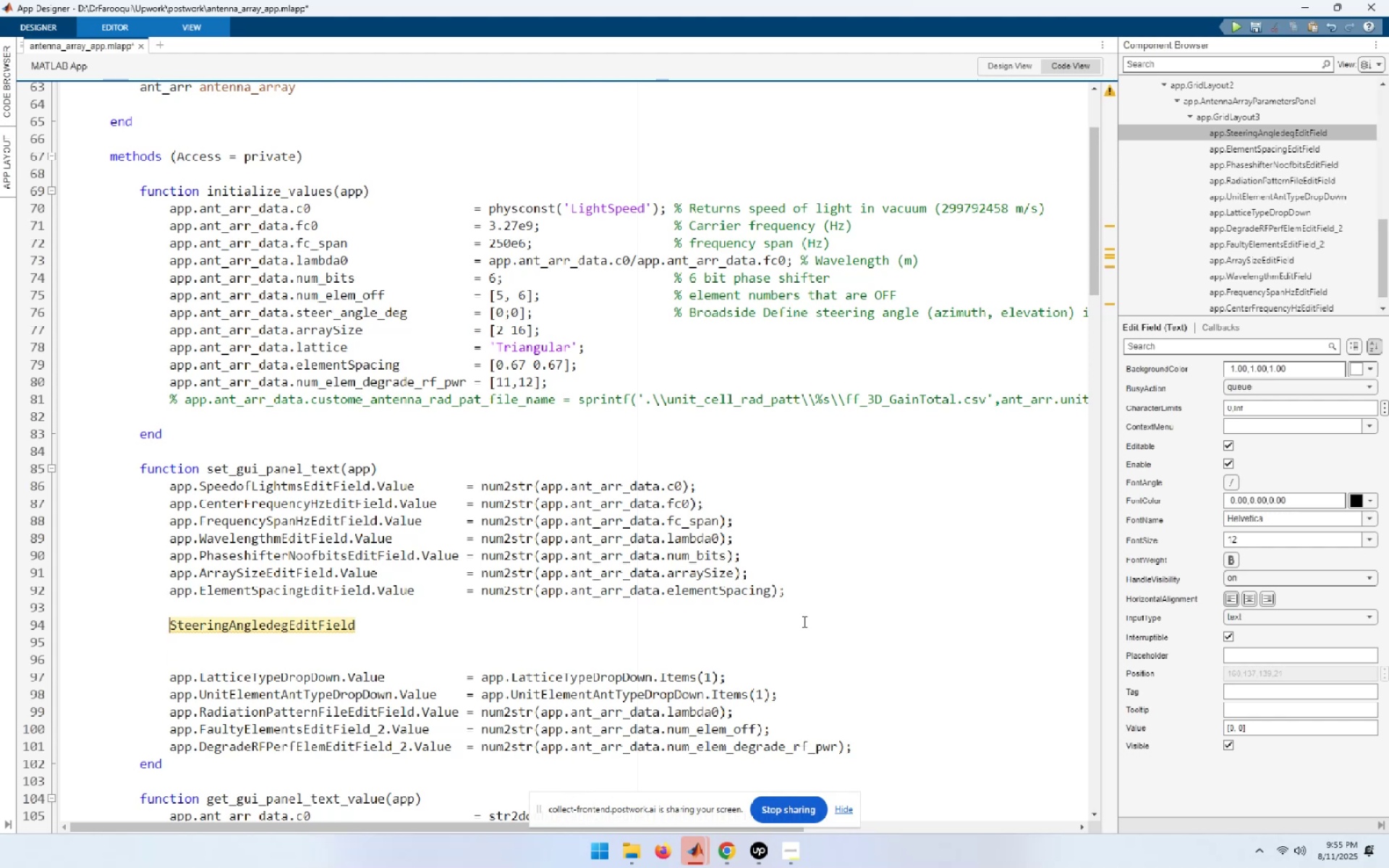 
key(Control+ControlLeft)
 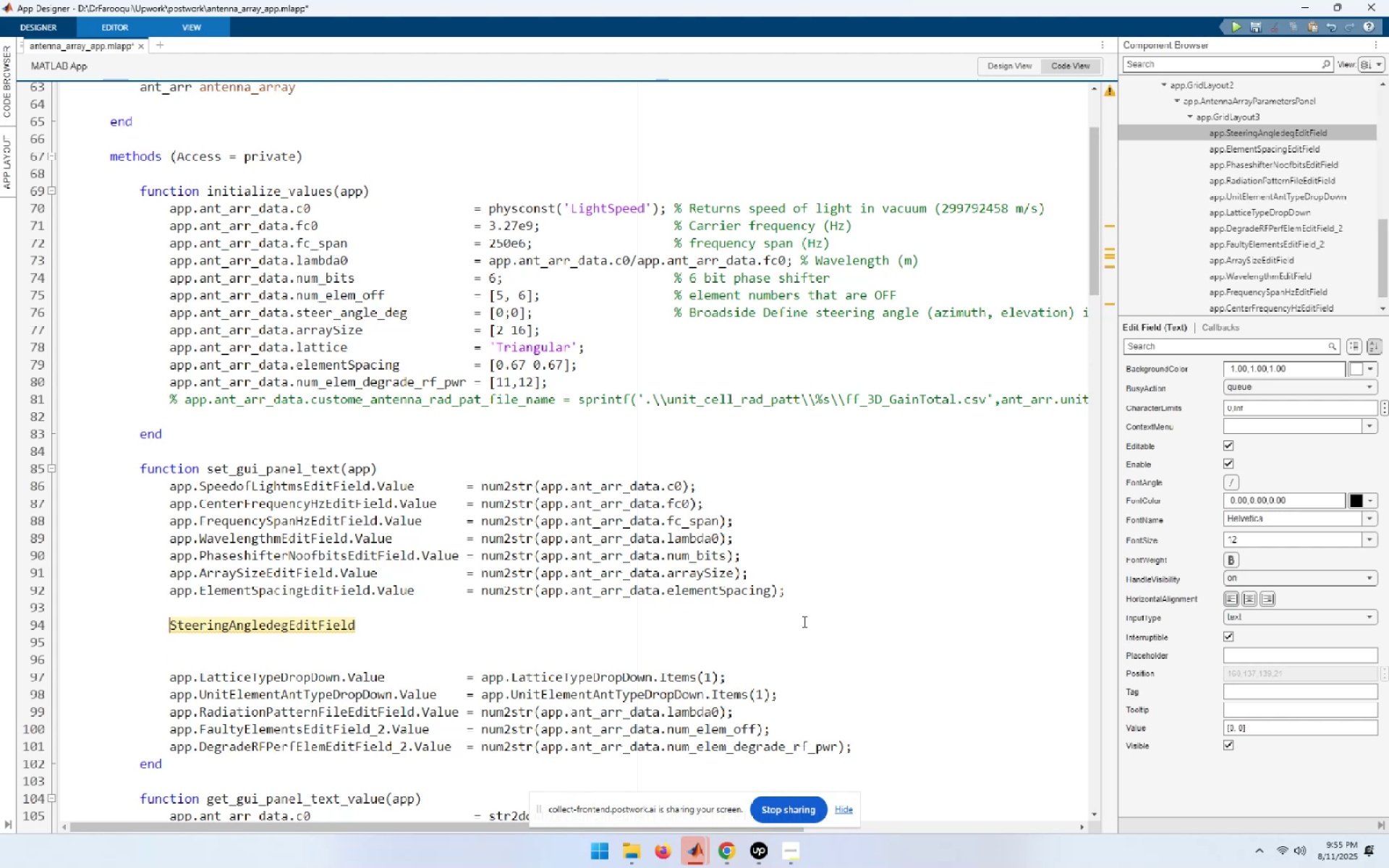 
key(Control+V)
 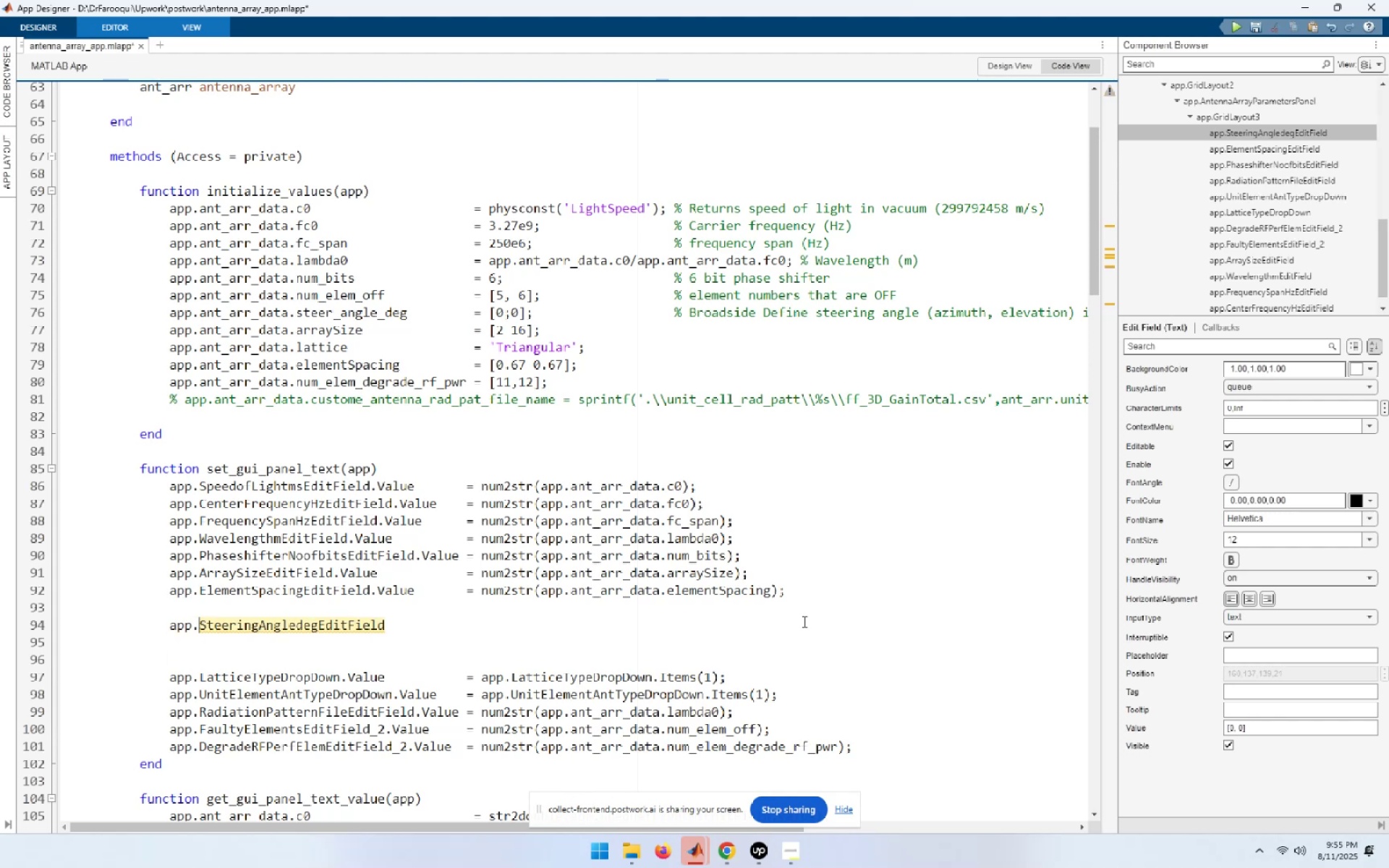 
key(End)
 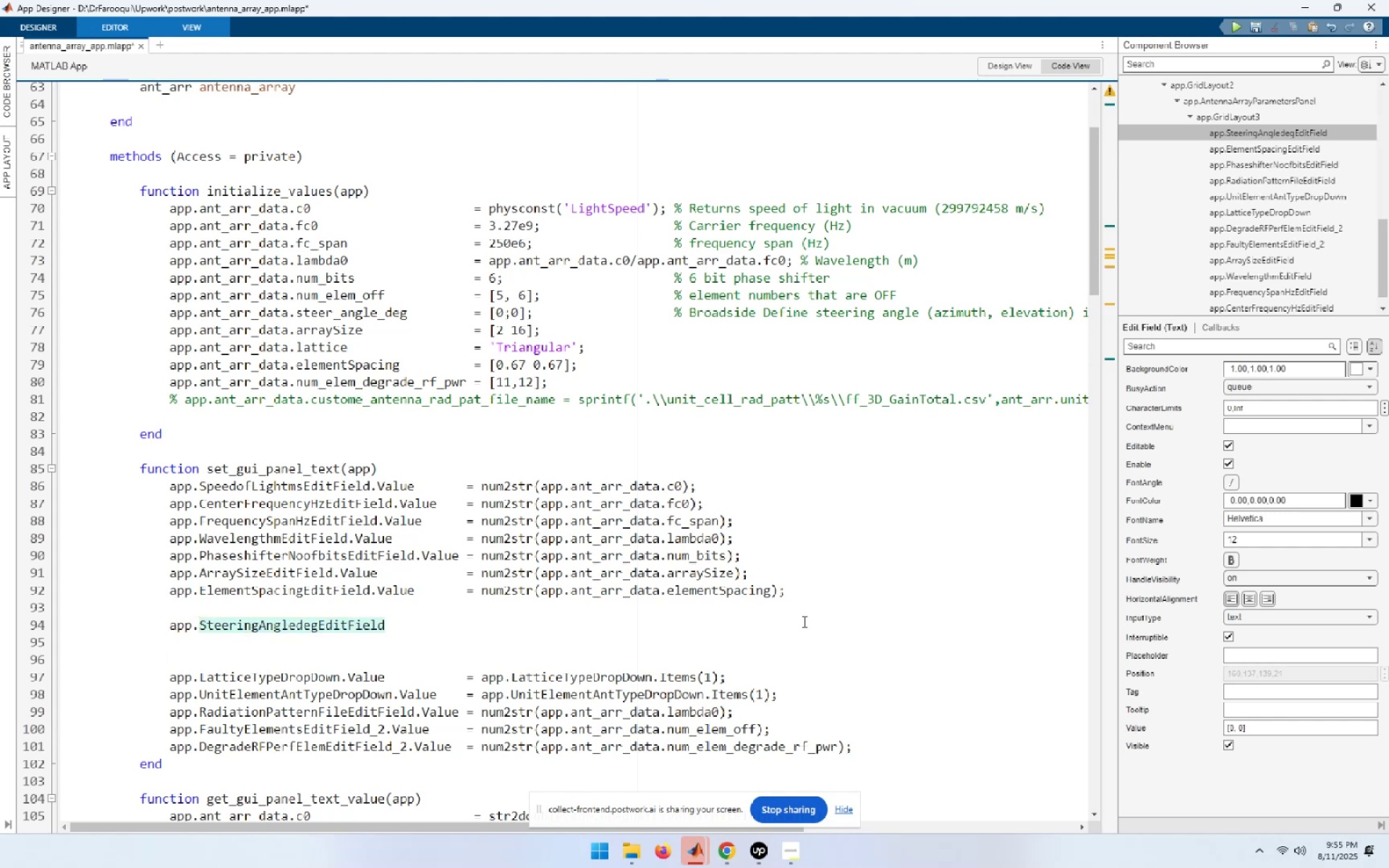 
key(Period)
 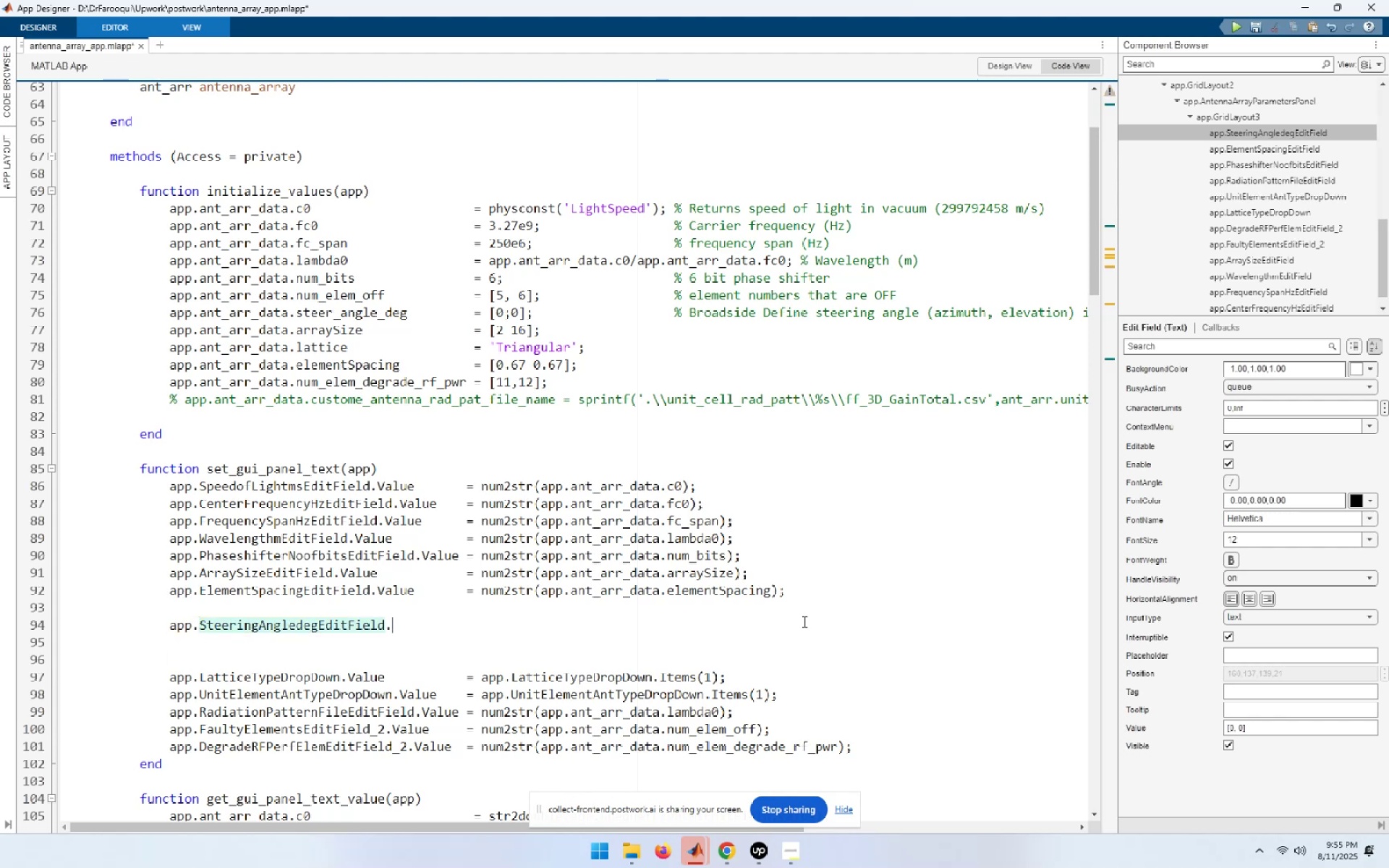 
key(Shift+ShiftLeft)
 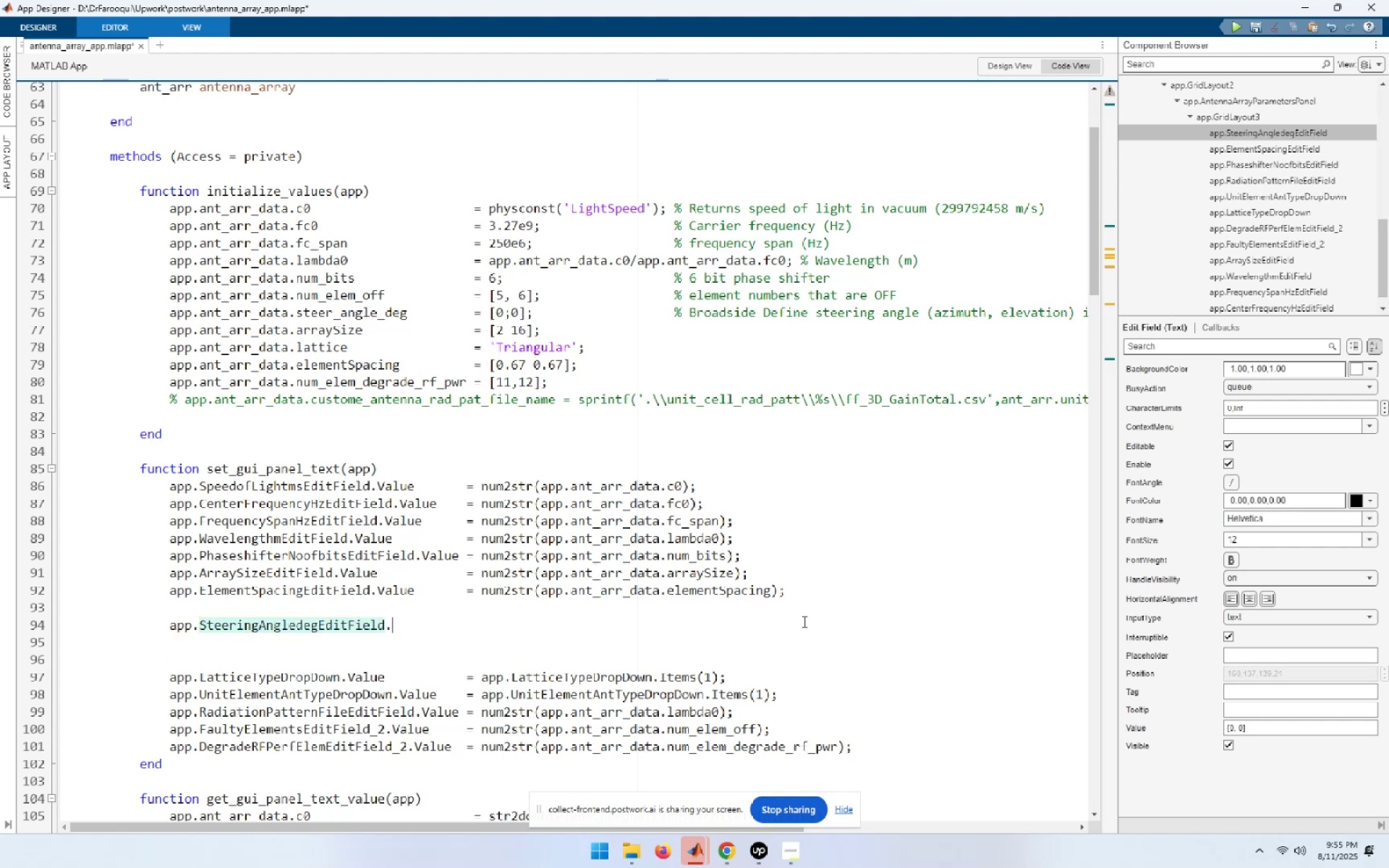 
key(Shift+V)
 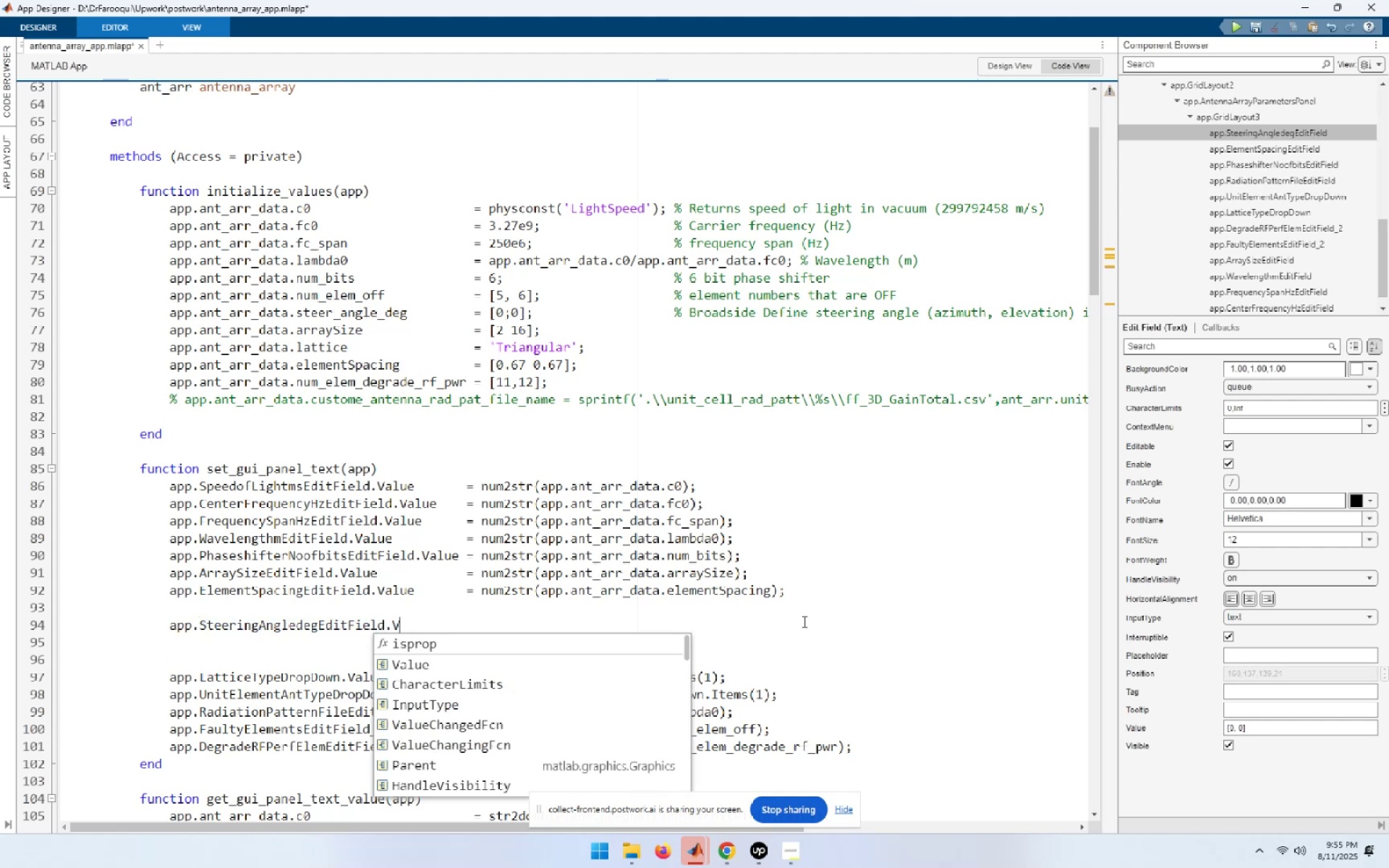 
key(Tab)
 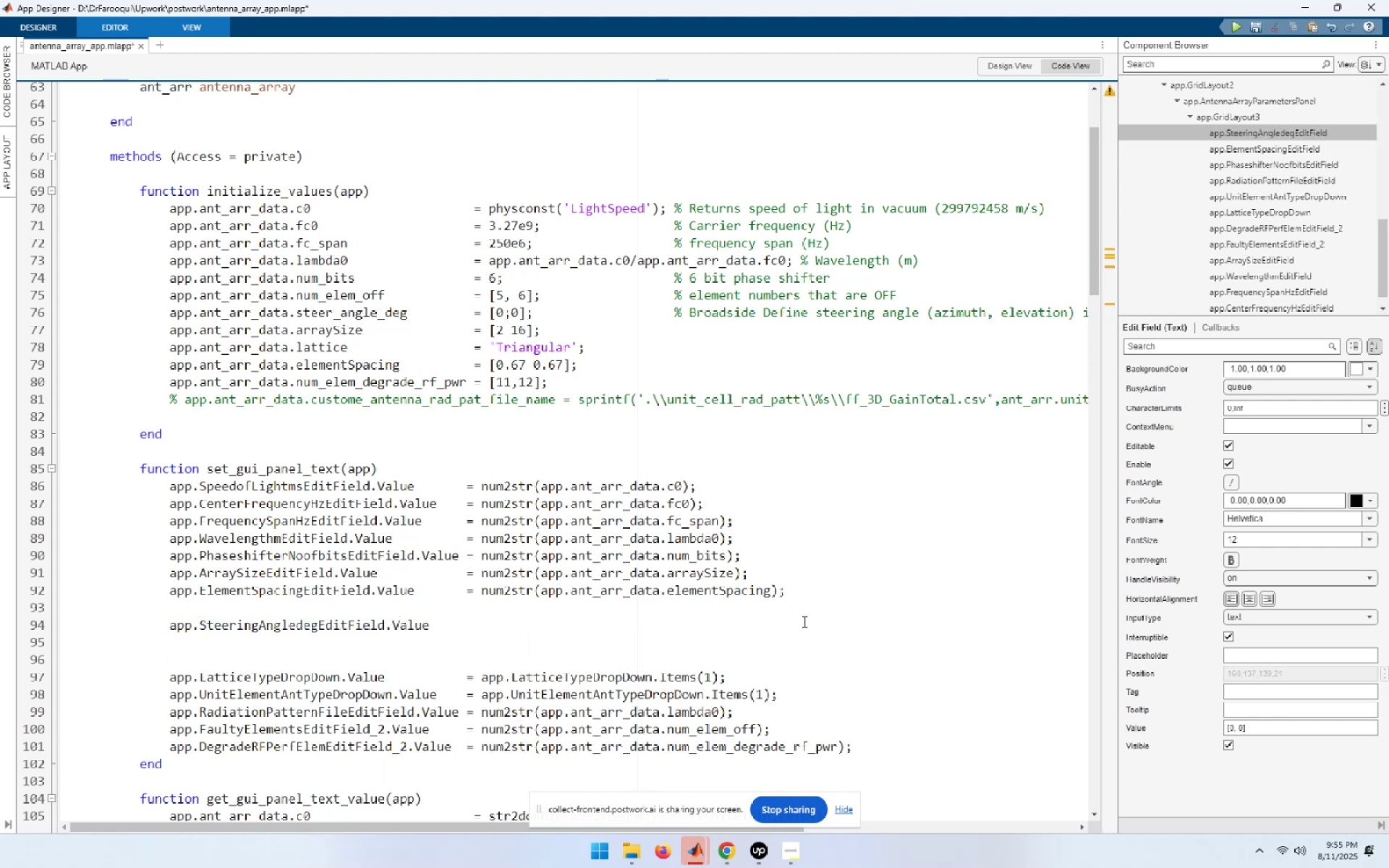 
key(Space)
 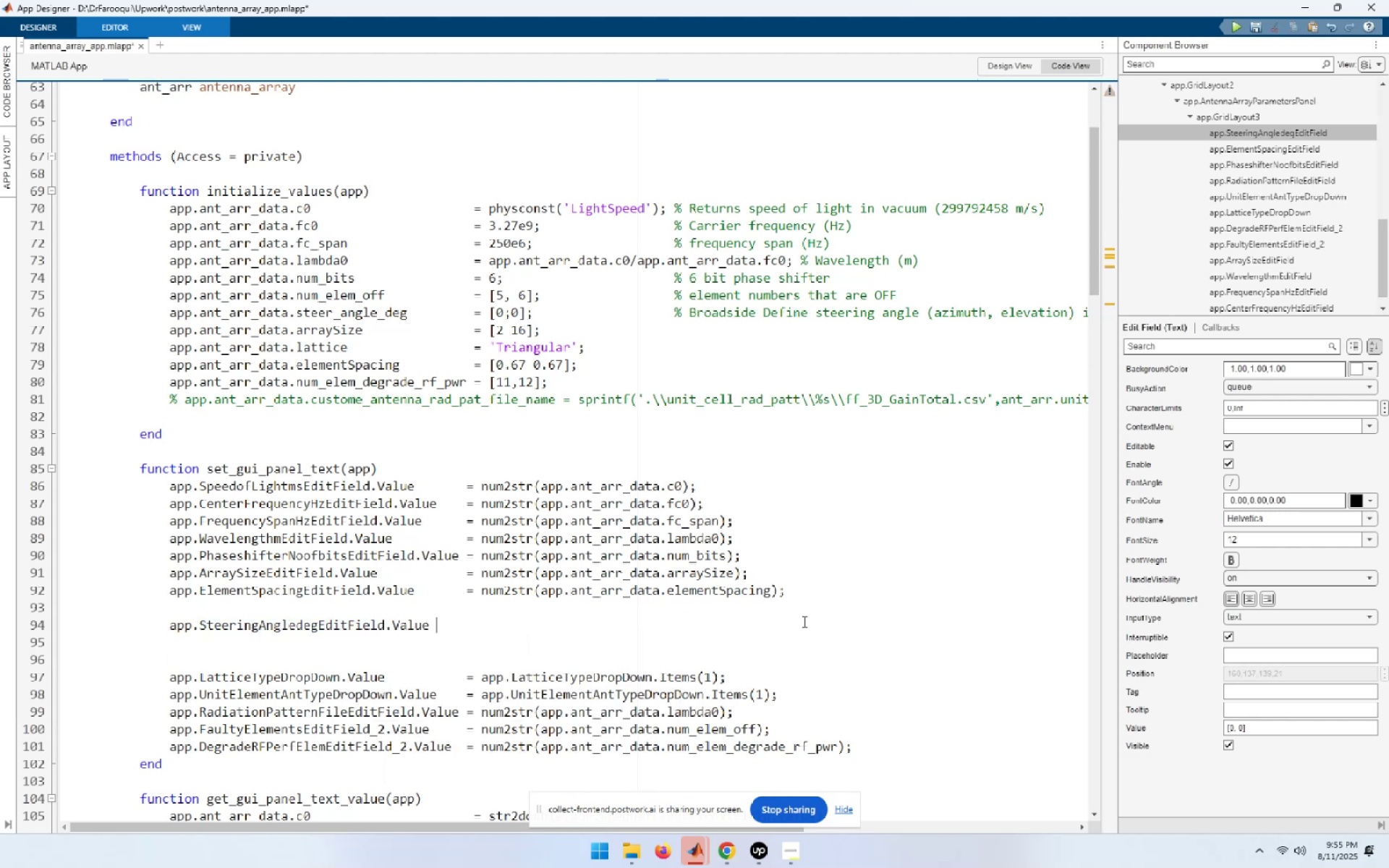 
key(Equal)
 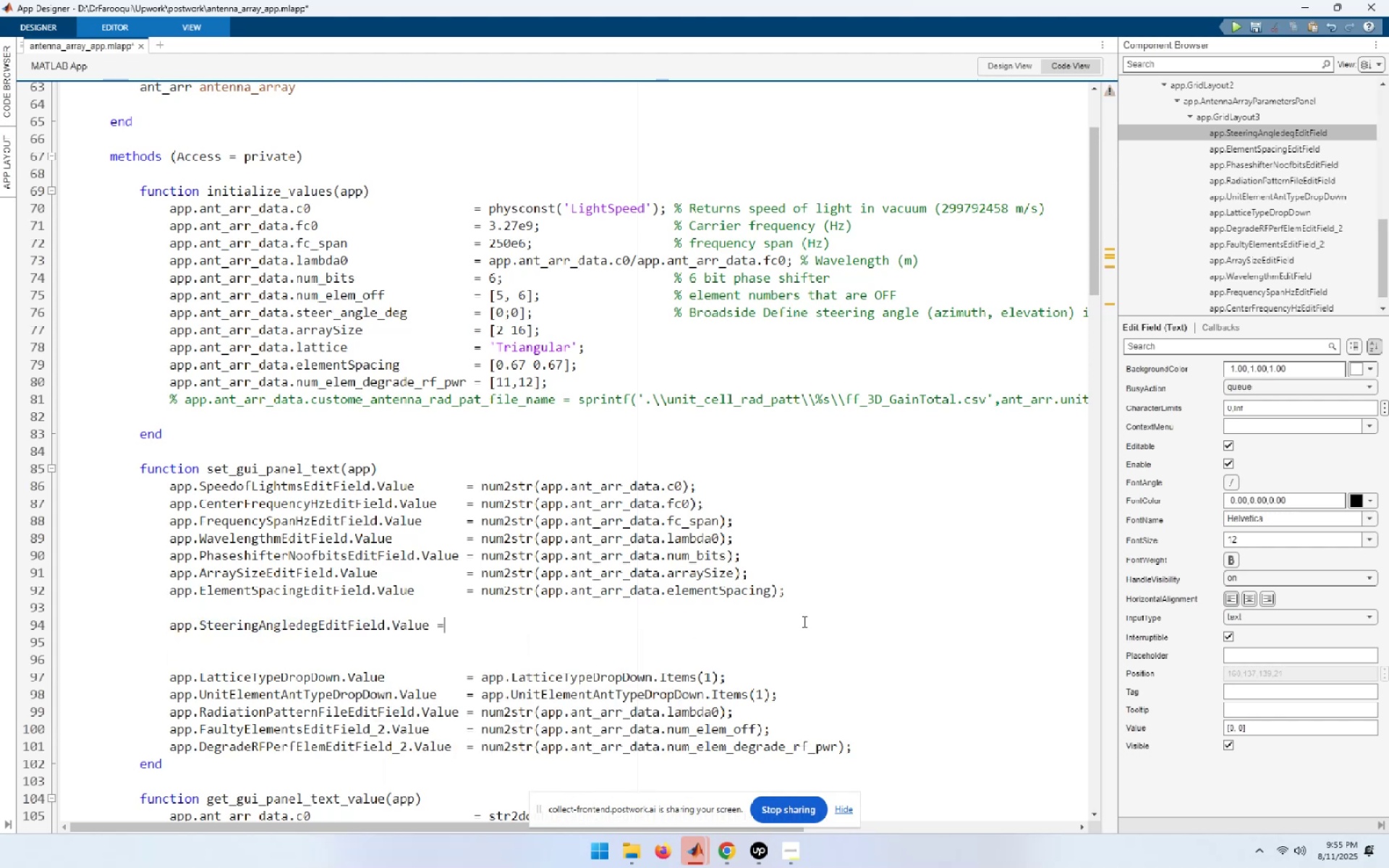 
key(Space)
 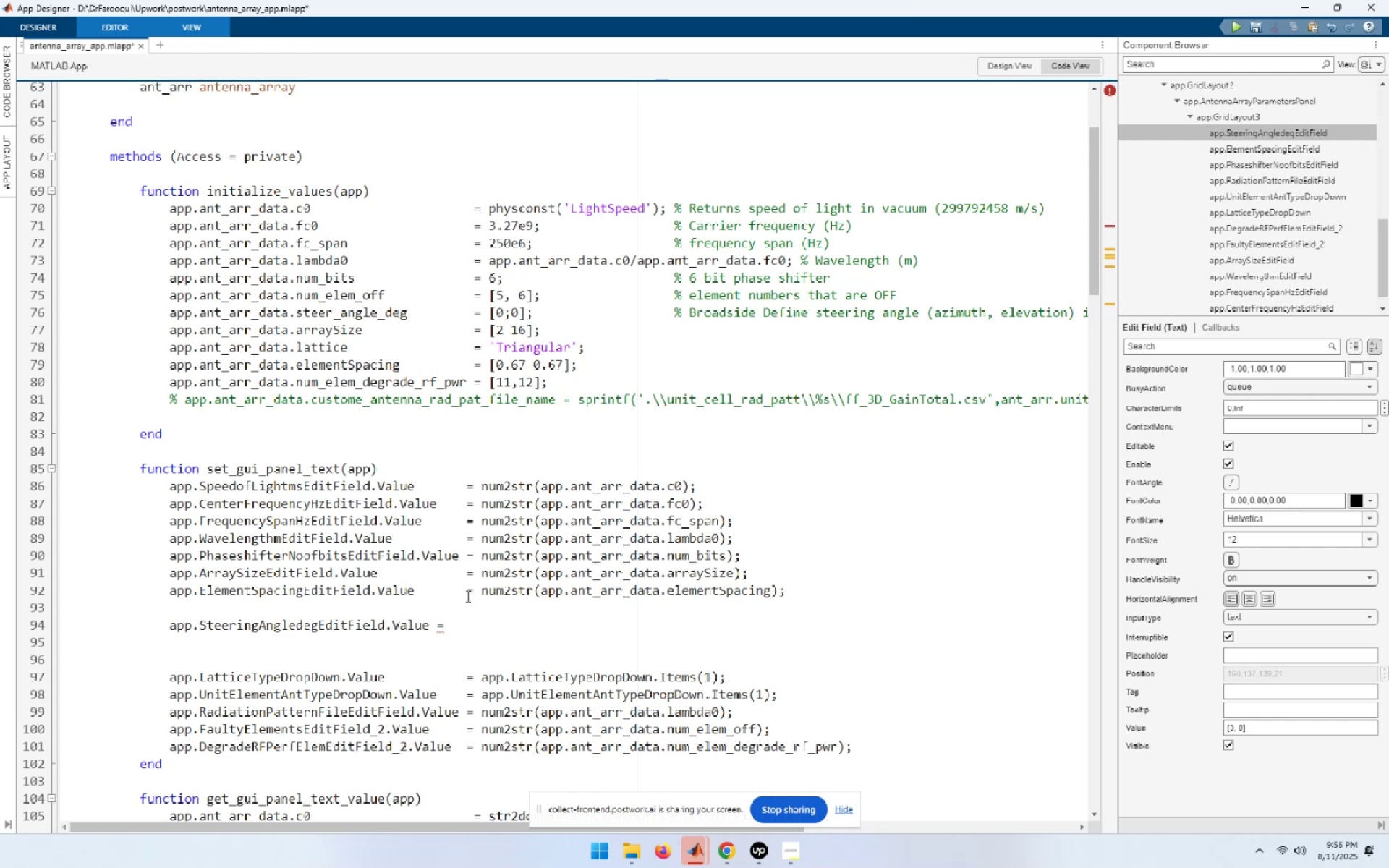 
left_click_drag(start_coordinate=[483, 592], to_coordinate=[807, 586])
 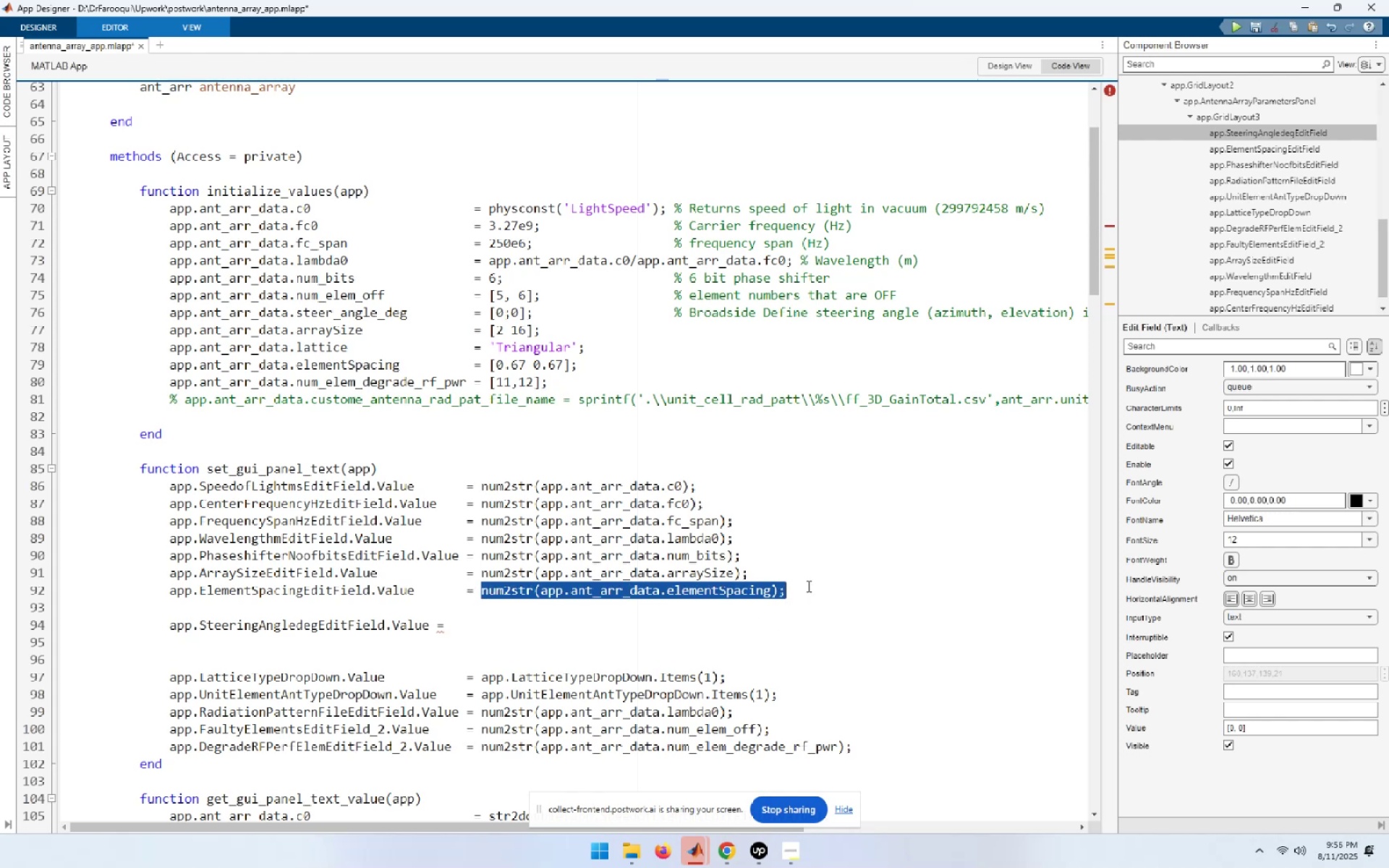 
key(Control+C)
 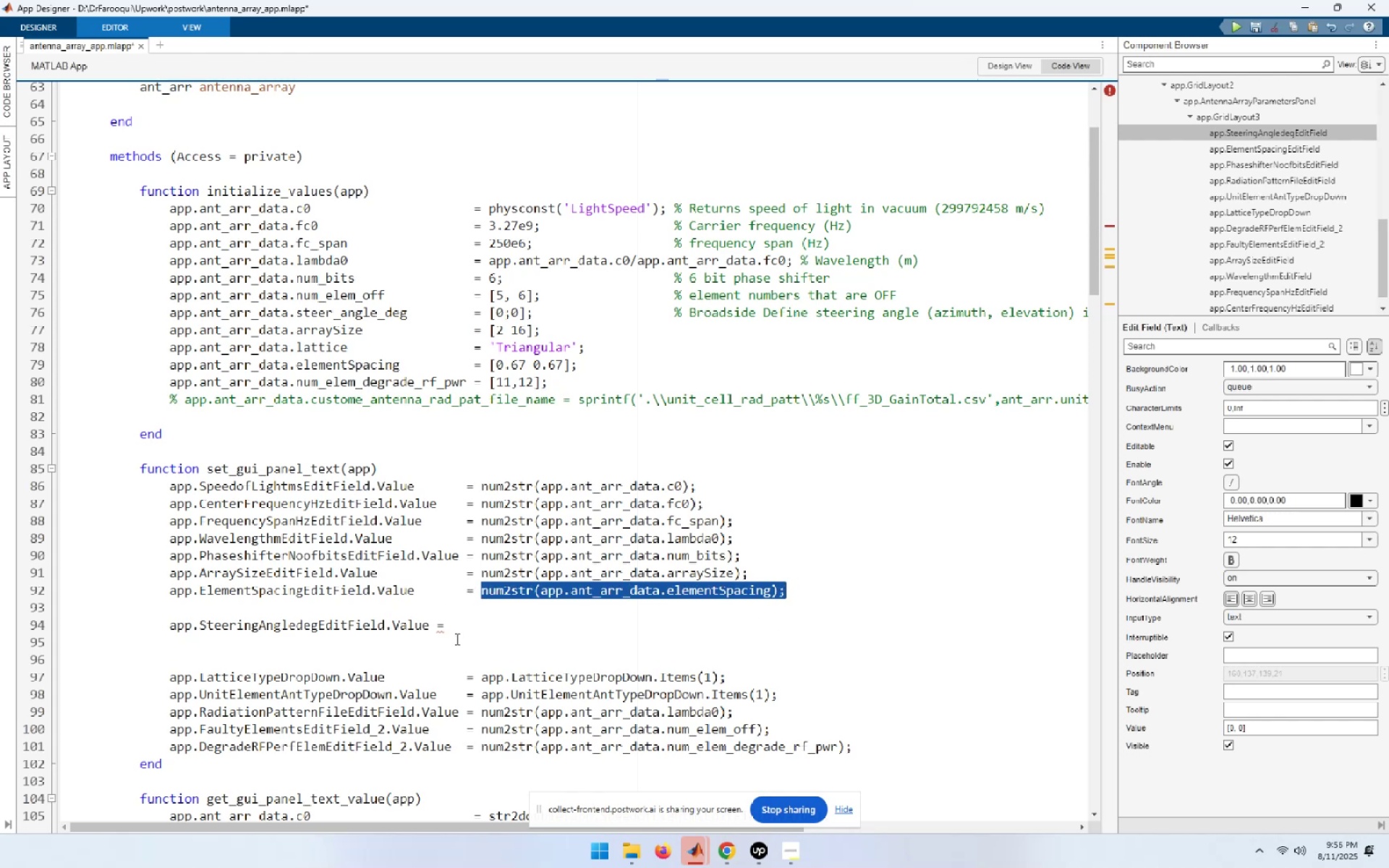 
left_click([451, 627])
 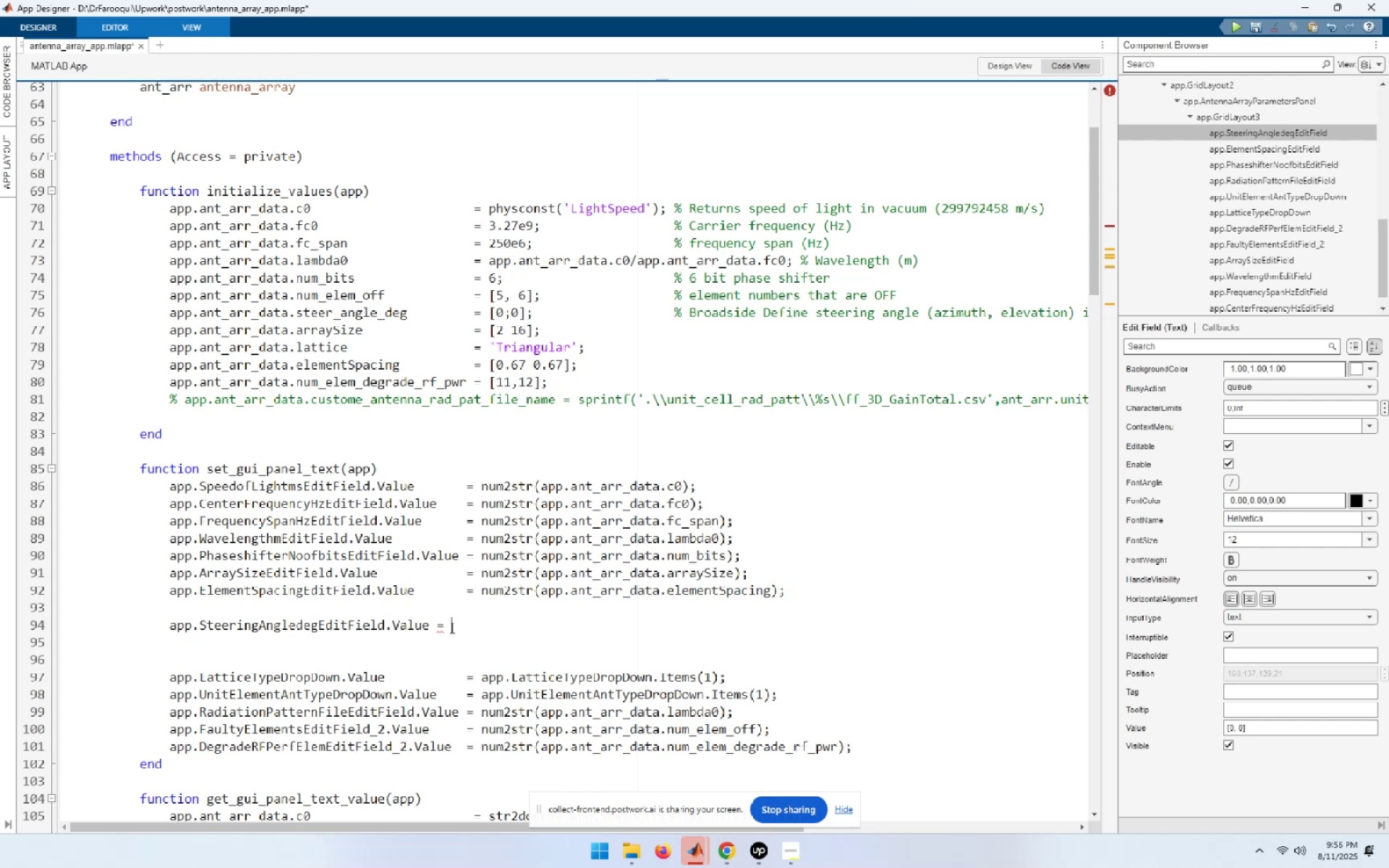 
key(Control+ControlLeft)
 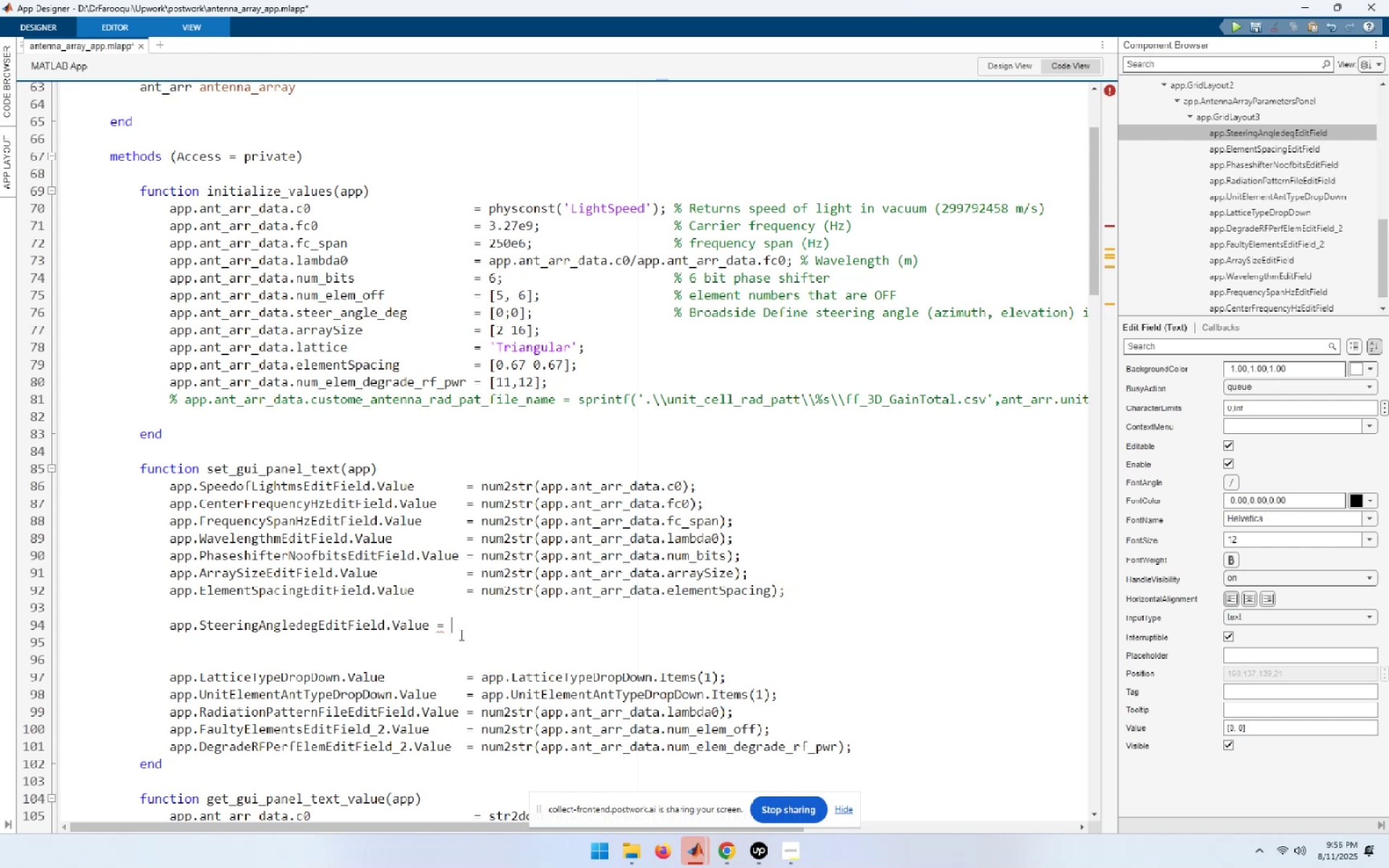 
key(Control+V)
 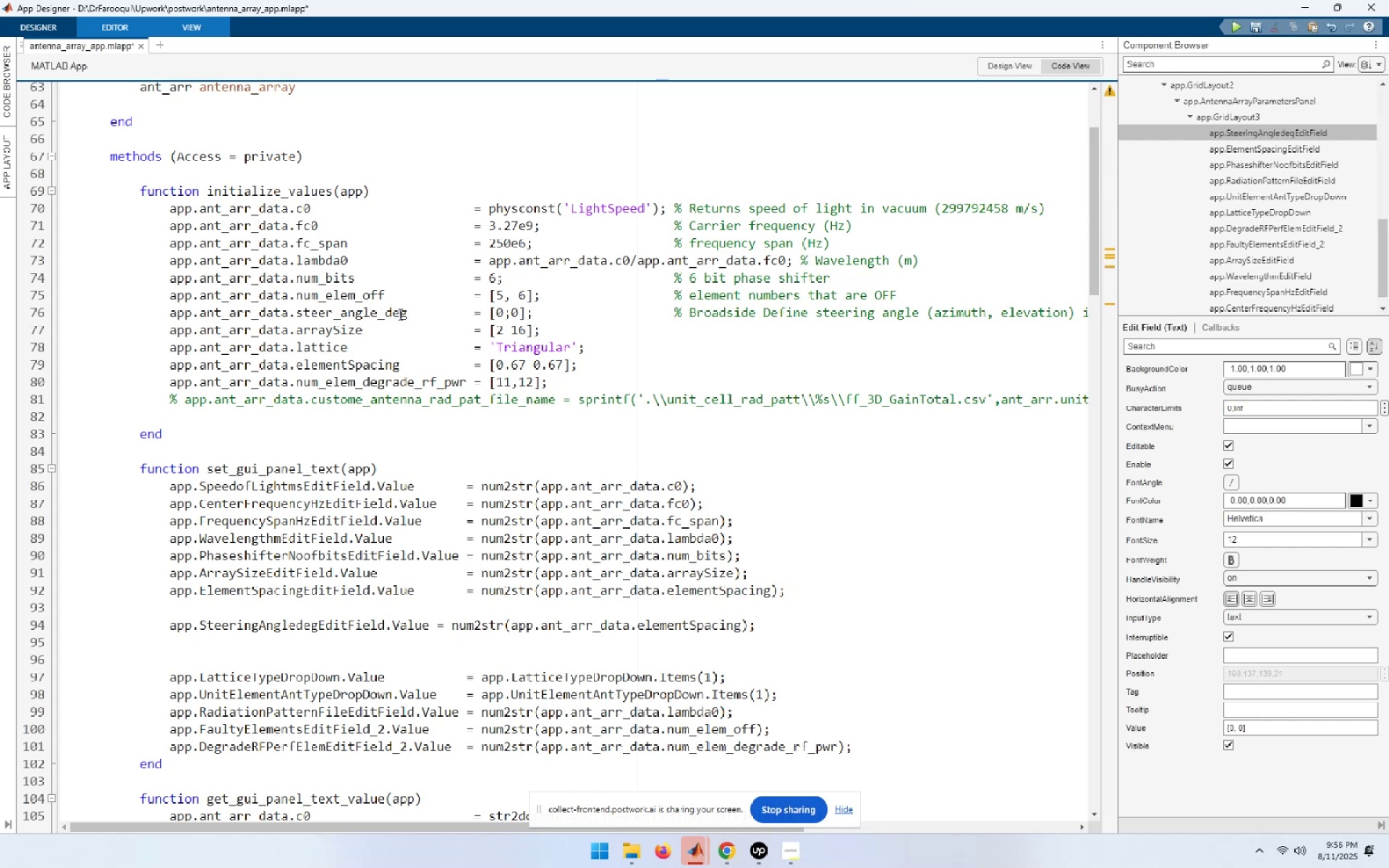 
left_click_drag(start_coordinate=[409, 313], to_coordinate=[169, 307])
 